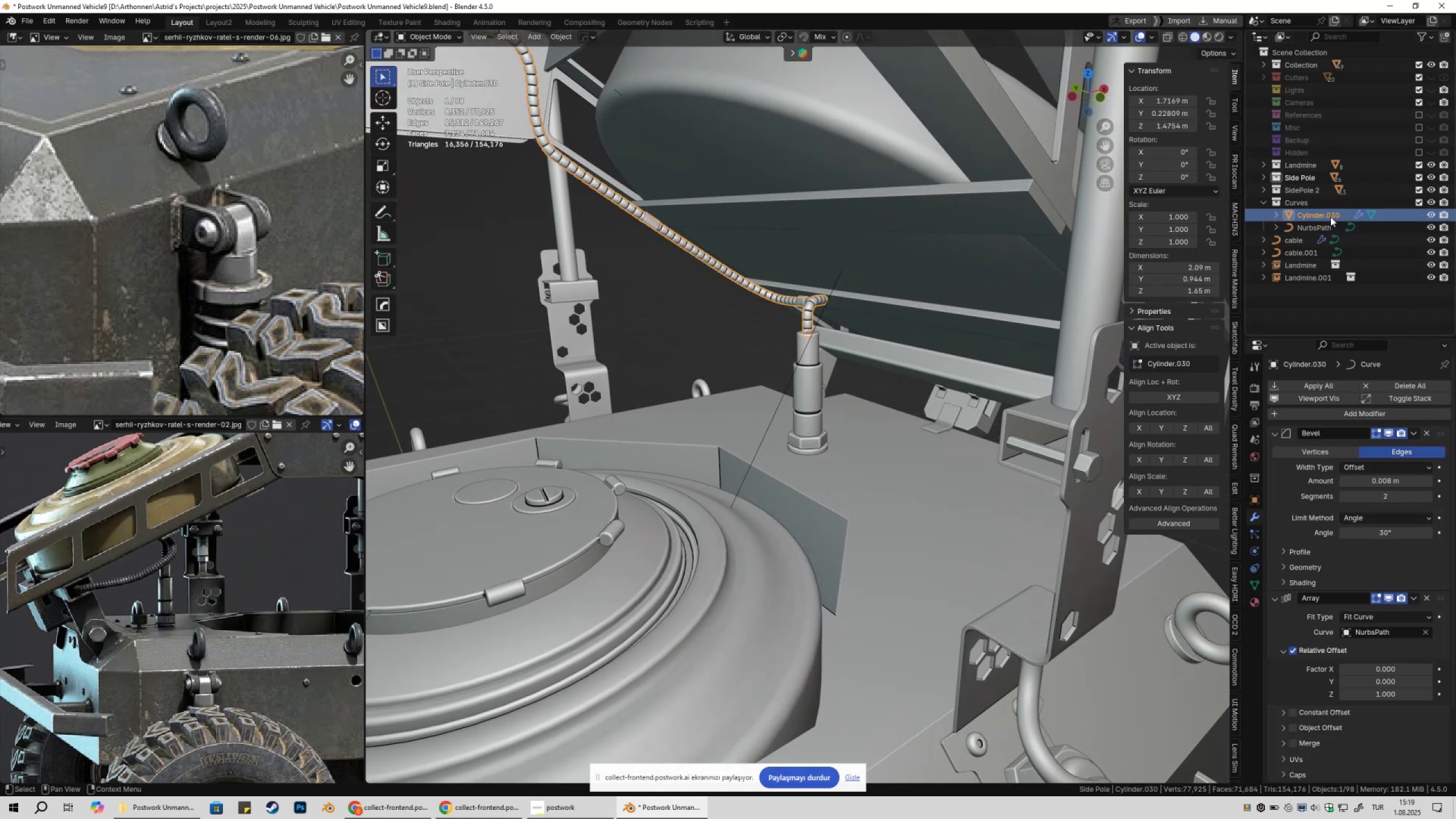 
type([F2]Cable1Mesh)
 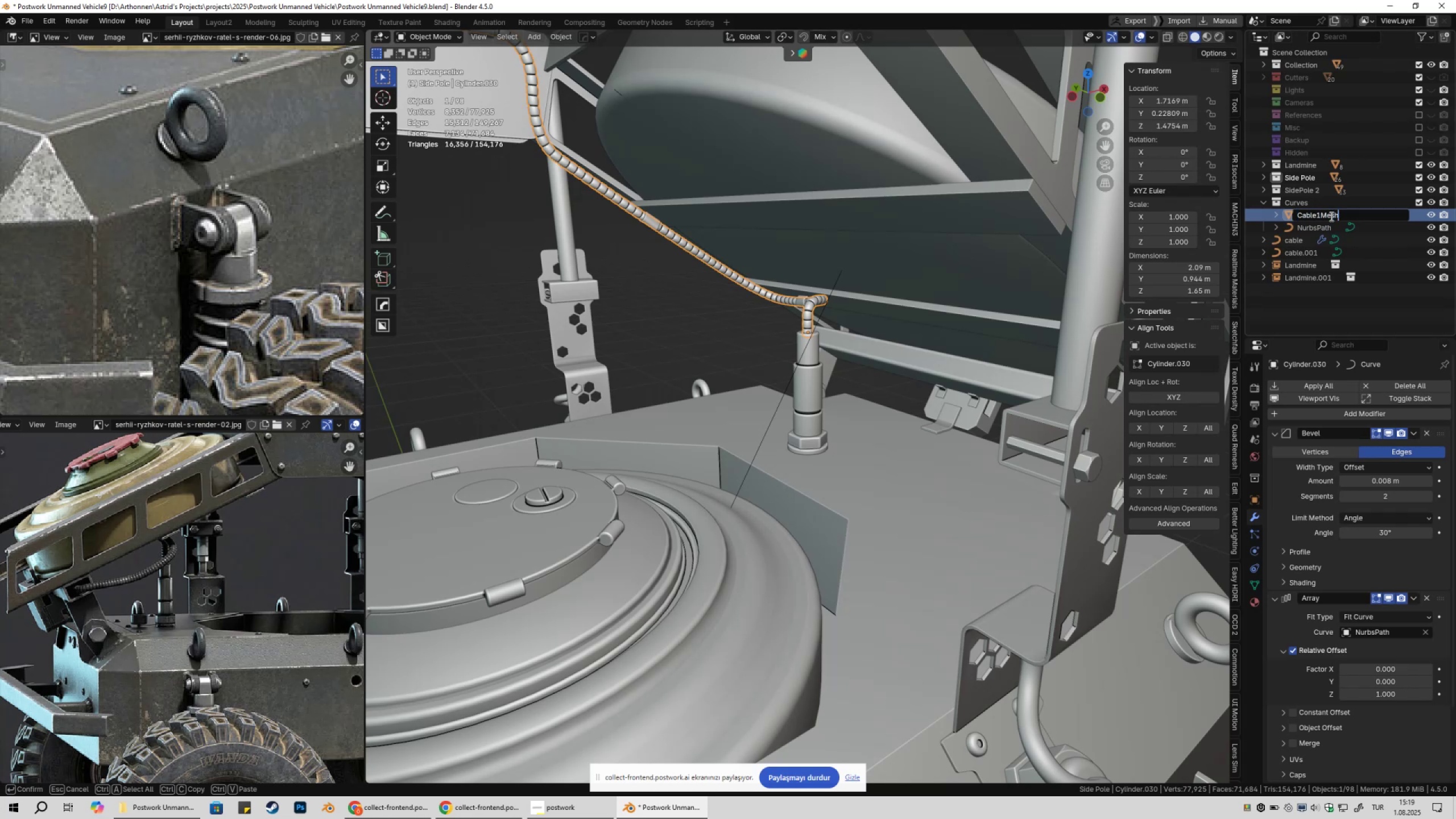 
key(Enter)
 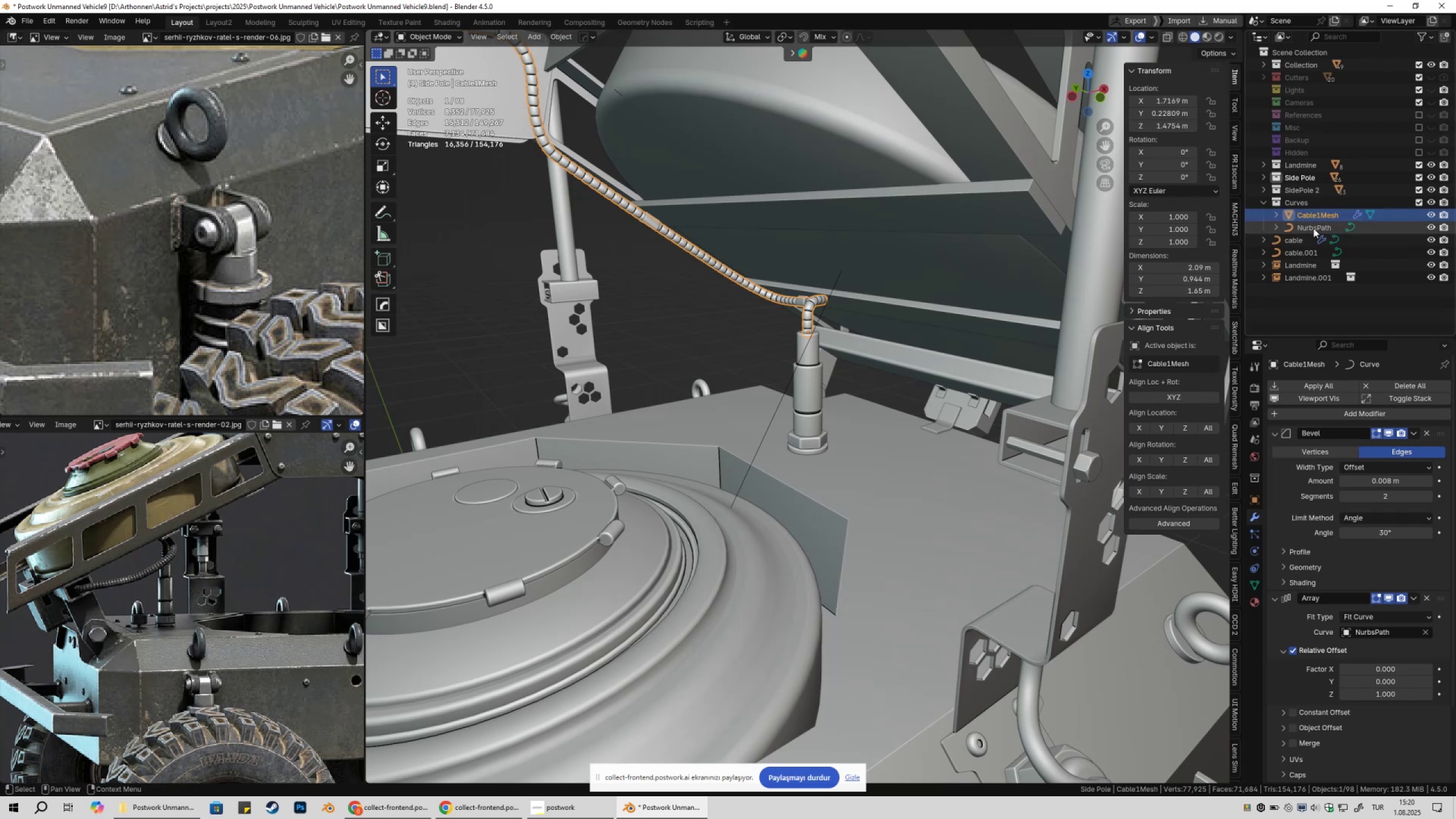 
left_click([1314, 229])
 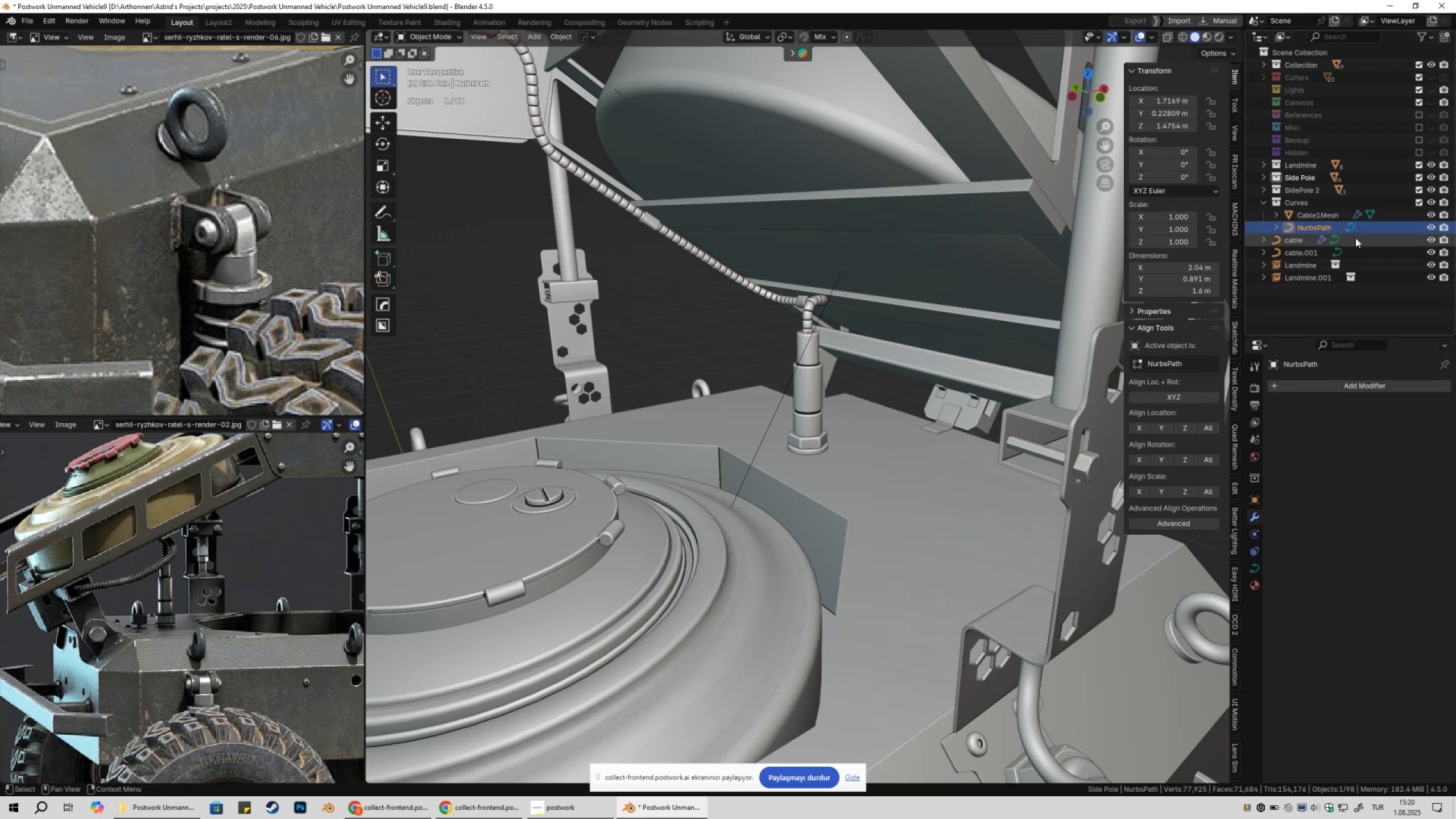 
type([F2]Cable1)
 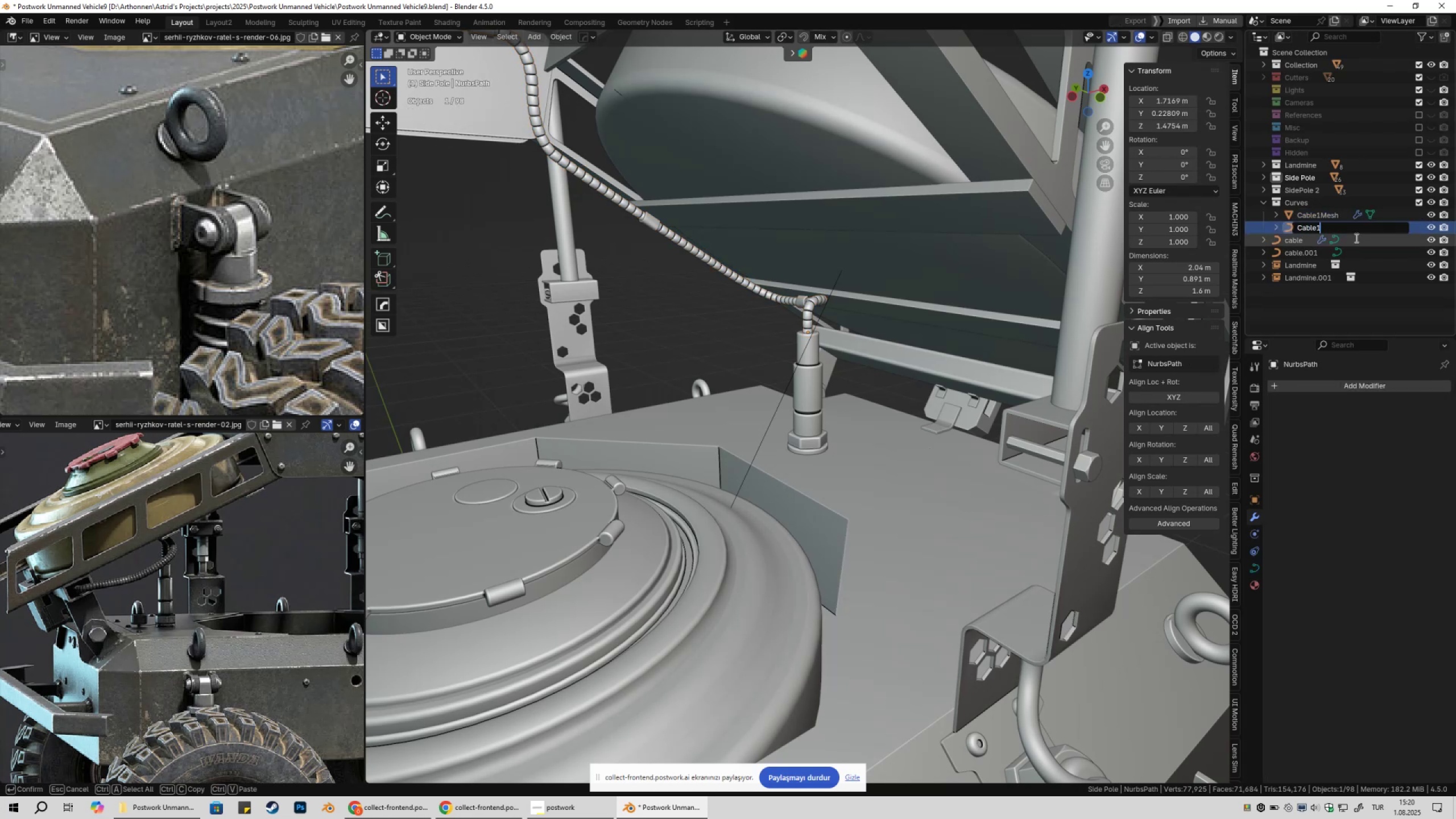 
key(Enter)
 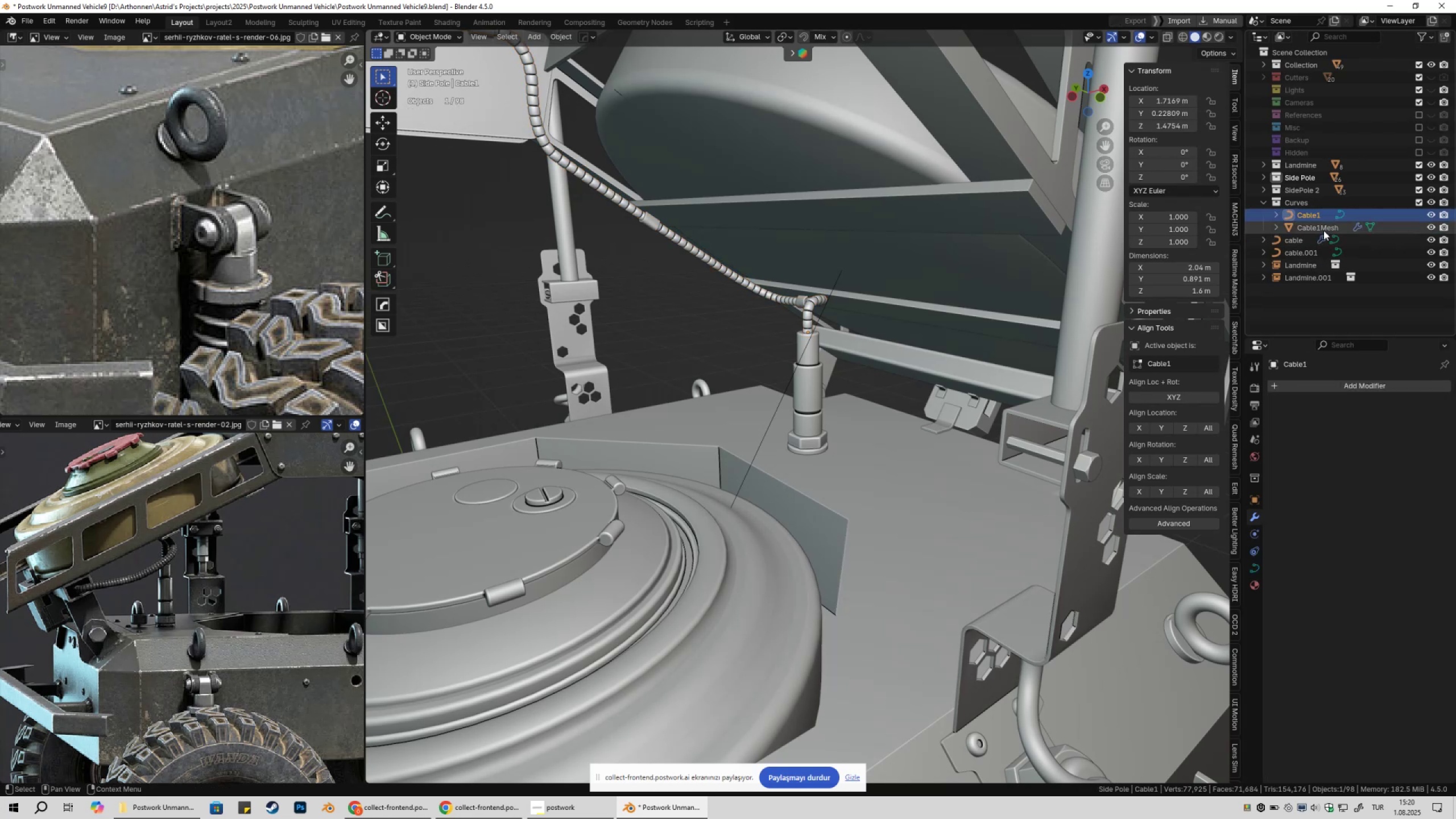 
left_click([1323, 230])
 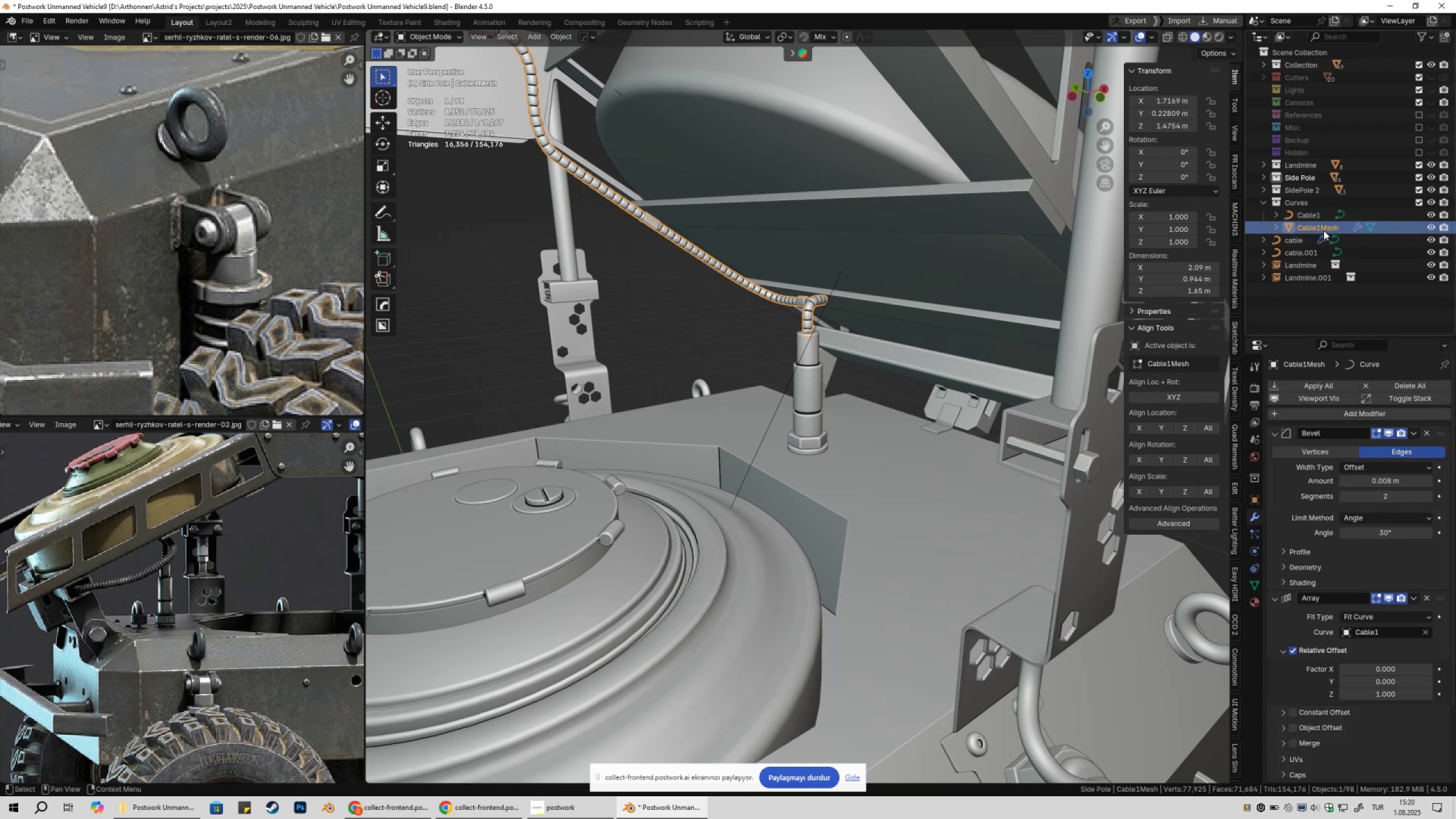 
hold_key(key=ShiftLeft, duration=0.65)
left_click([1317, 213])
 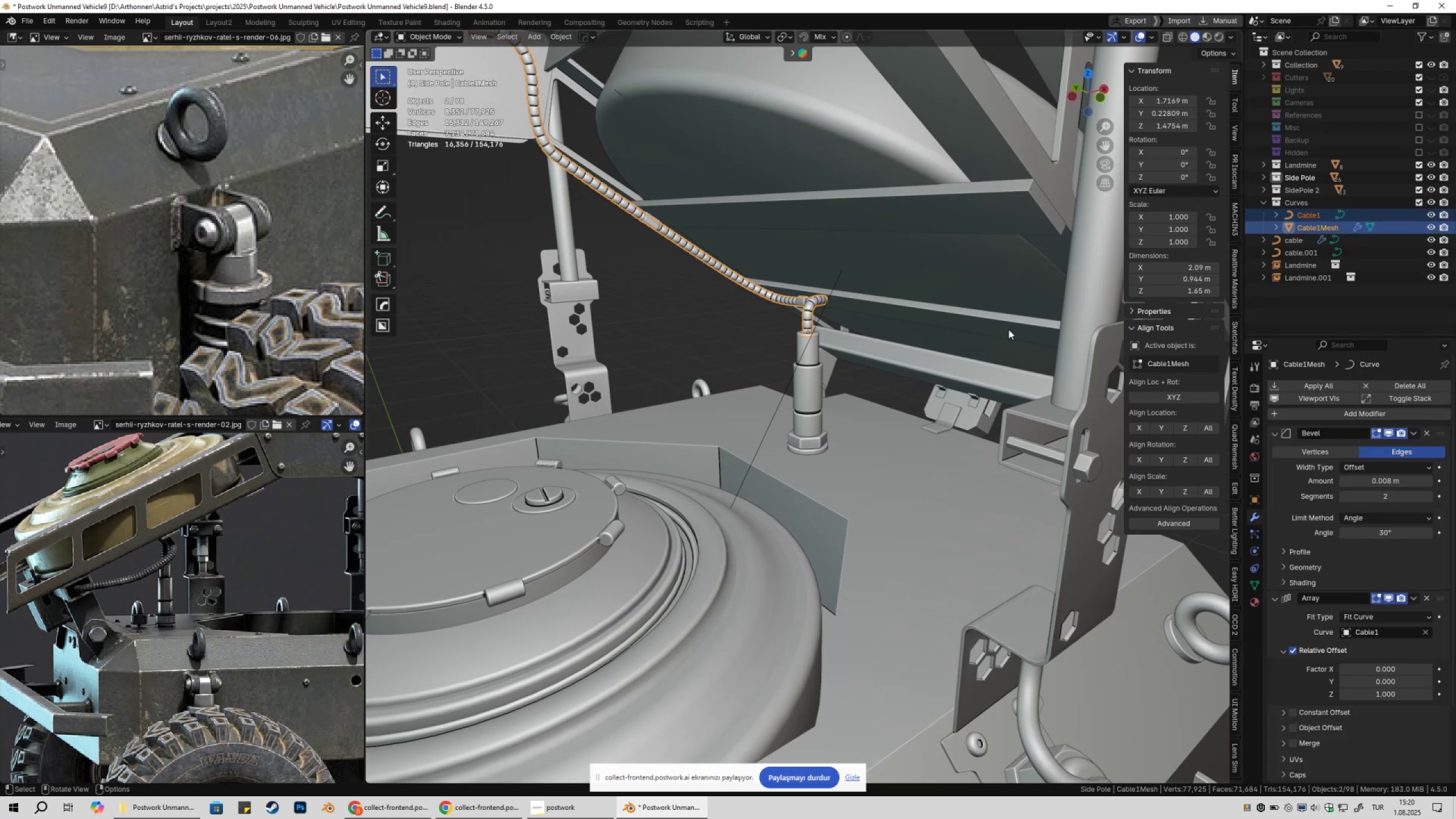 
type(Dx)
 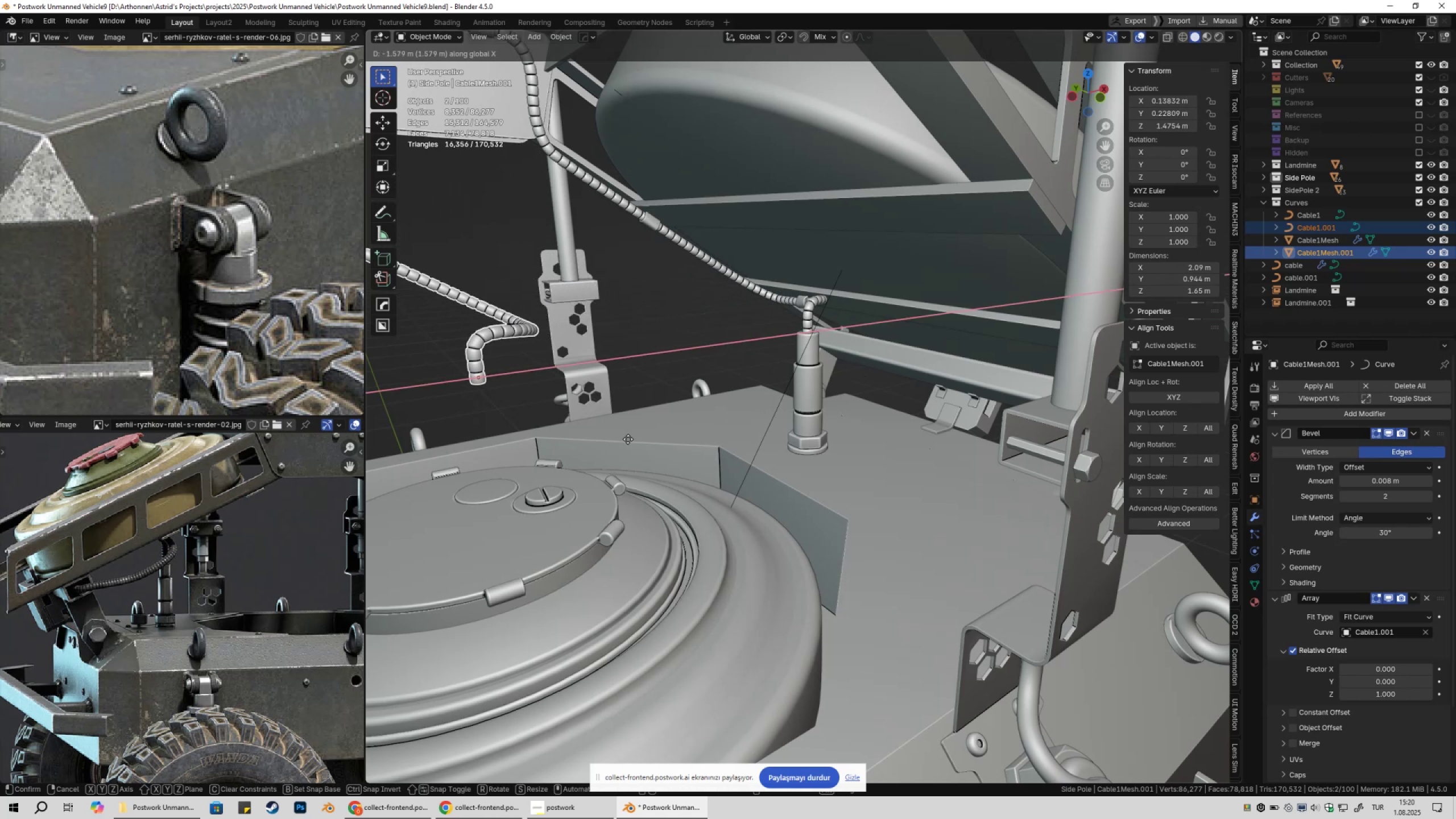 
hold_key(key=ShiftLeft, duration=0.45)
 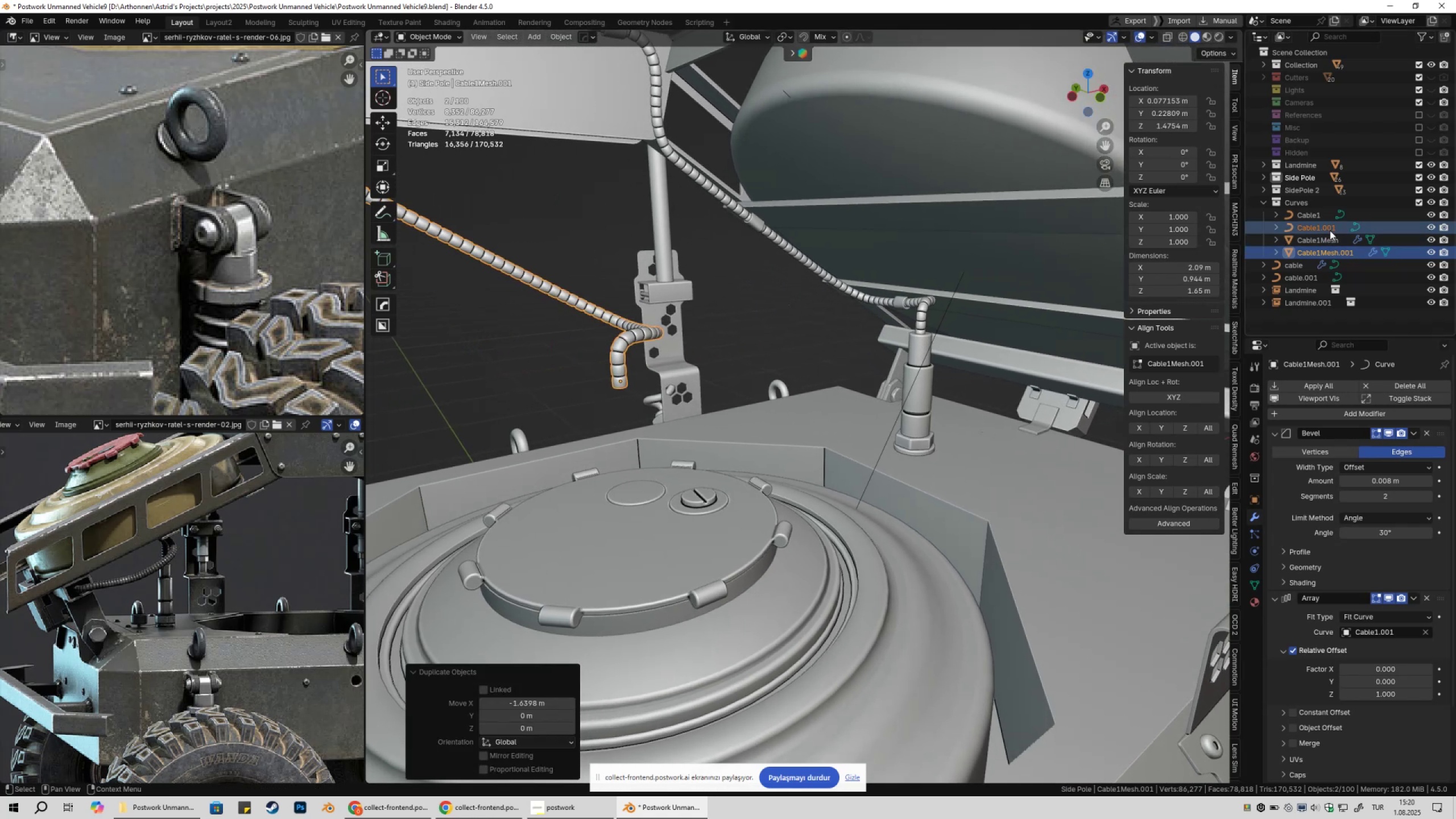 
left_click([1330, 230])
 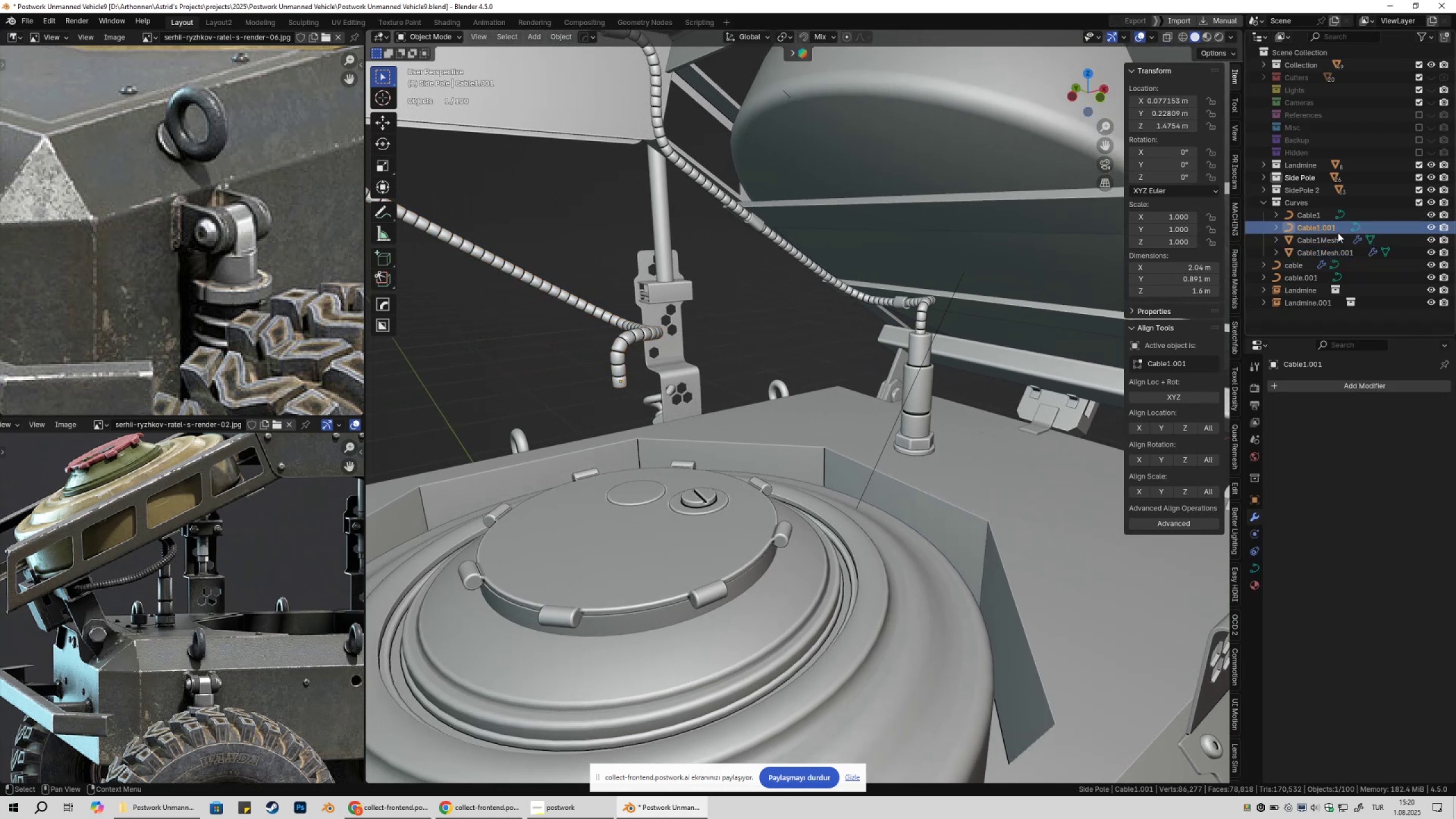 
type([F2]Cable2)
 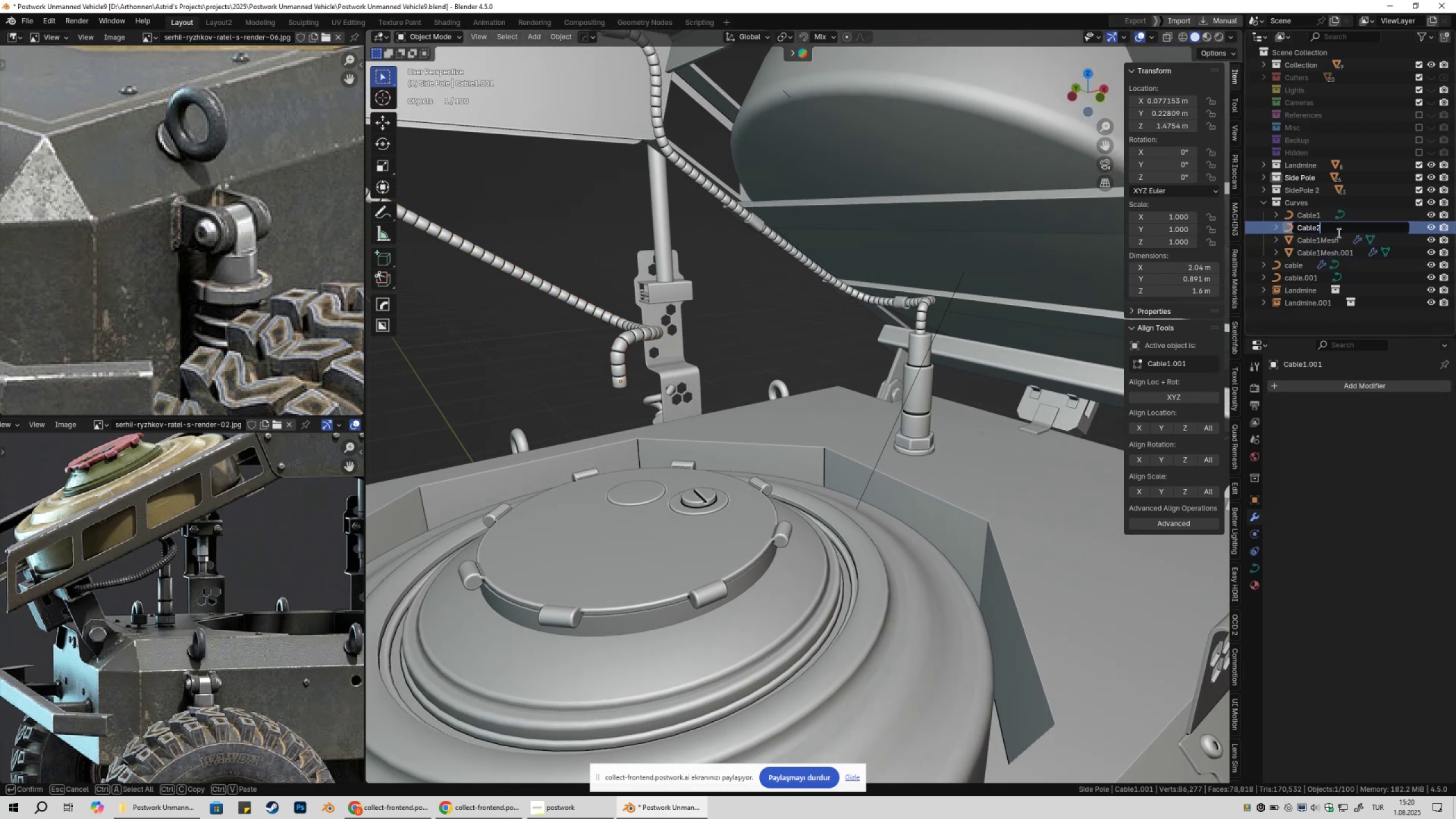 
key(Enter)
 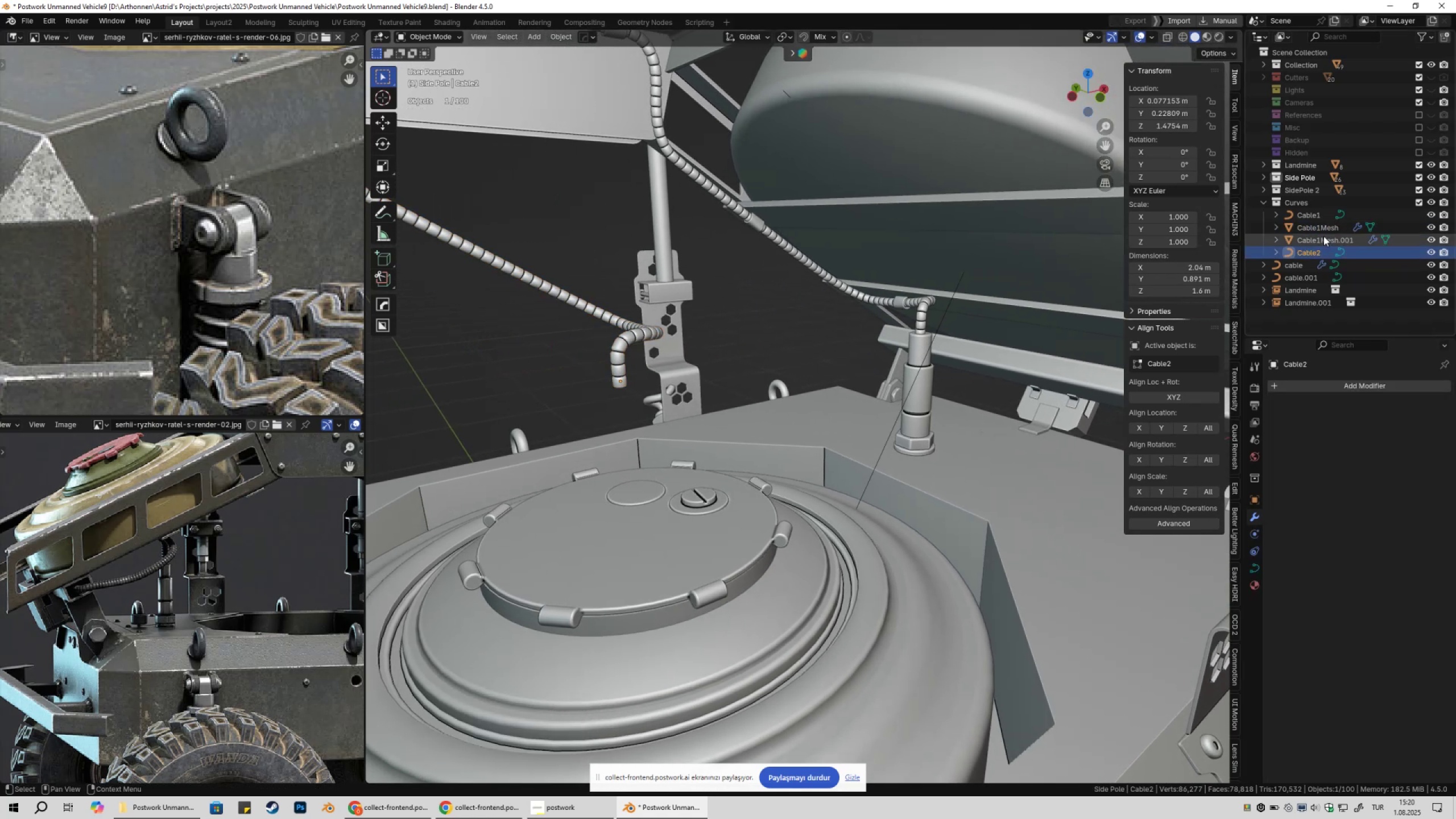 
left_click([1329, 241])
 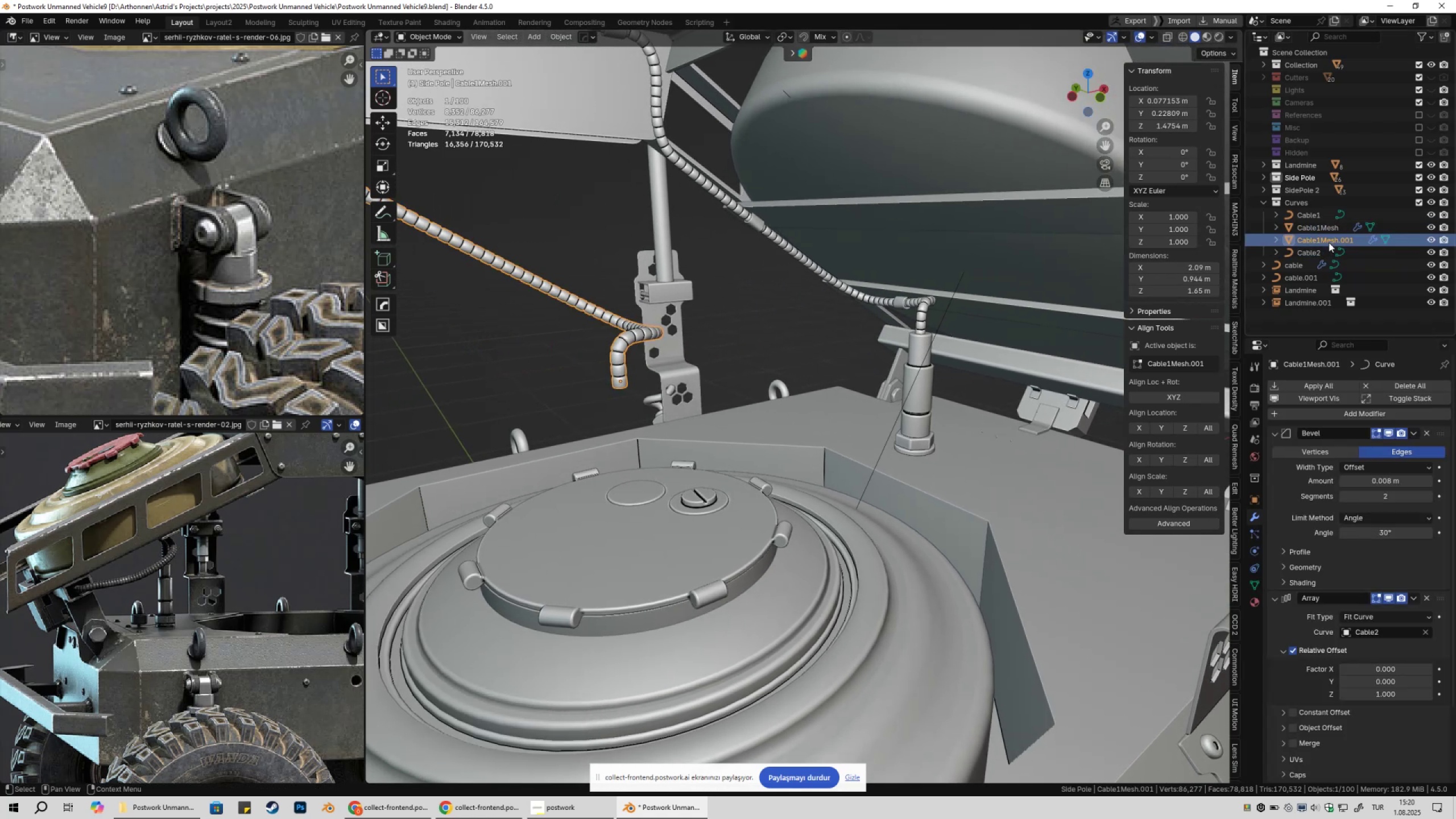 
type([F2]Cable2Mesh)
 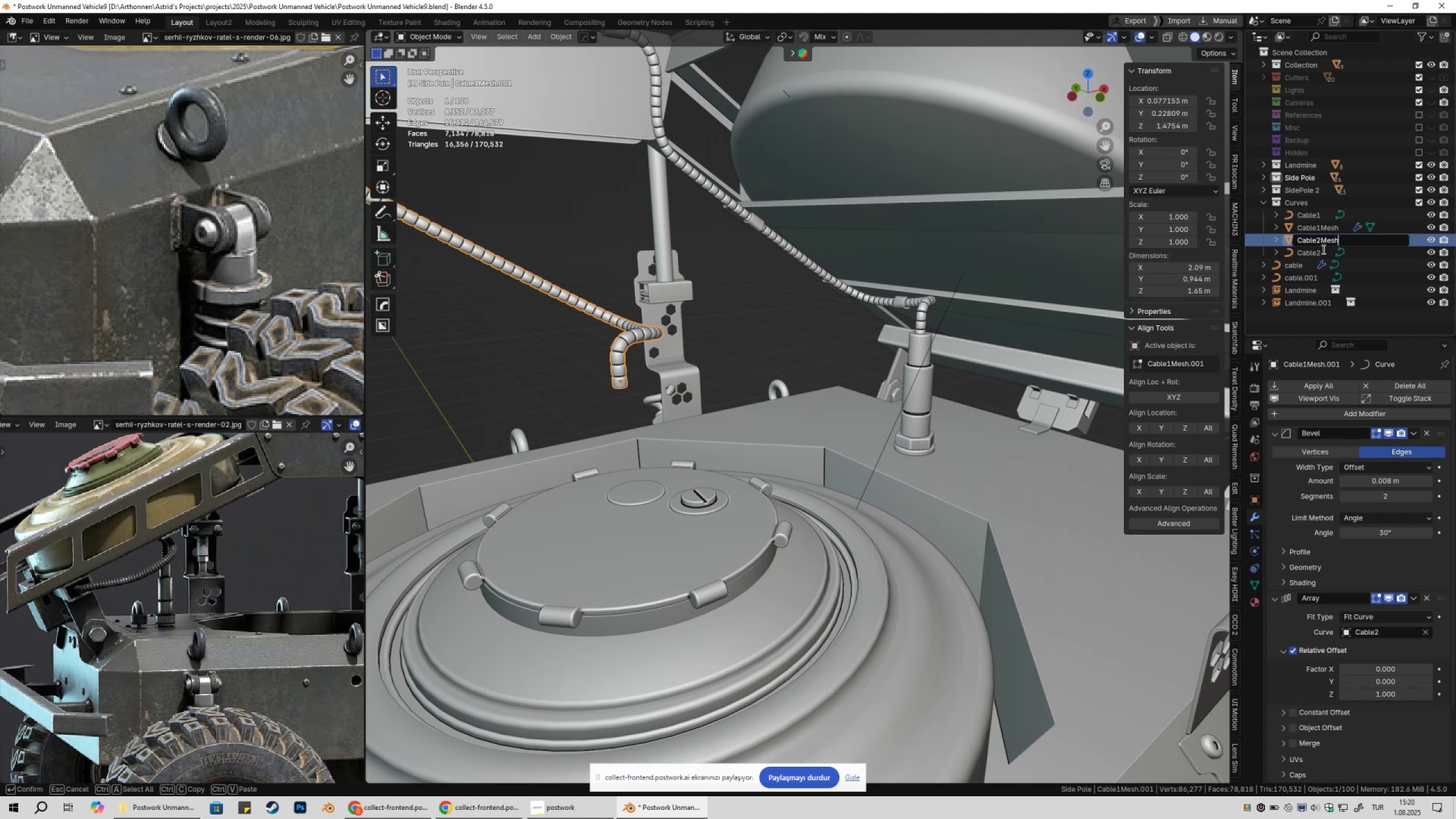 
key(Enter)
 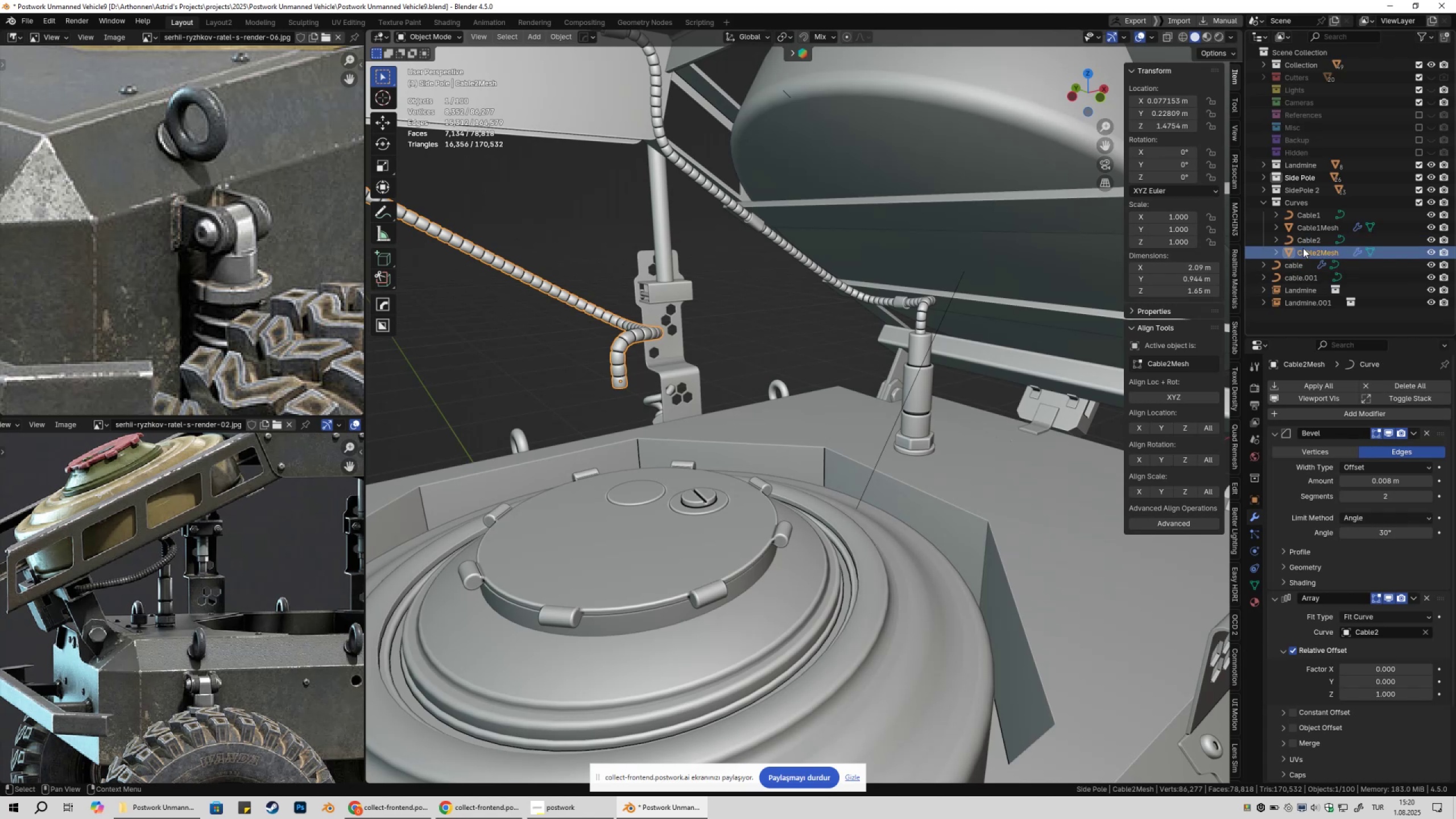 
hold_key(key=ShiftLeft, duration=0.49)
 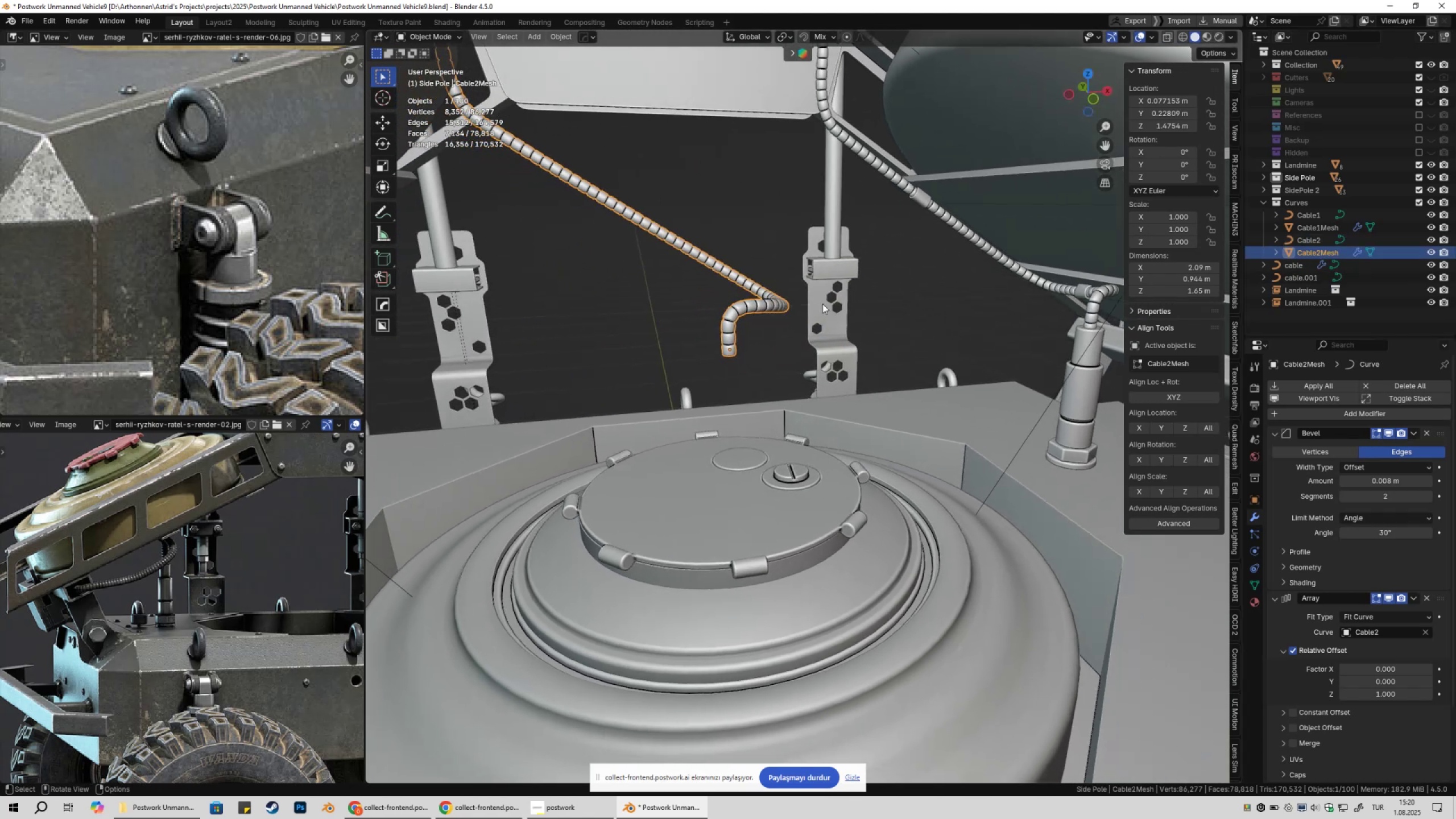 
hold_key(key=ShiftLeft, duration=0.32)
 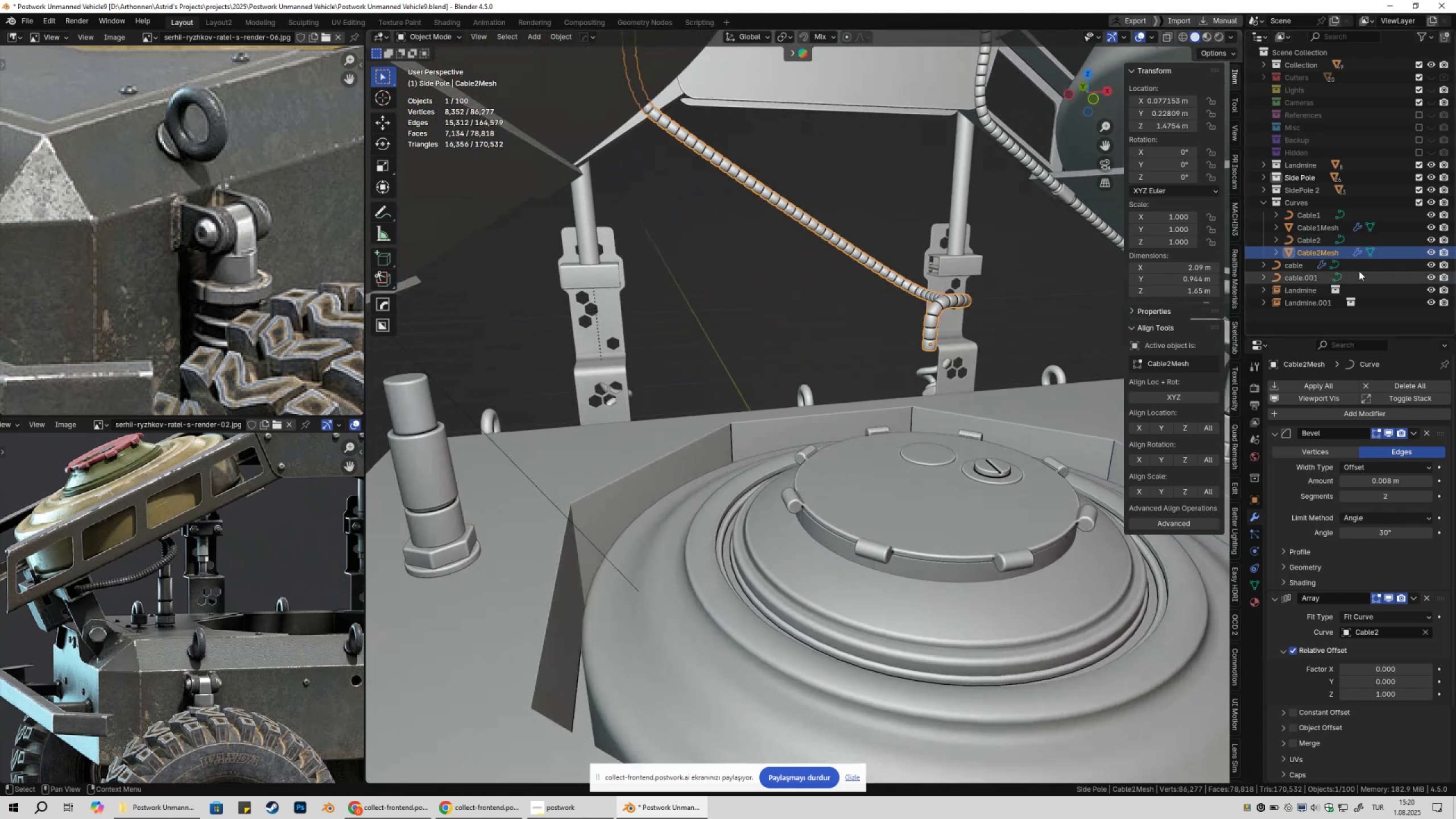 
hold_key(key=ShiftLeft, duration=0.57)
left_click([1297, 239])
 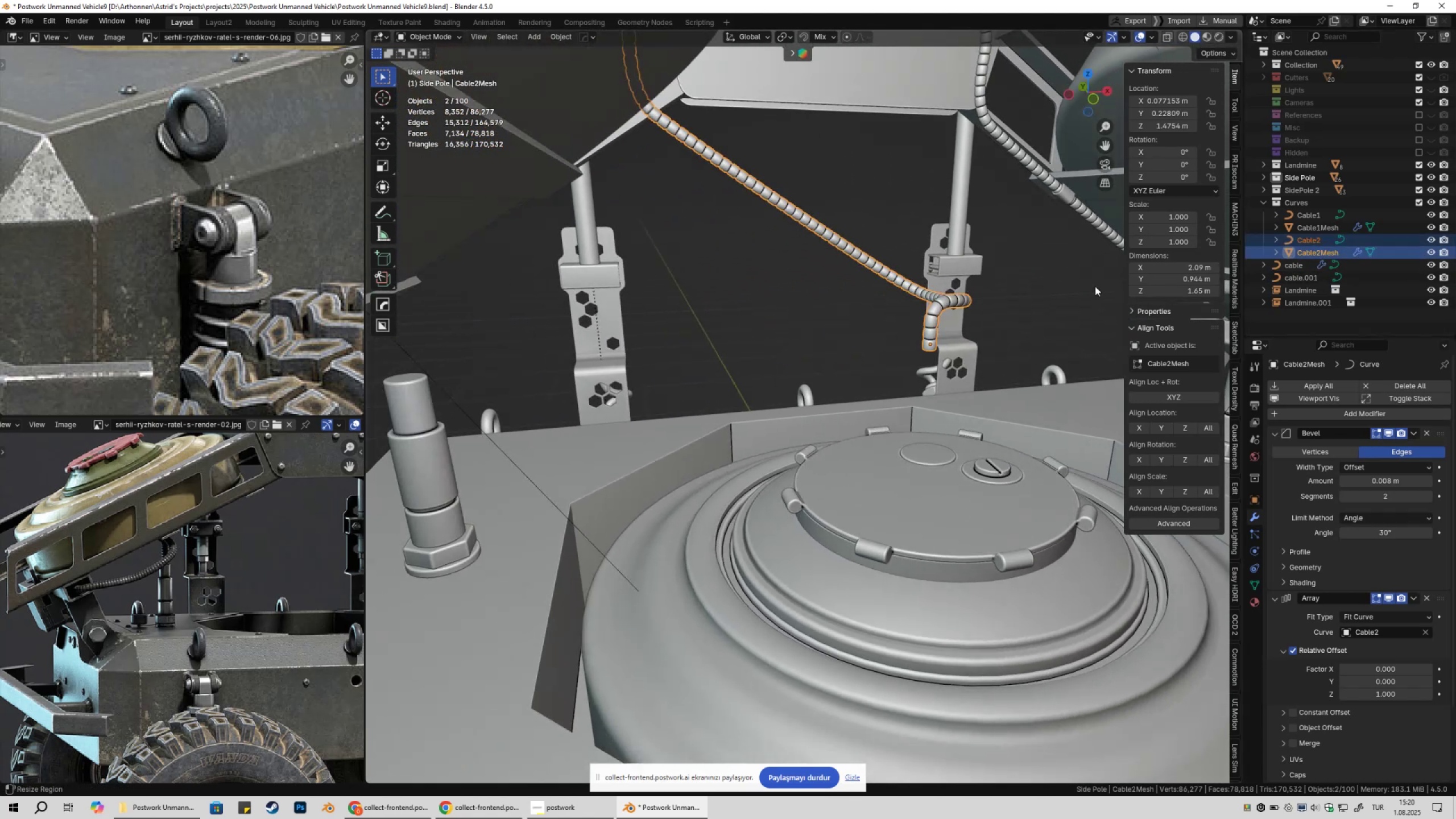 
scroll: coordinate [1048, 329], scroll_direction: down, amount: 3.0
 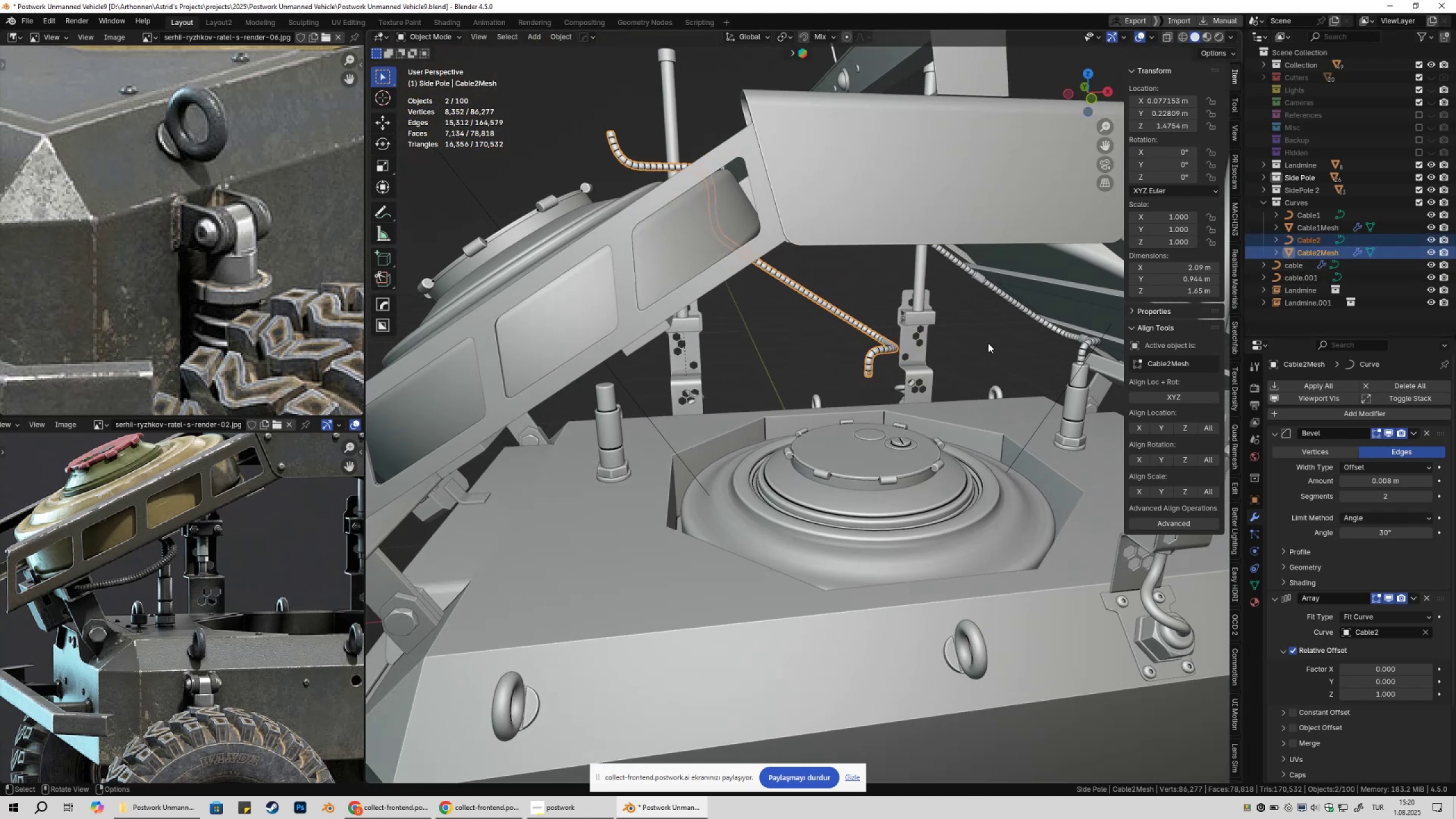 
type(gyx)
 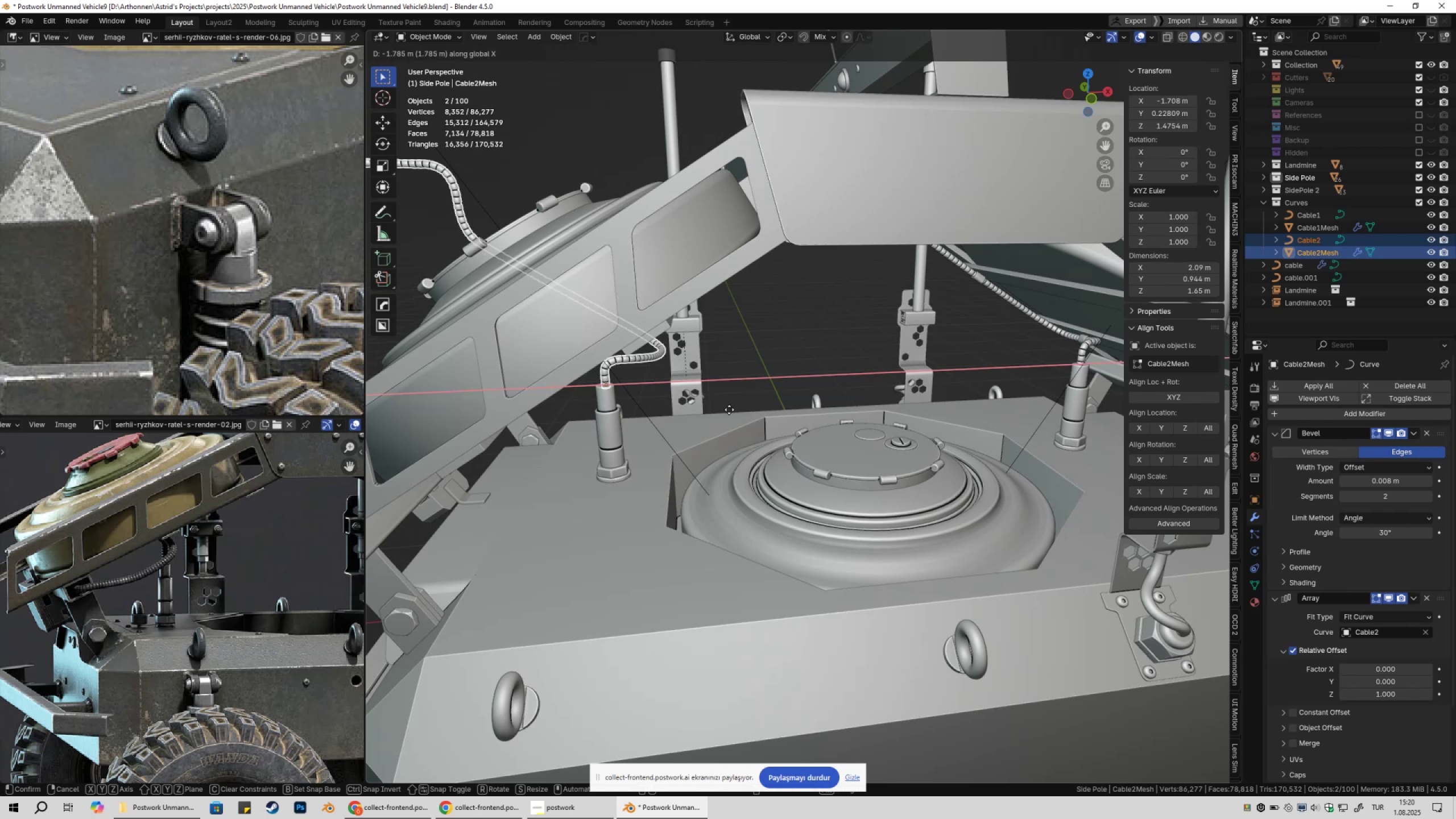 
left_click([729, 409])
 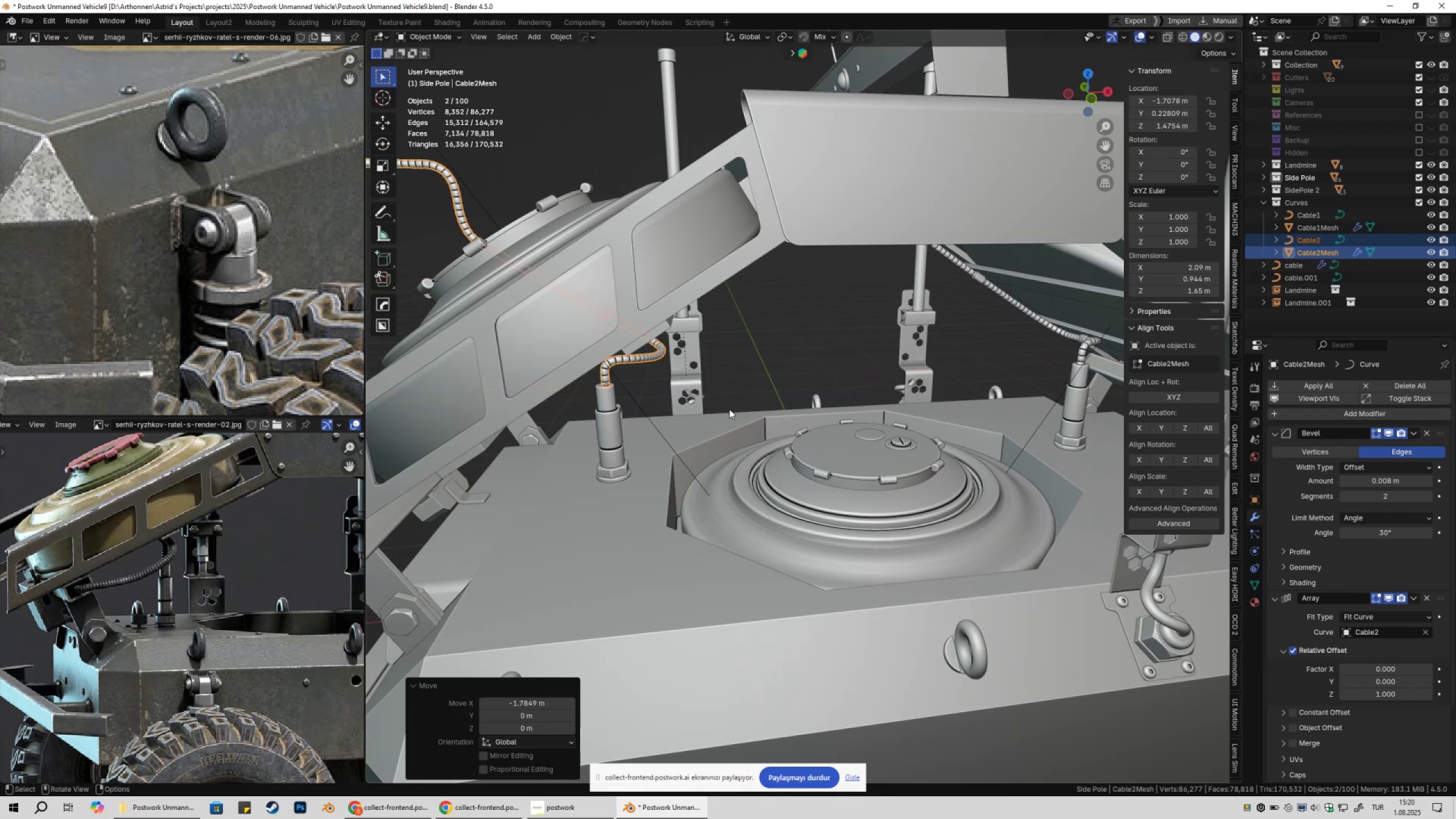 
hold_key(key=ShiftLeft, duration=0.32)
 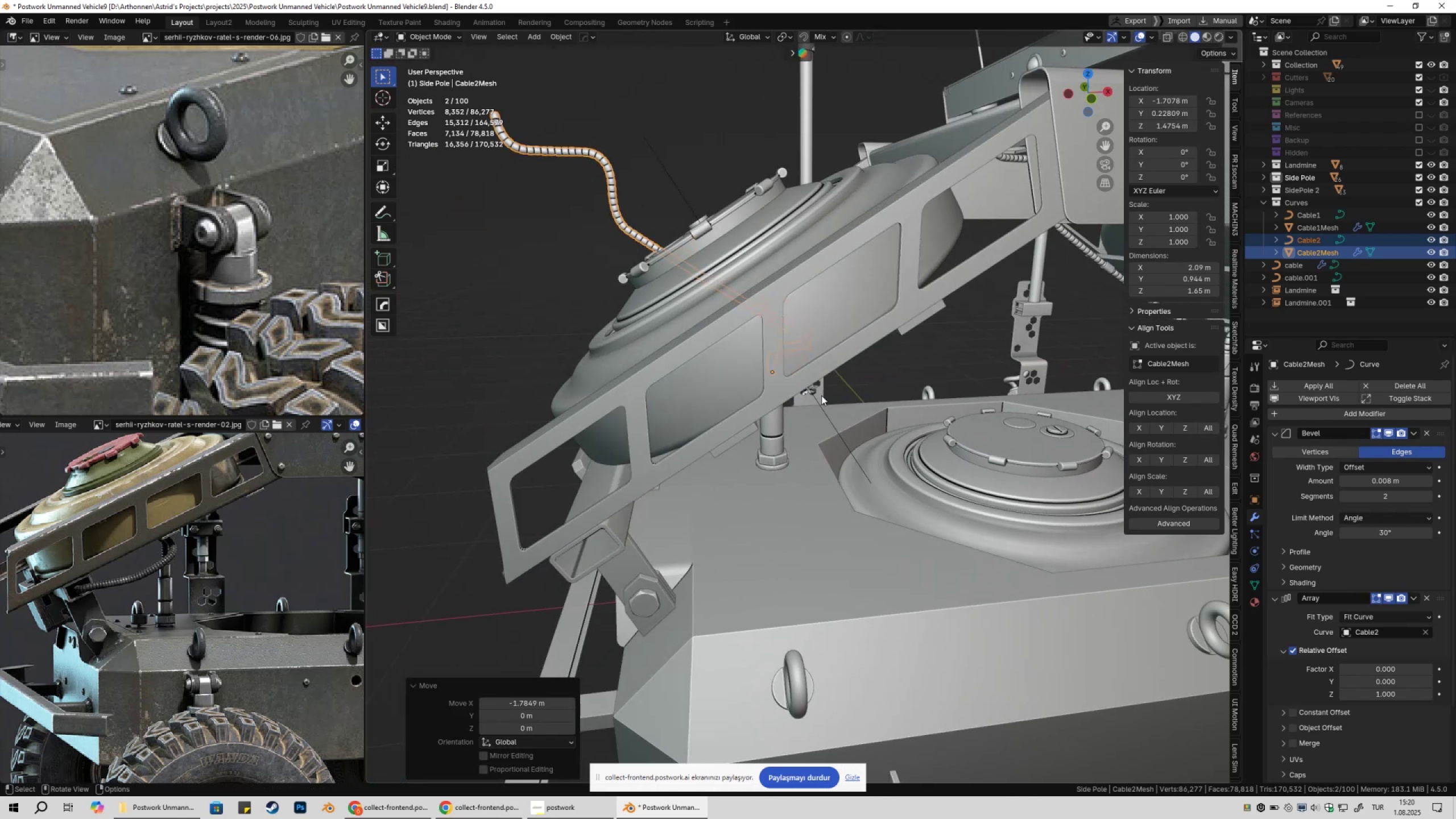 
scroll: coordinate [821, 397], scroll_direction: up, amount: 3.0
 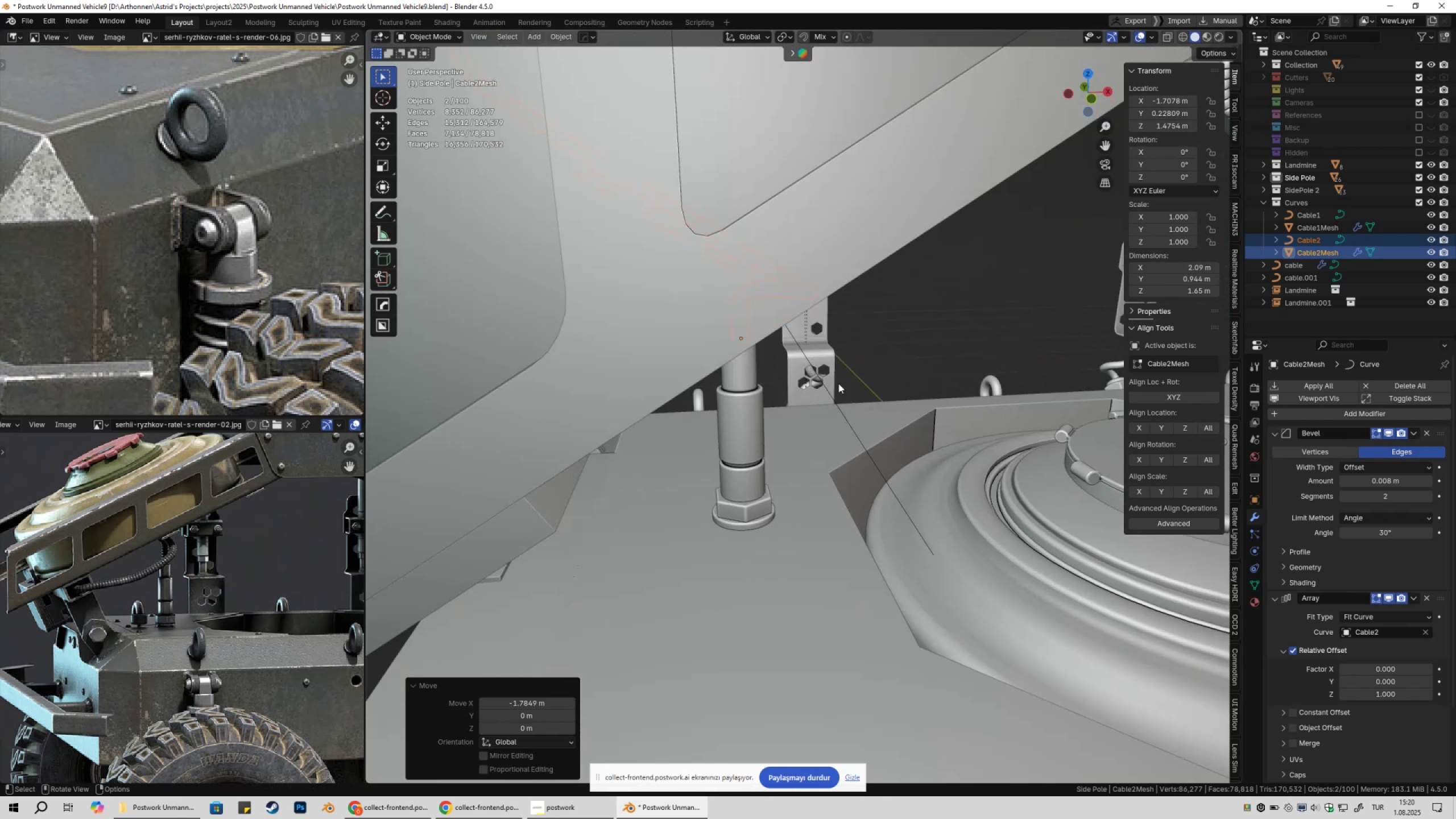 
hold_key(key=ShiftLeft, duration=0.3)
 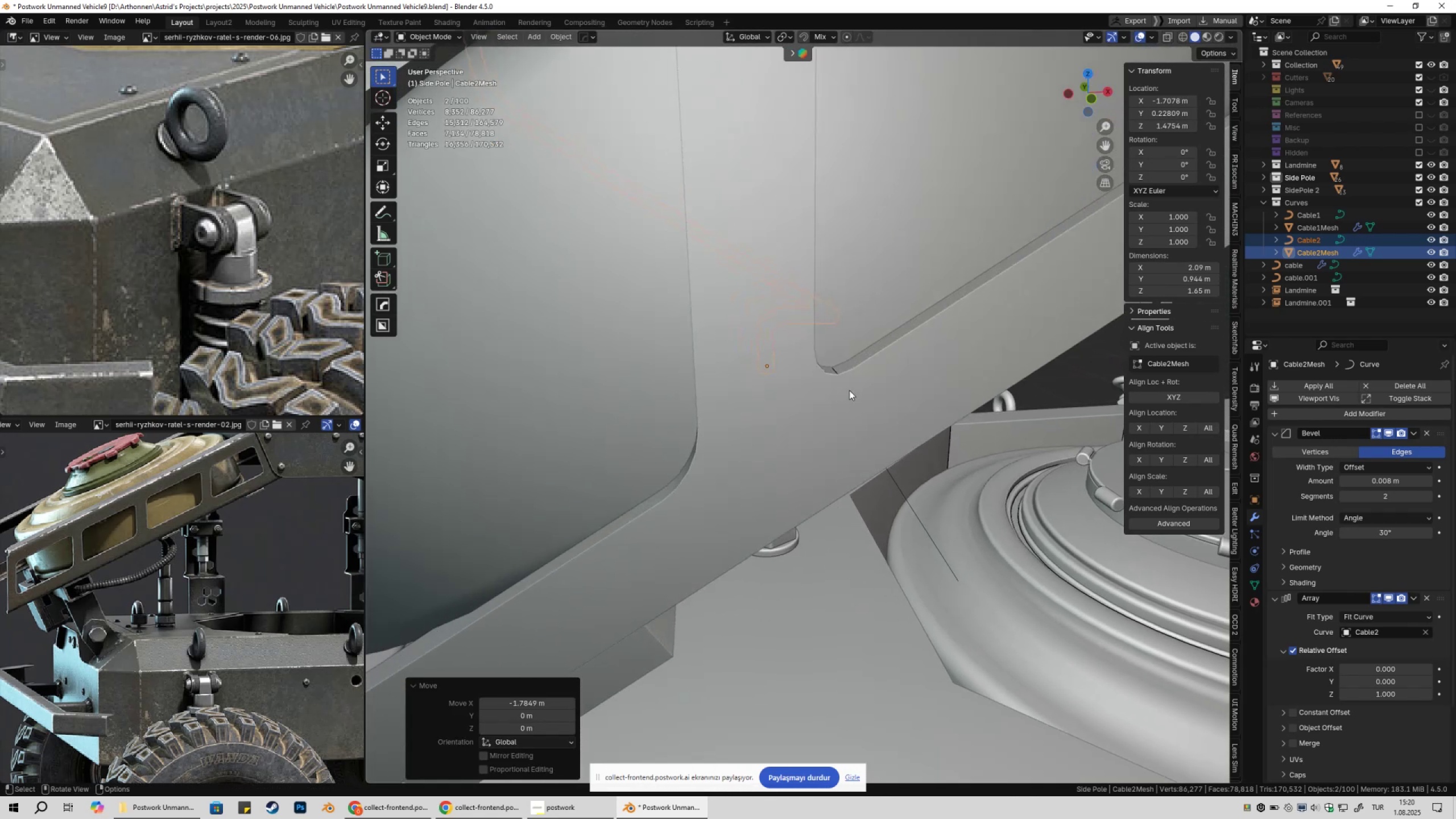 
scroll: coordinate [849, 390], scroll_direction: up, amount: 2.0
 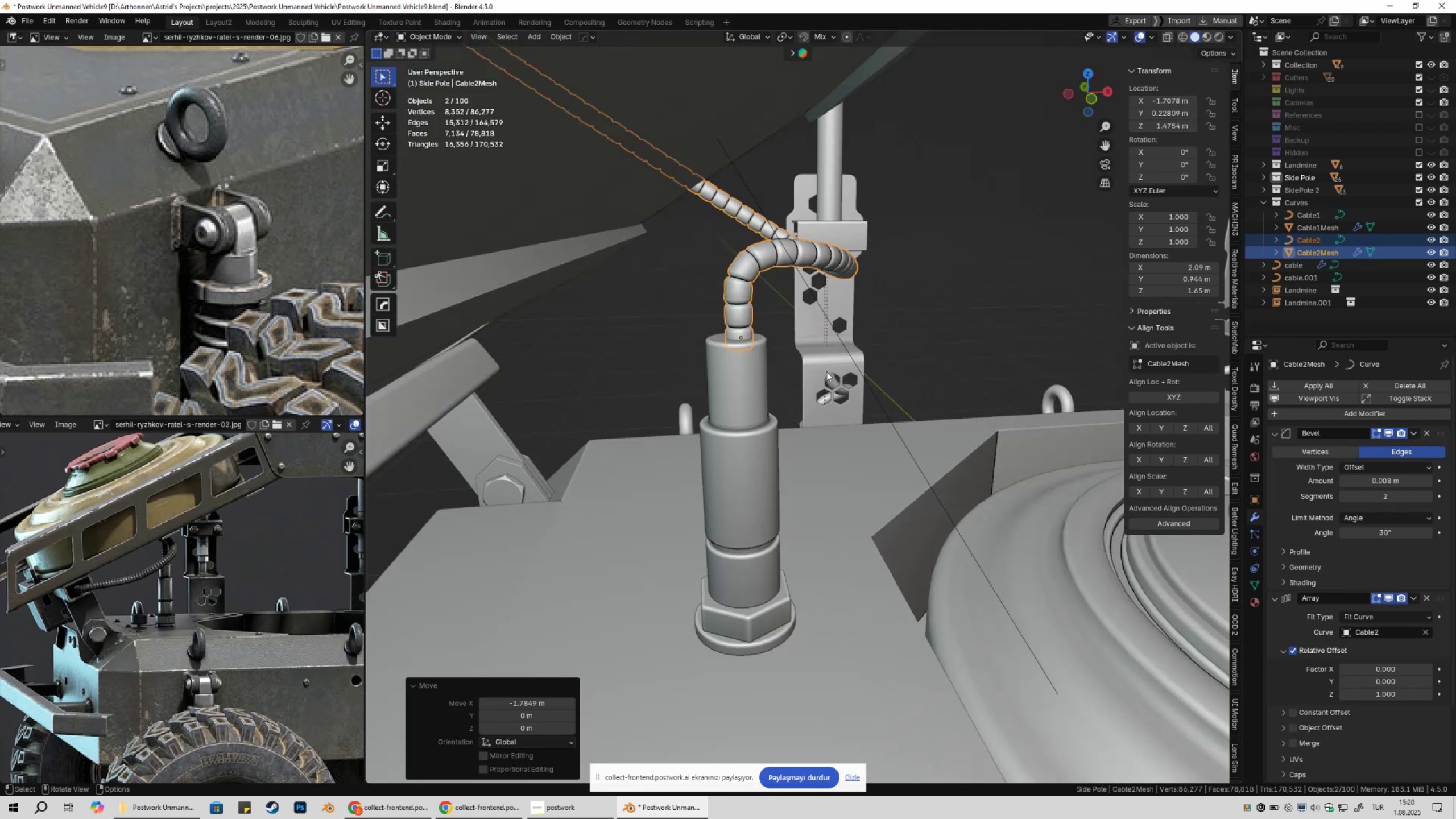 
type(gx)
 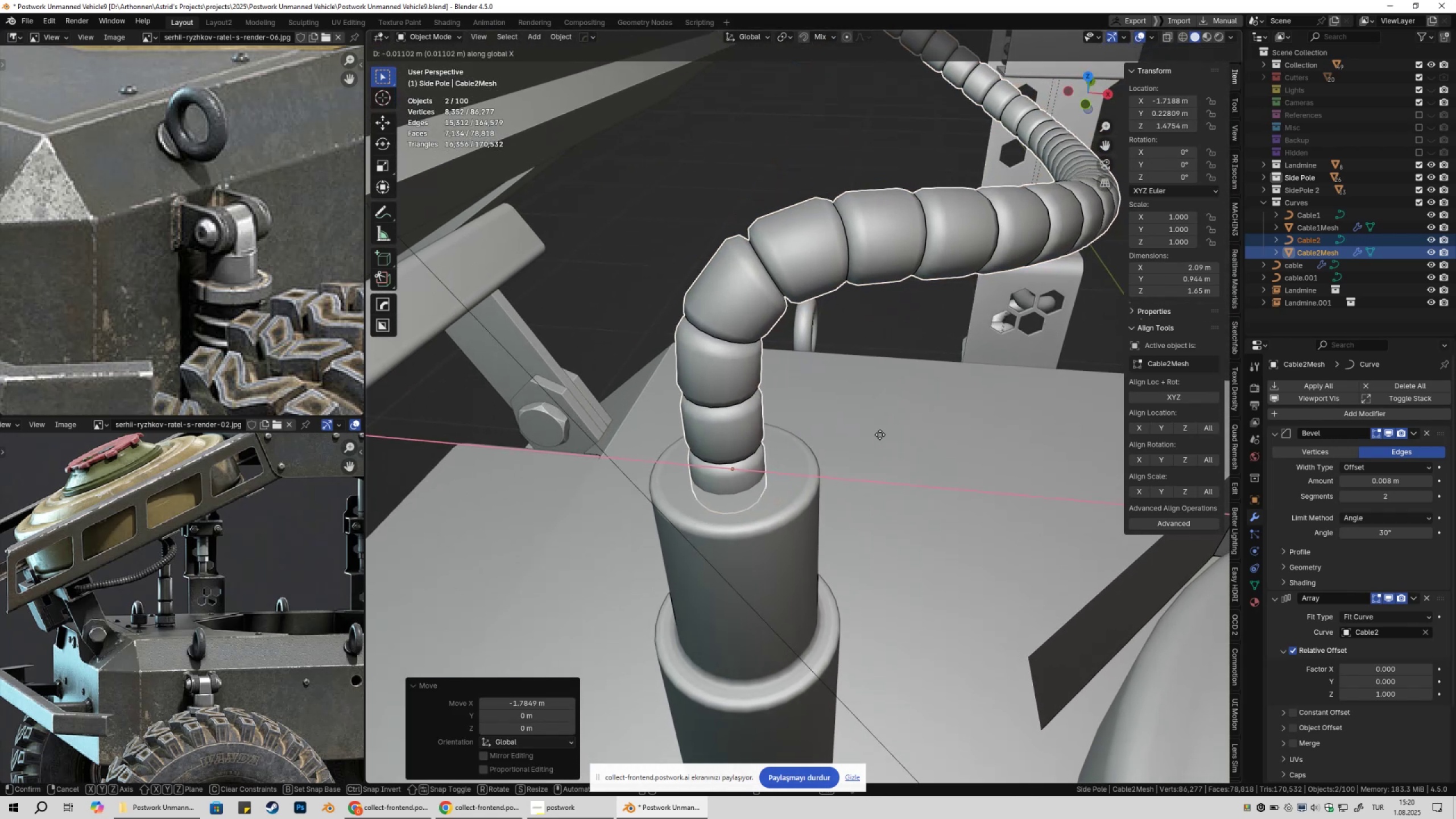 
scroll: coordinate [867, 410], scroll_direction: up, amount: 3.0
 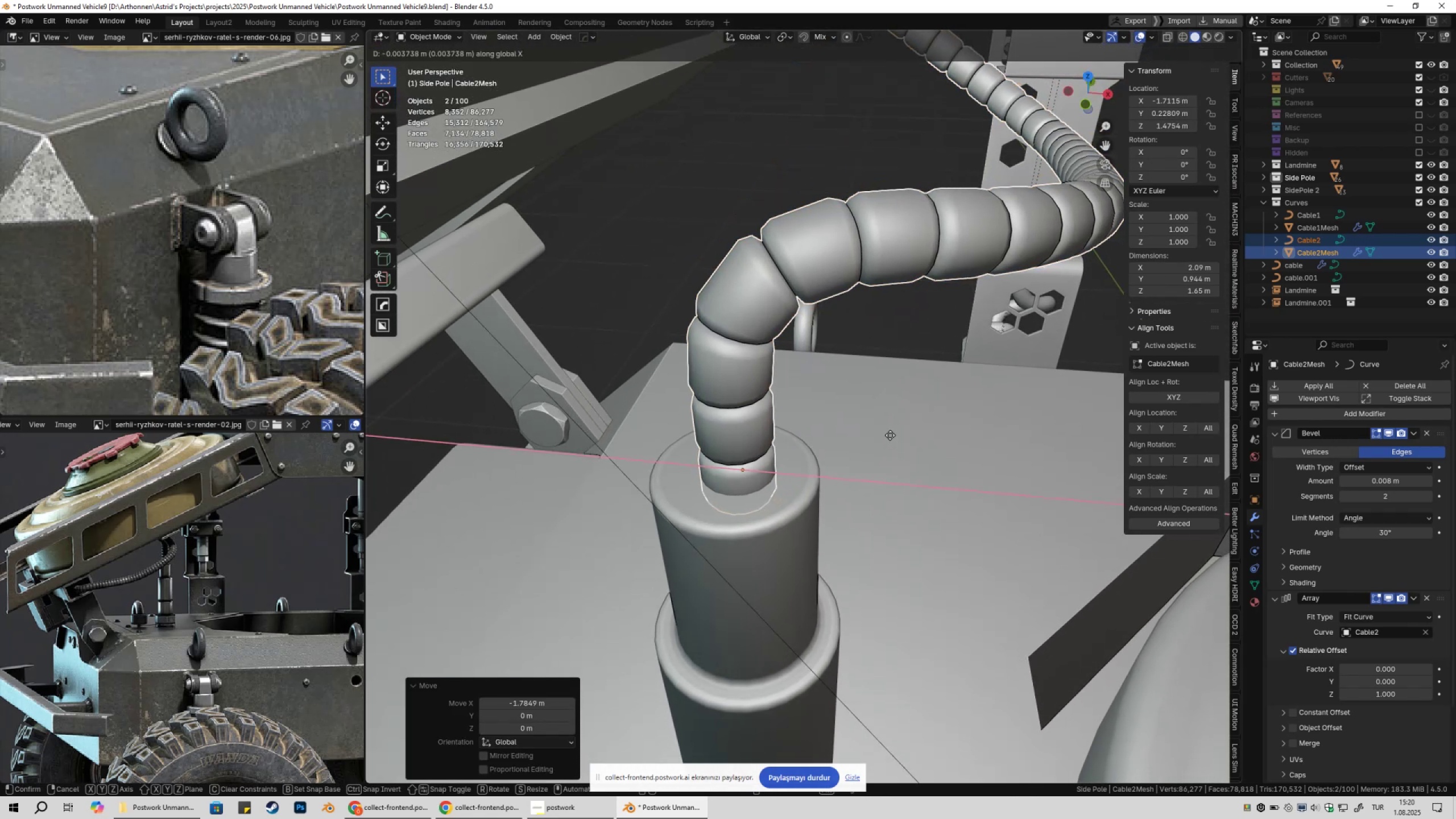 
hold_key(key=ShiftLeft, duration=1.52)
 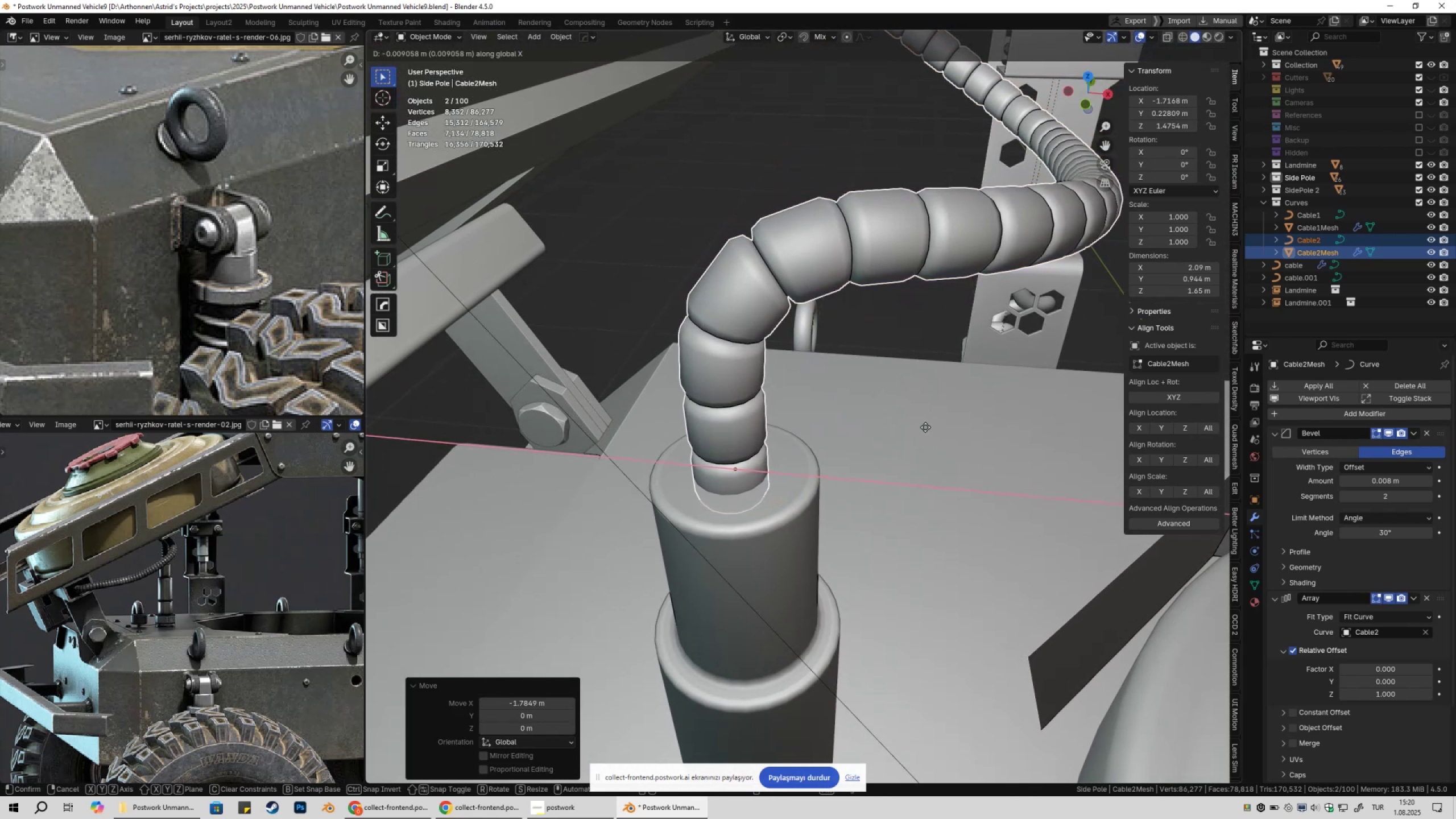 
hold_key(key=ShiftLeft, duration=1.53)
 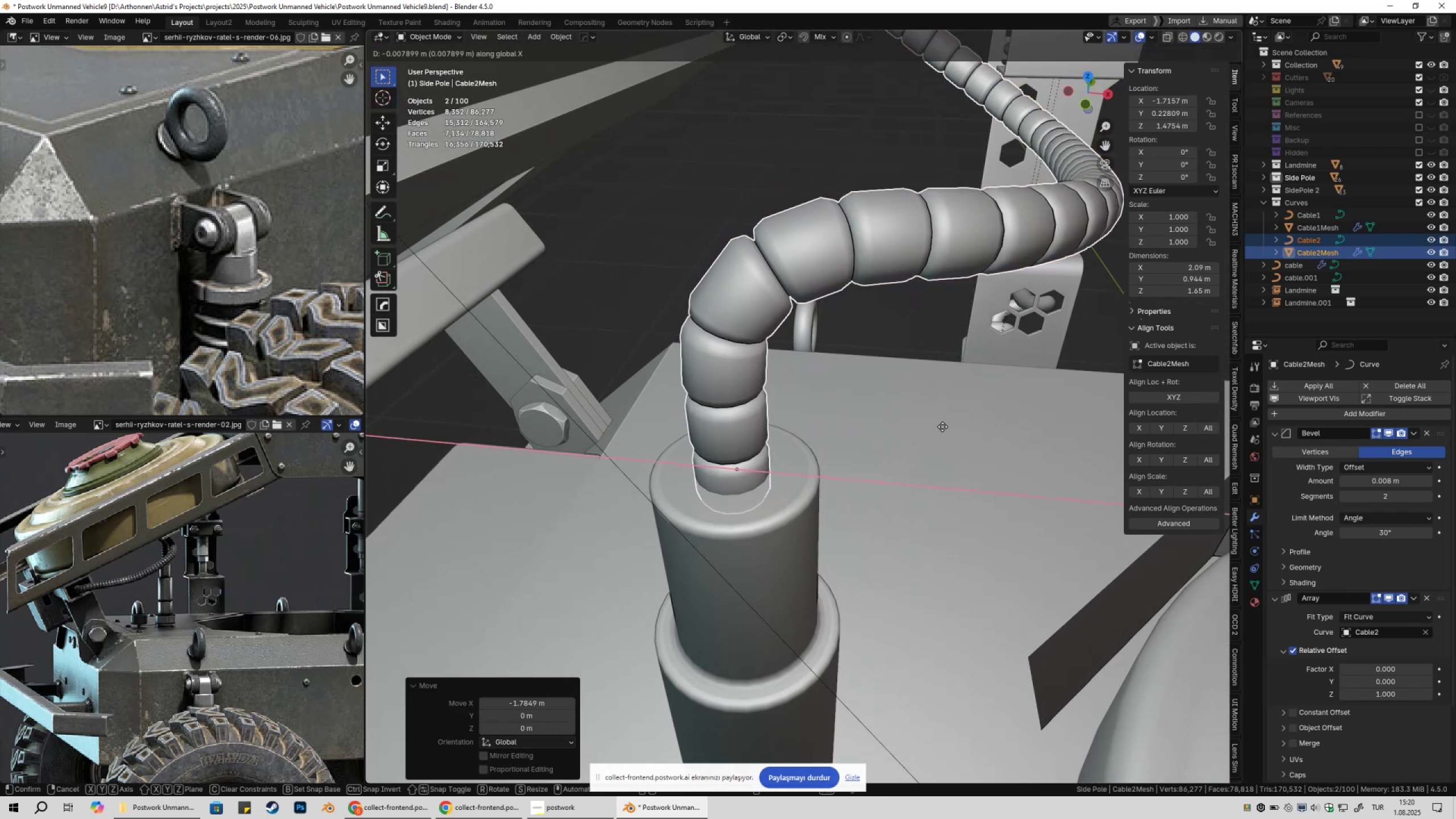 
hold_key(key=ShiftLeft, duration=1.52)
 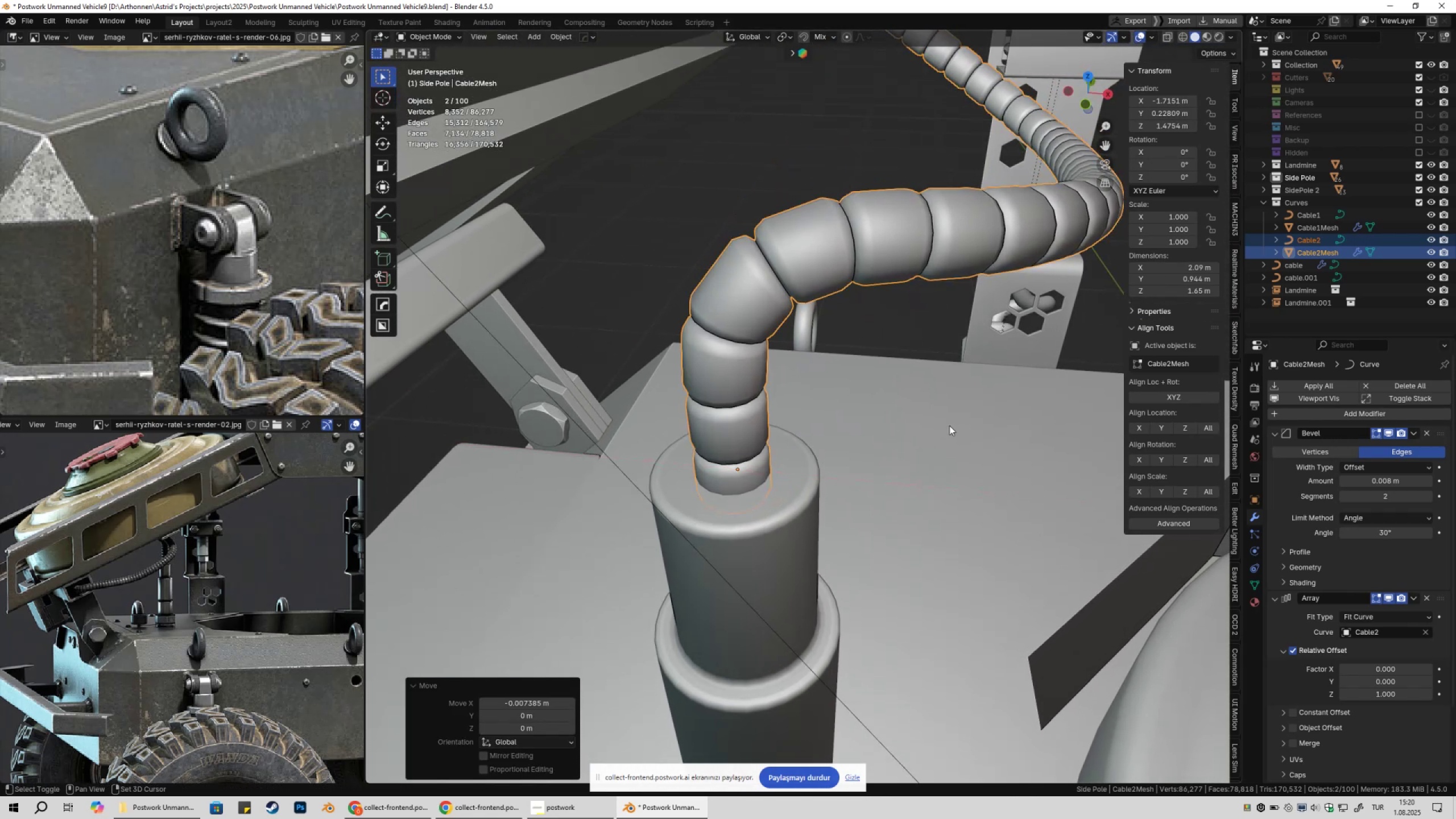 
left_click([949, 425])
 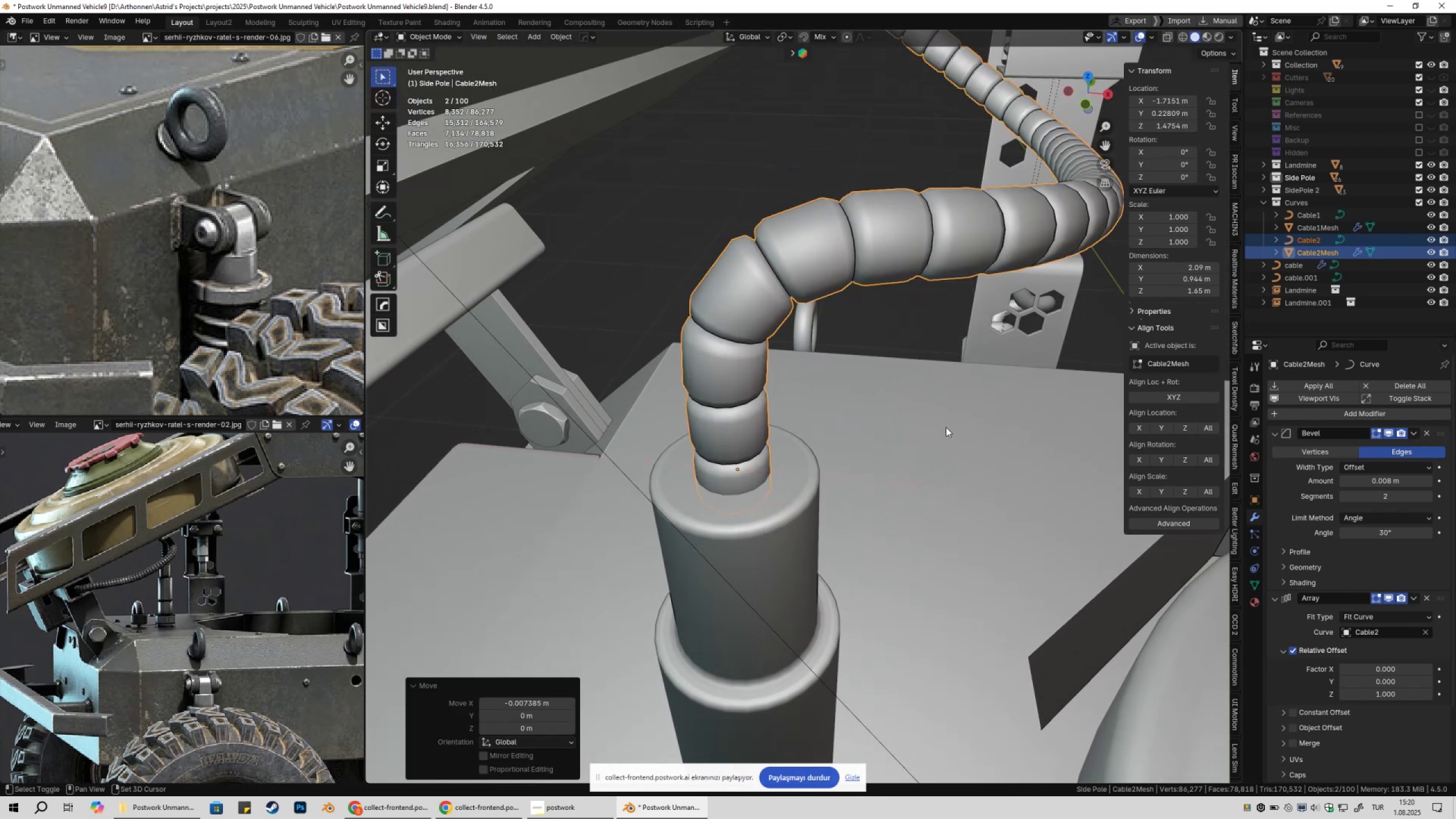 
key(Shift+ShiftLeft)
 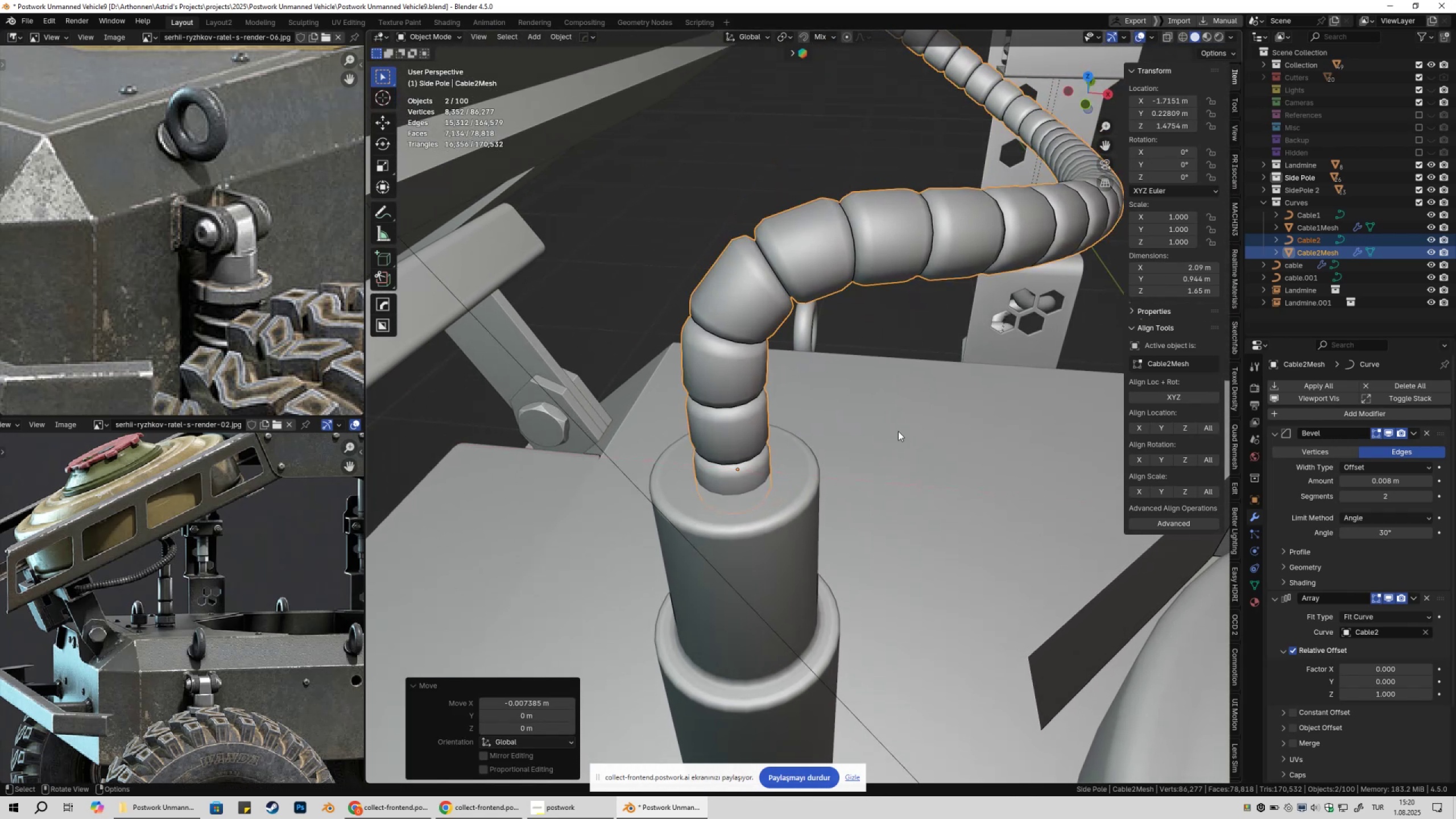 
key(Shift+ShiftLeft)
 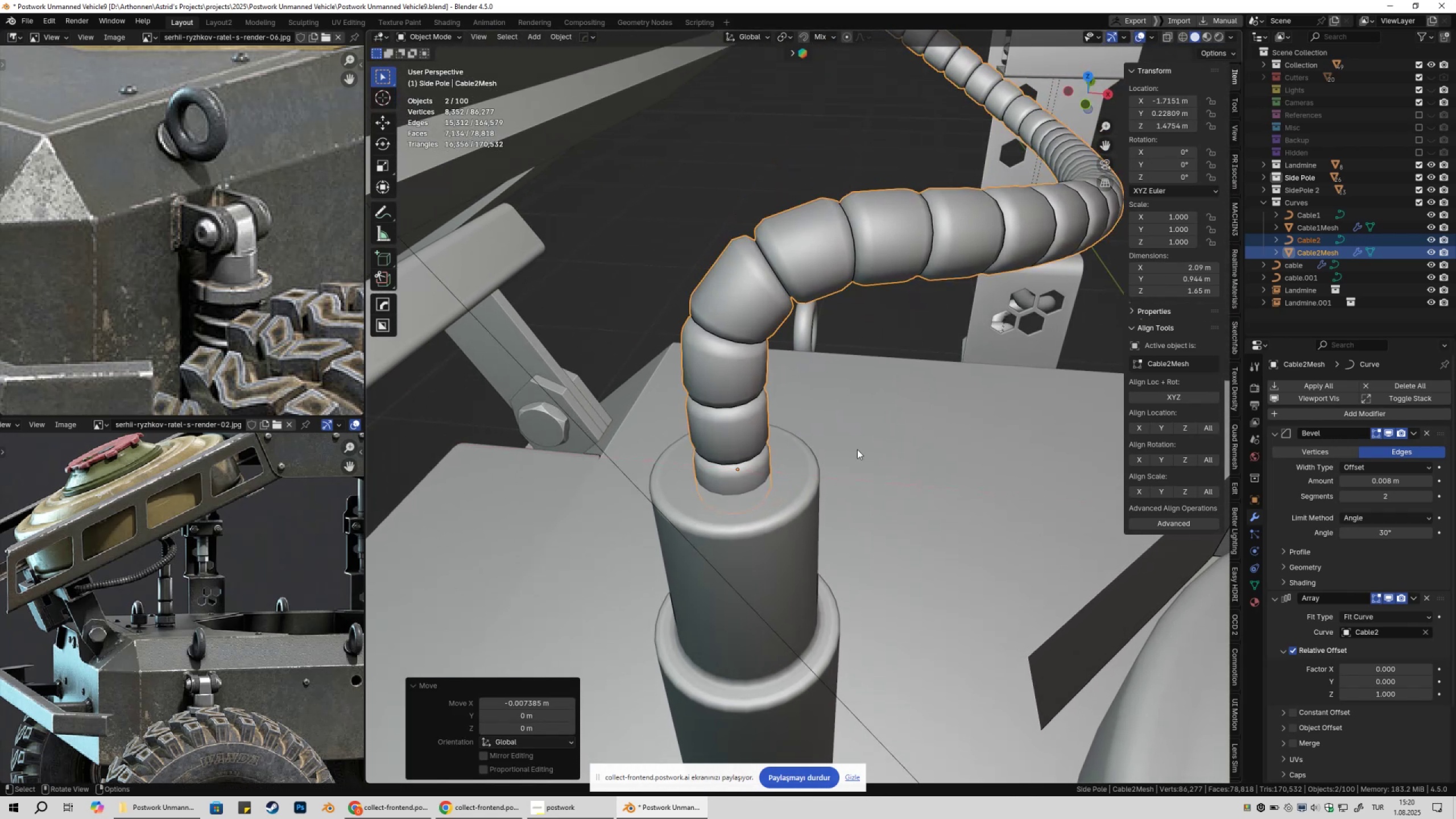 
scroll: coordinate [837, 440], scroll_direction: down, amount: 10.0
 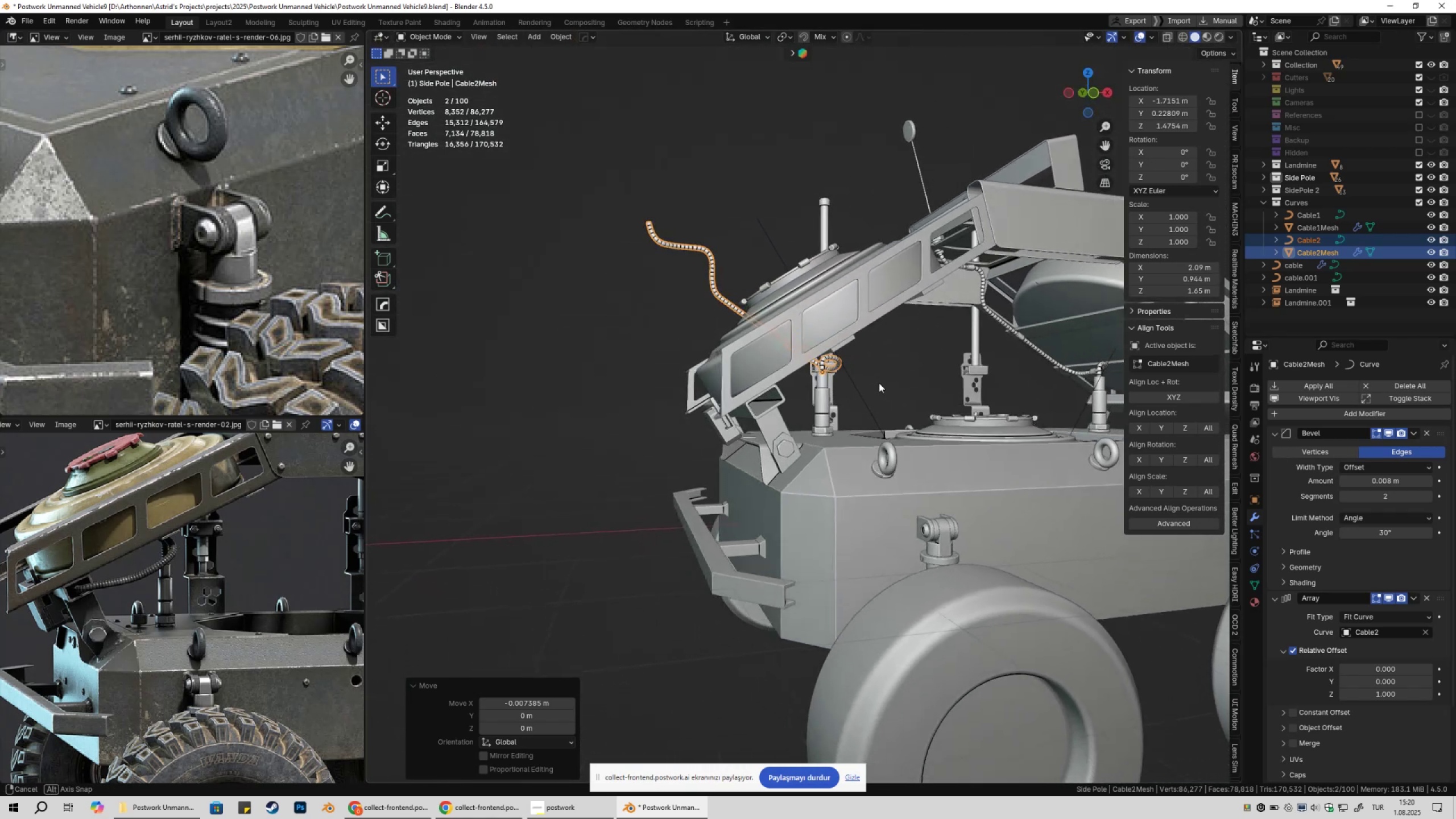 
hold_key(key=ShiftLeft, duration=0.3)
 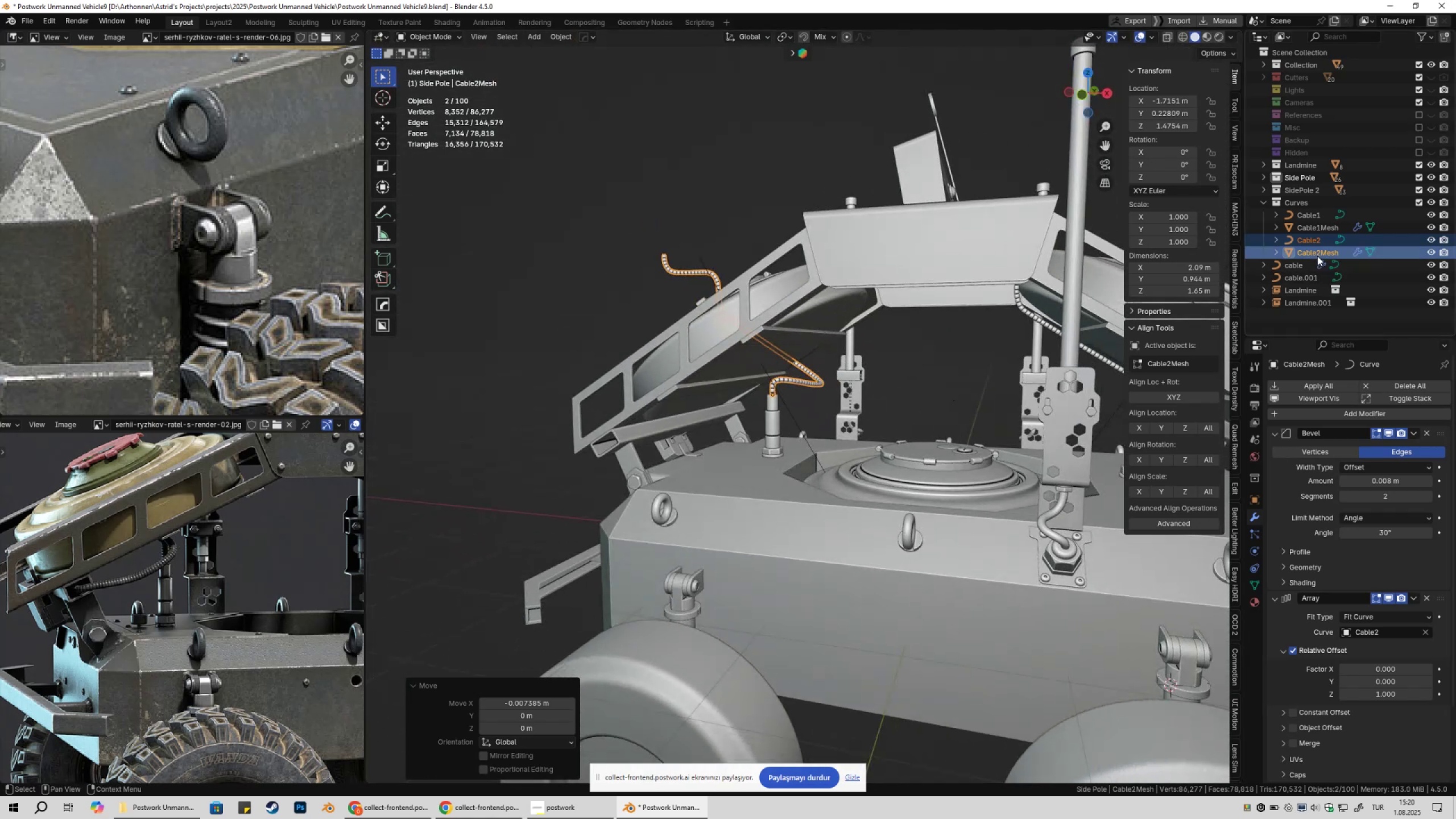 
left_click([1309, 242])
 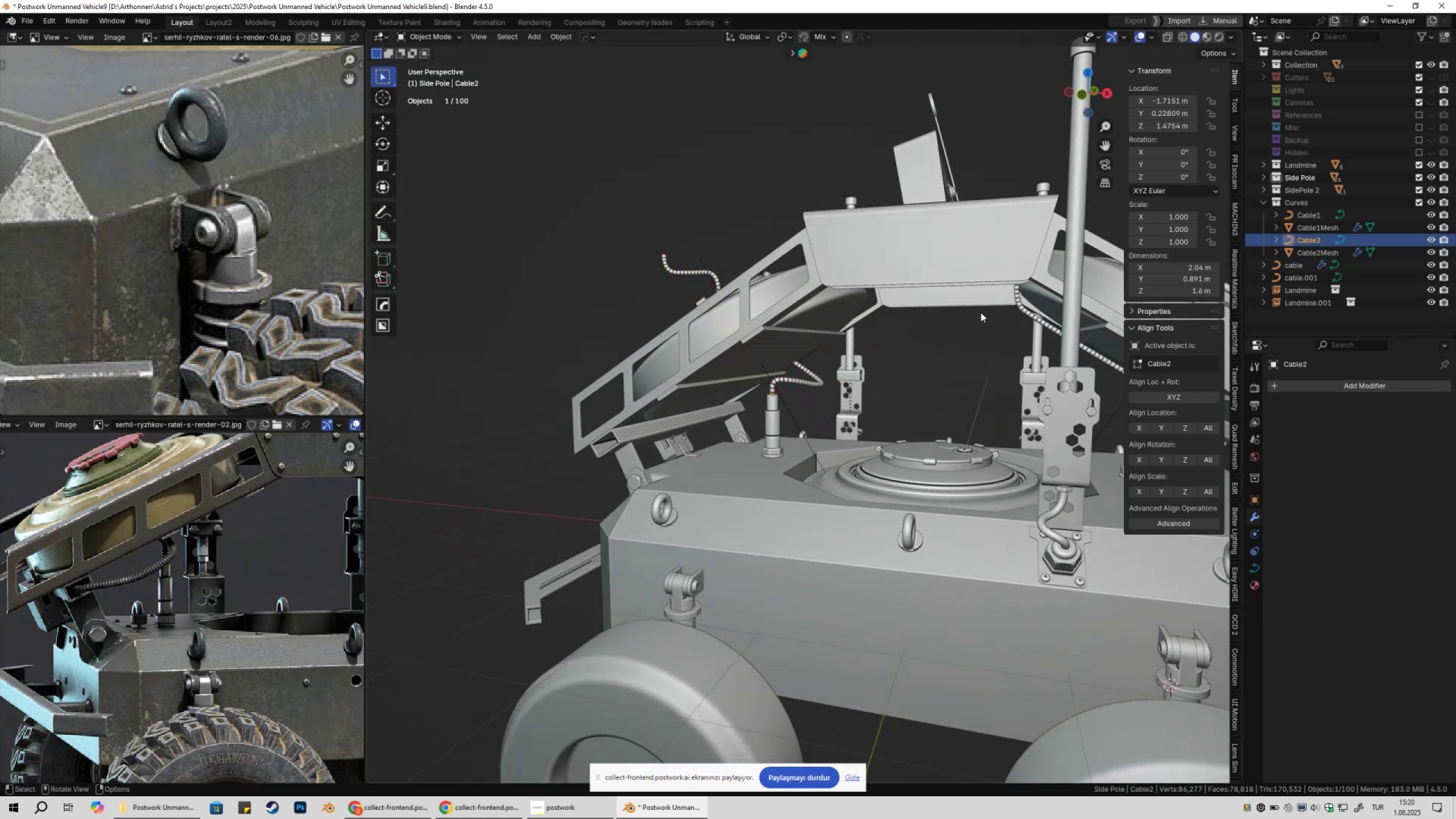 
key(Tab)
 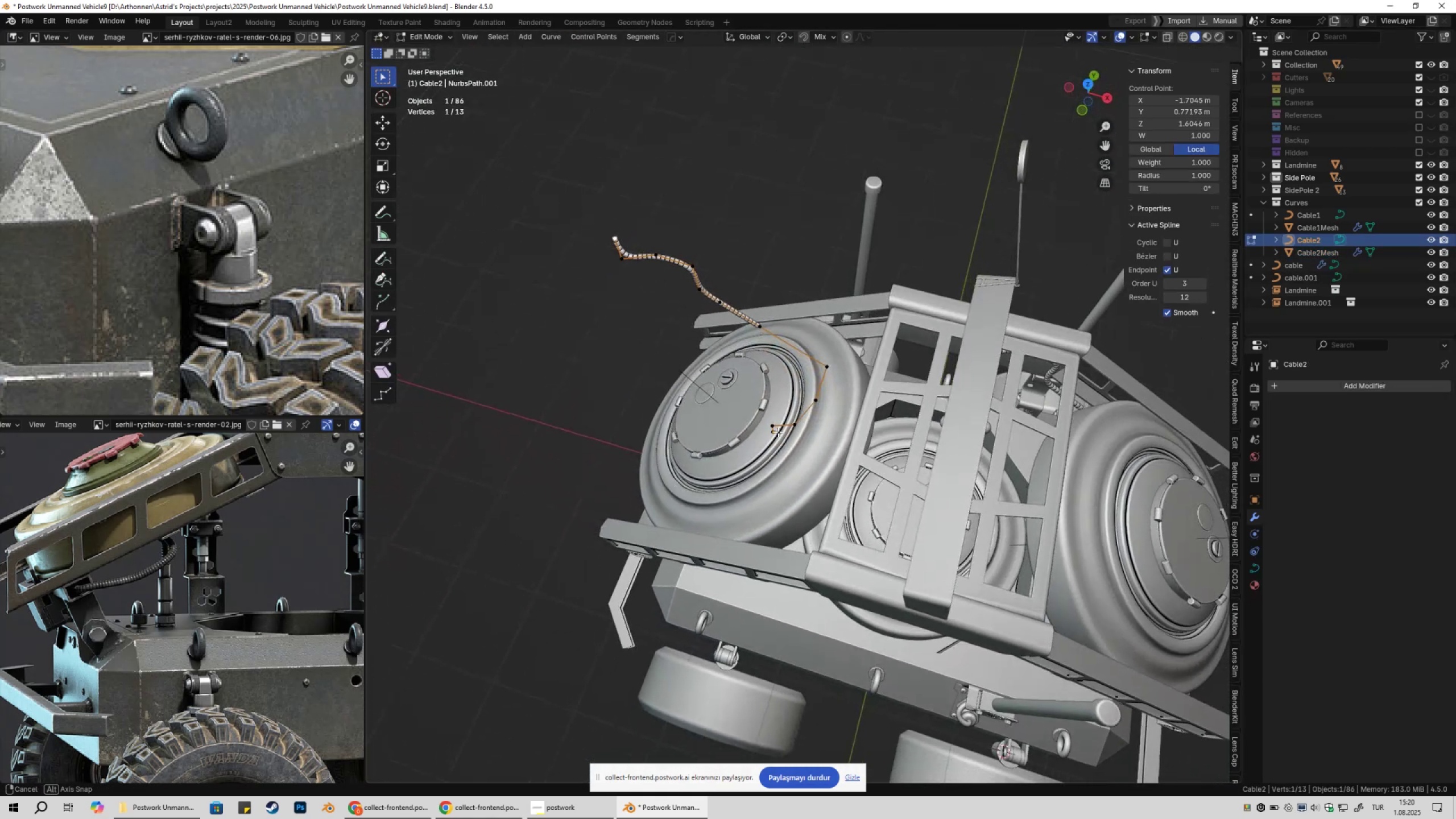 
wait(6.42)
 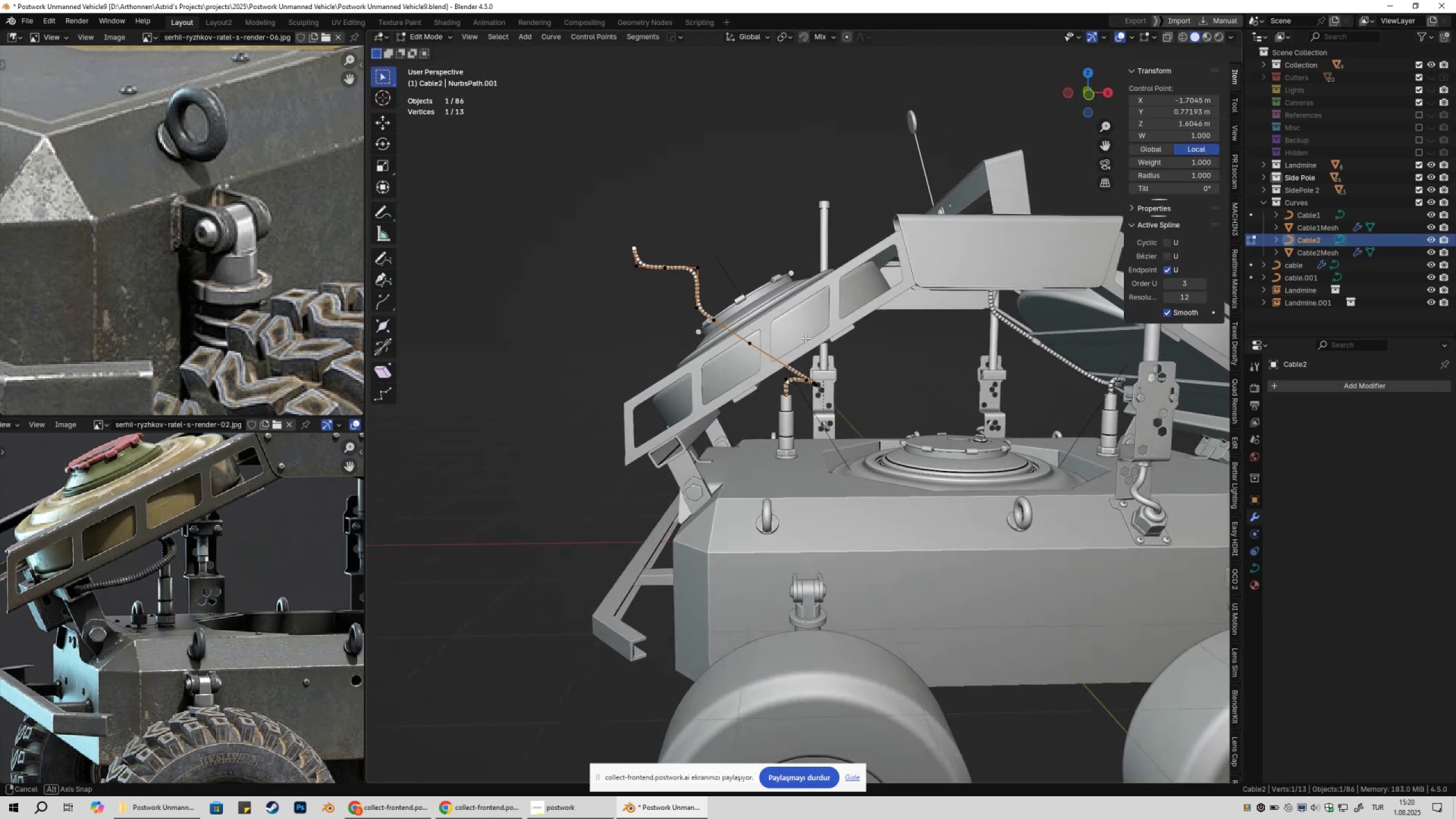 
left_click_drag(start_coordinate=[590, 218], to_coordinate=[709, 321])
 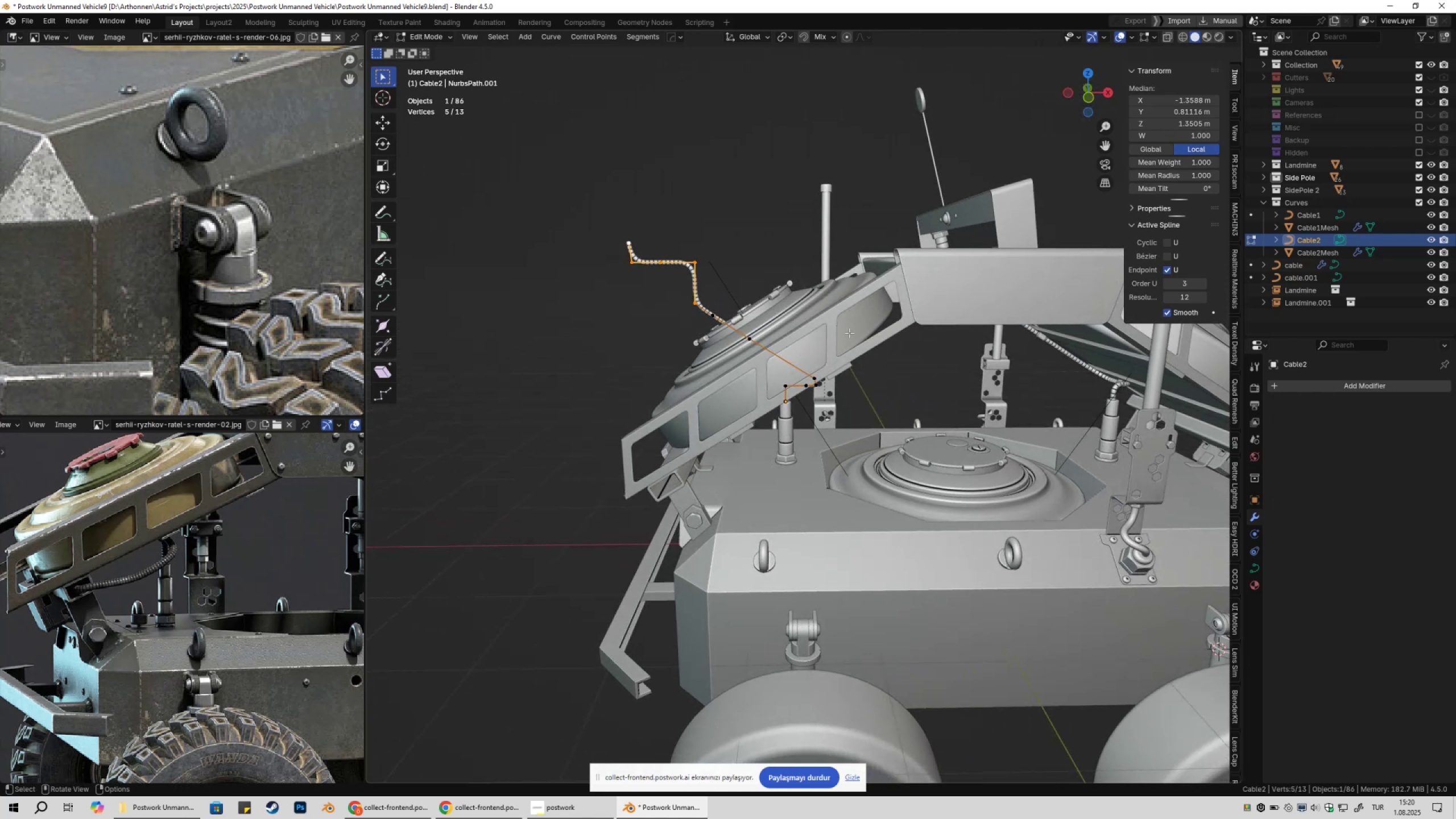 
type(xx)
 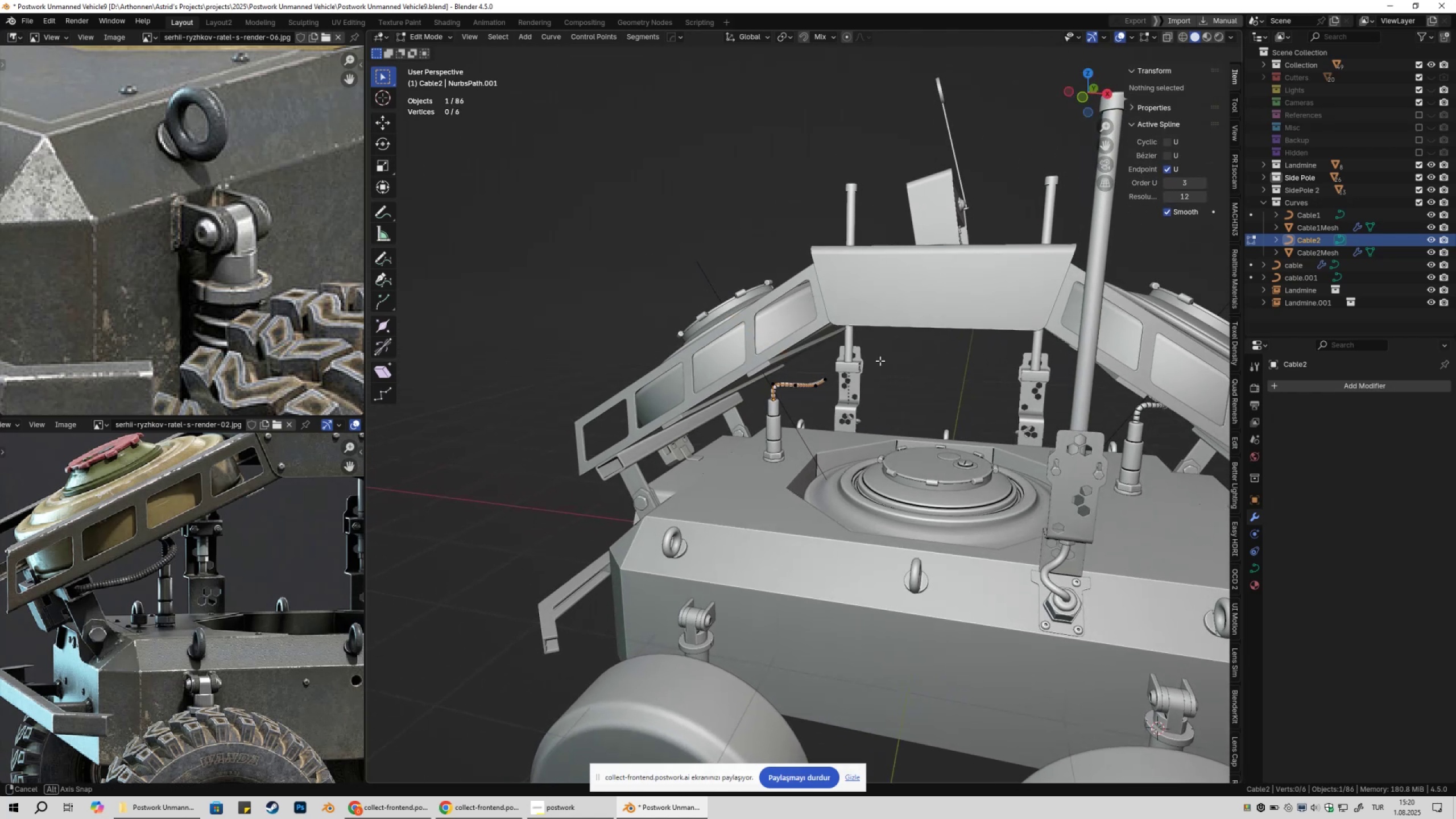 
left_click_drag(start_coordinate=[674, 285], to_coordinate=[775, 349])
 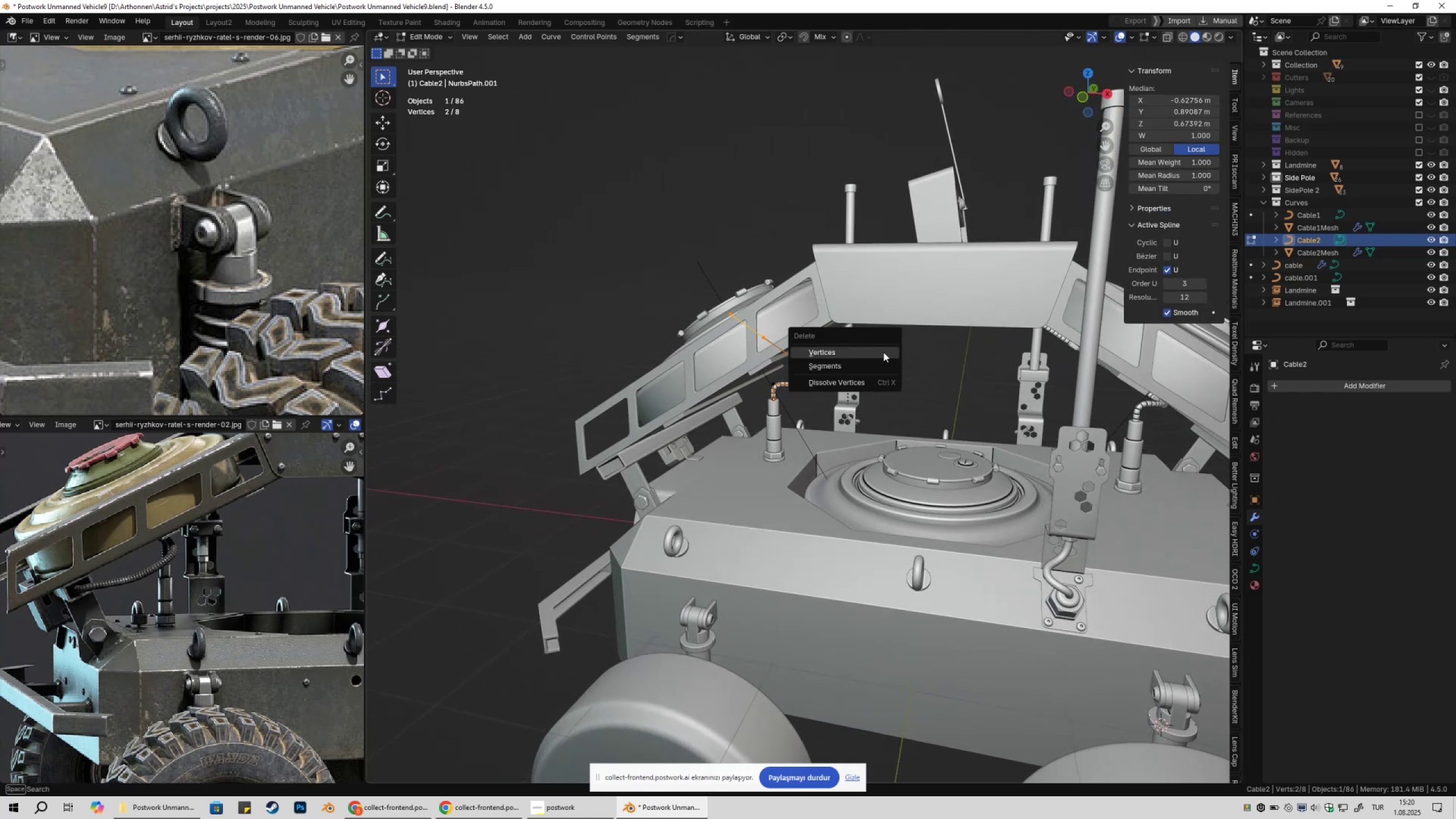 
left_click([883, 352])
 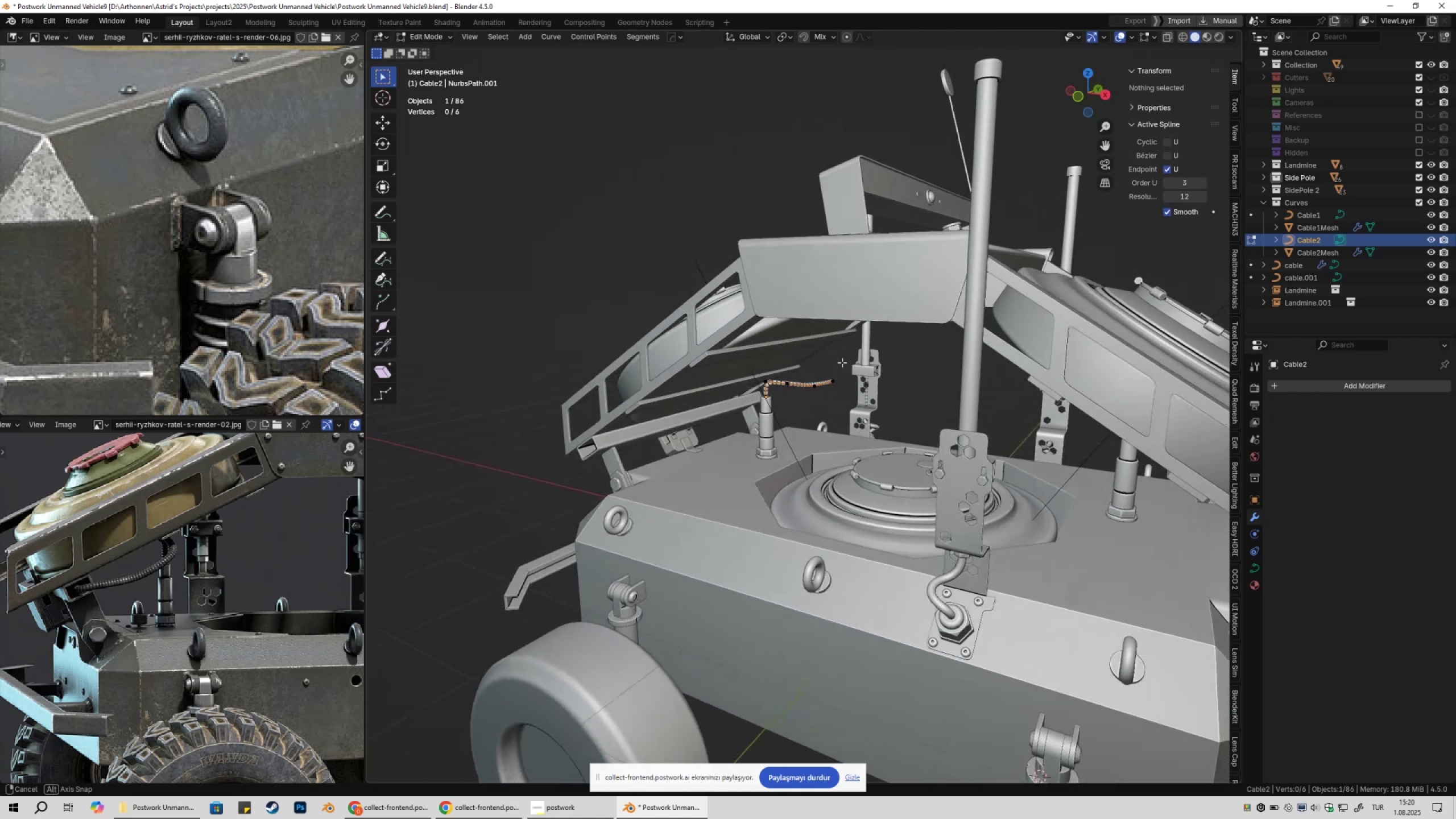 
left_click_drag(start_coordinate=[781, 369], to_coordinate=[863, 399])
 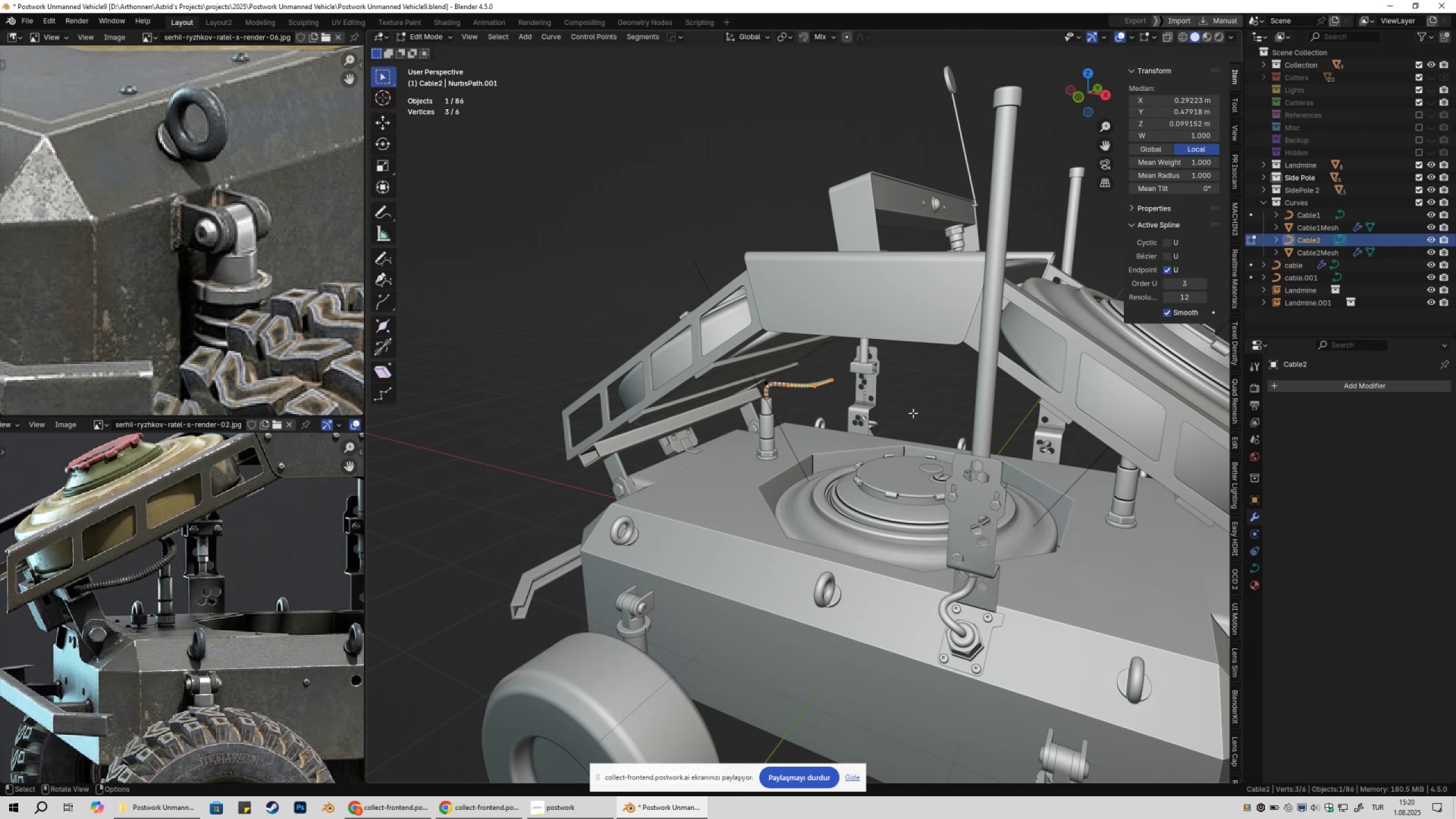 
type(gy)
 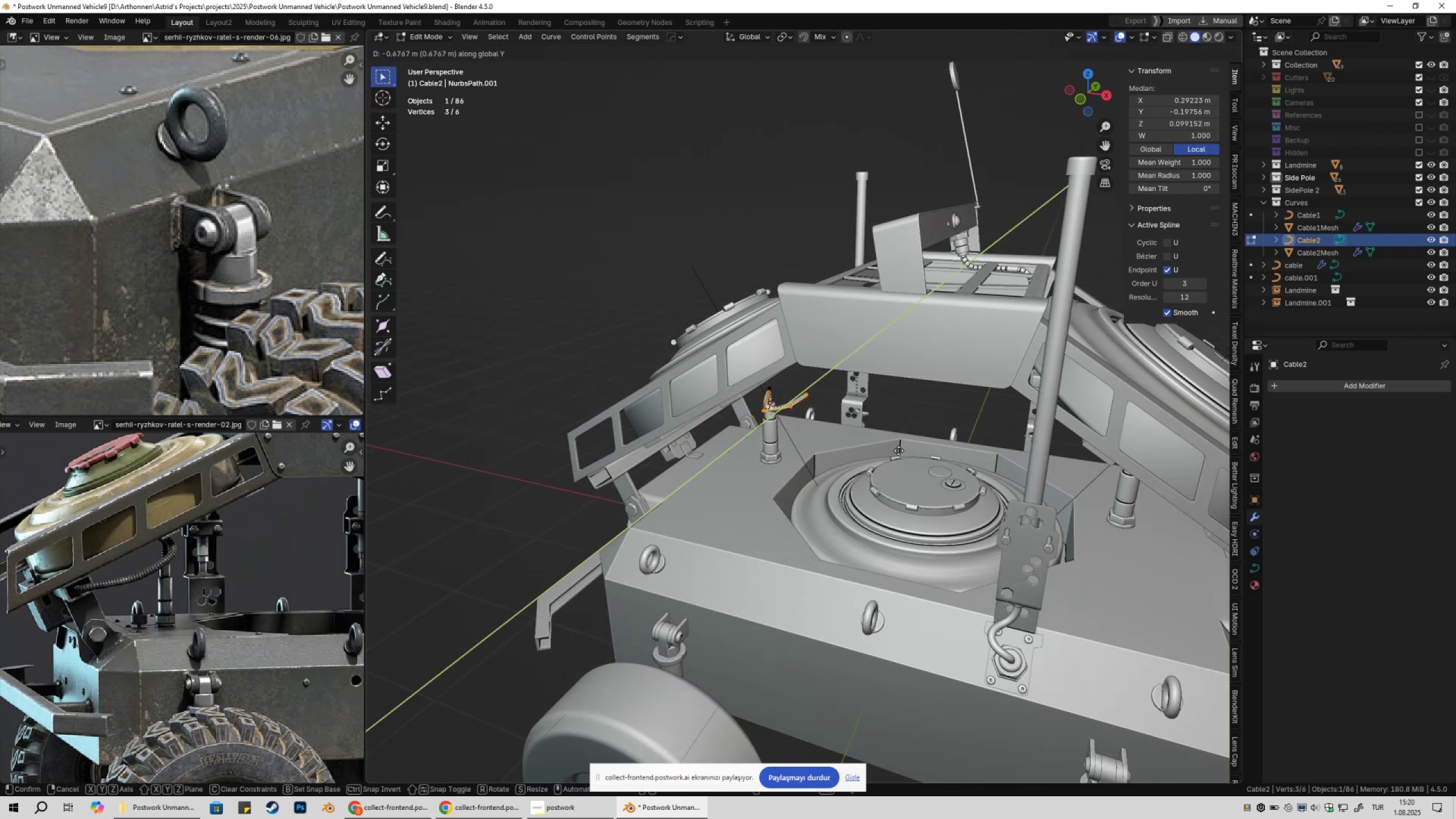 
scroll: coordinate [862, 460], scroll_direction: up, amount: 2.0
 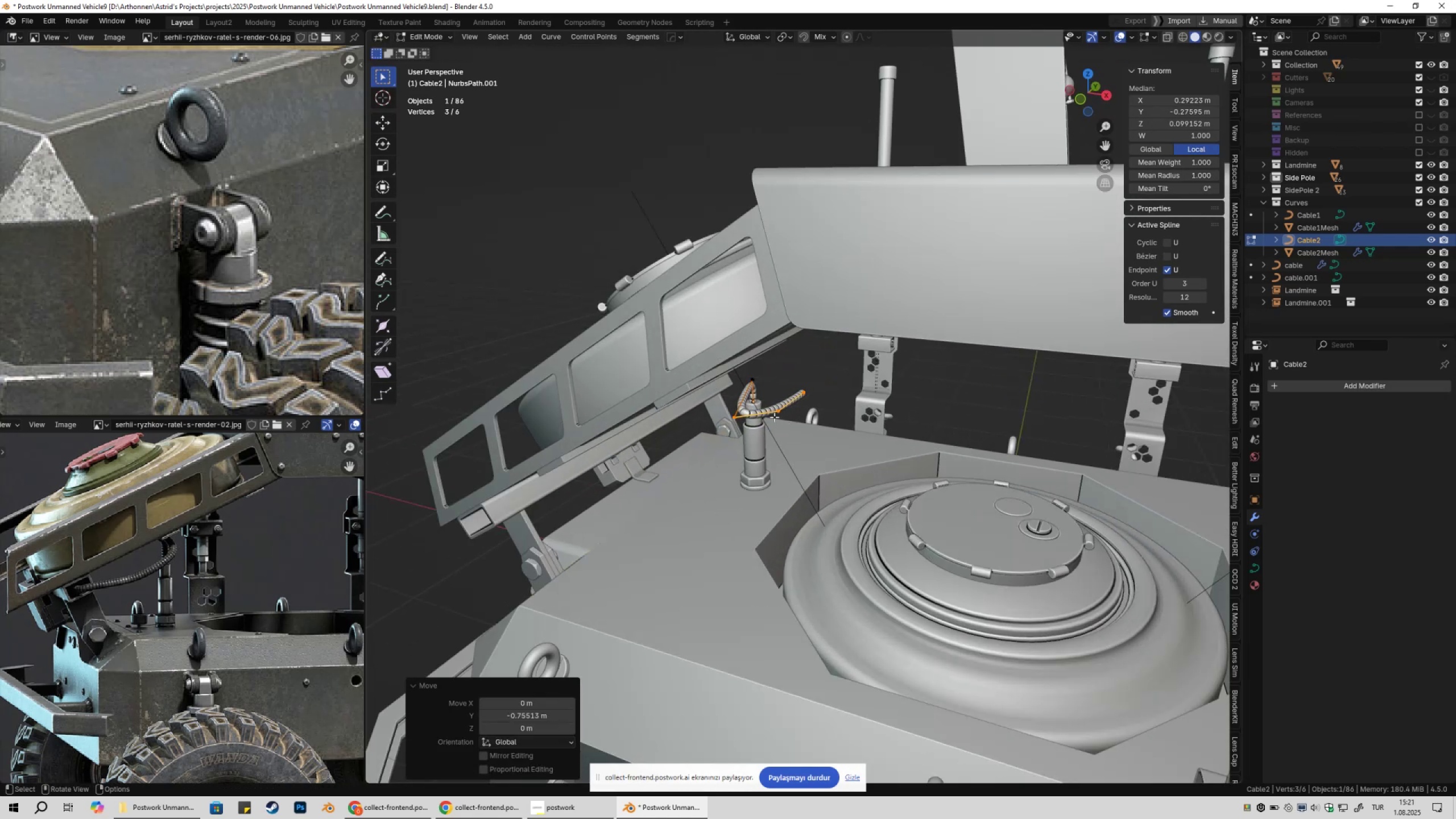 
left_click([774, 417])
 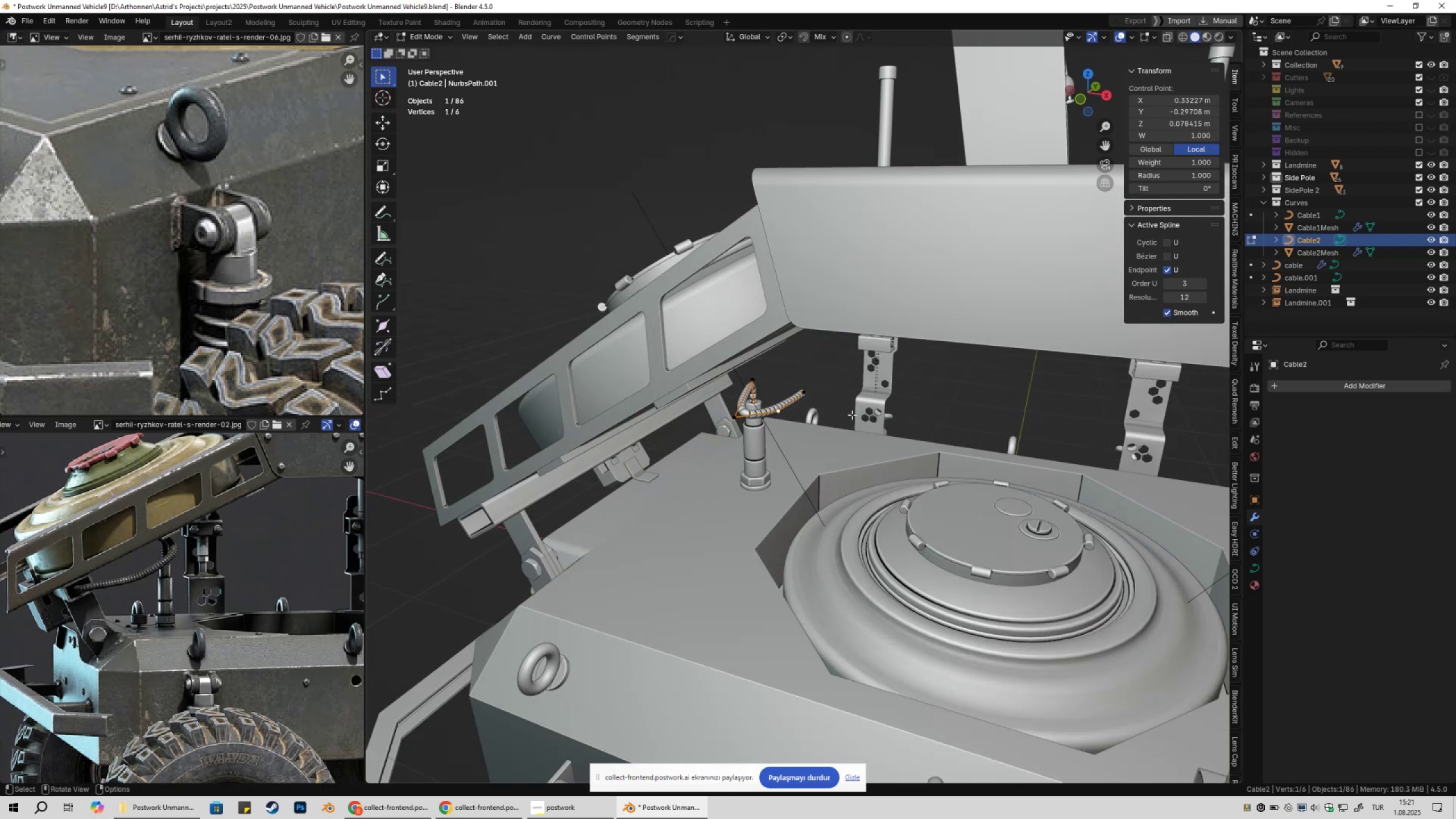 
type(gy)
 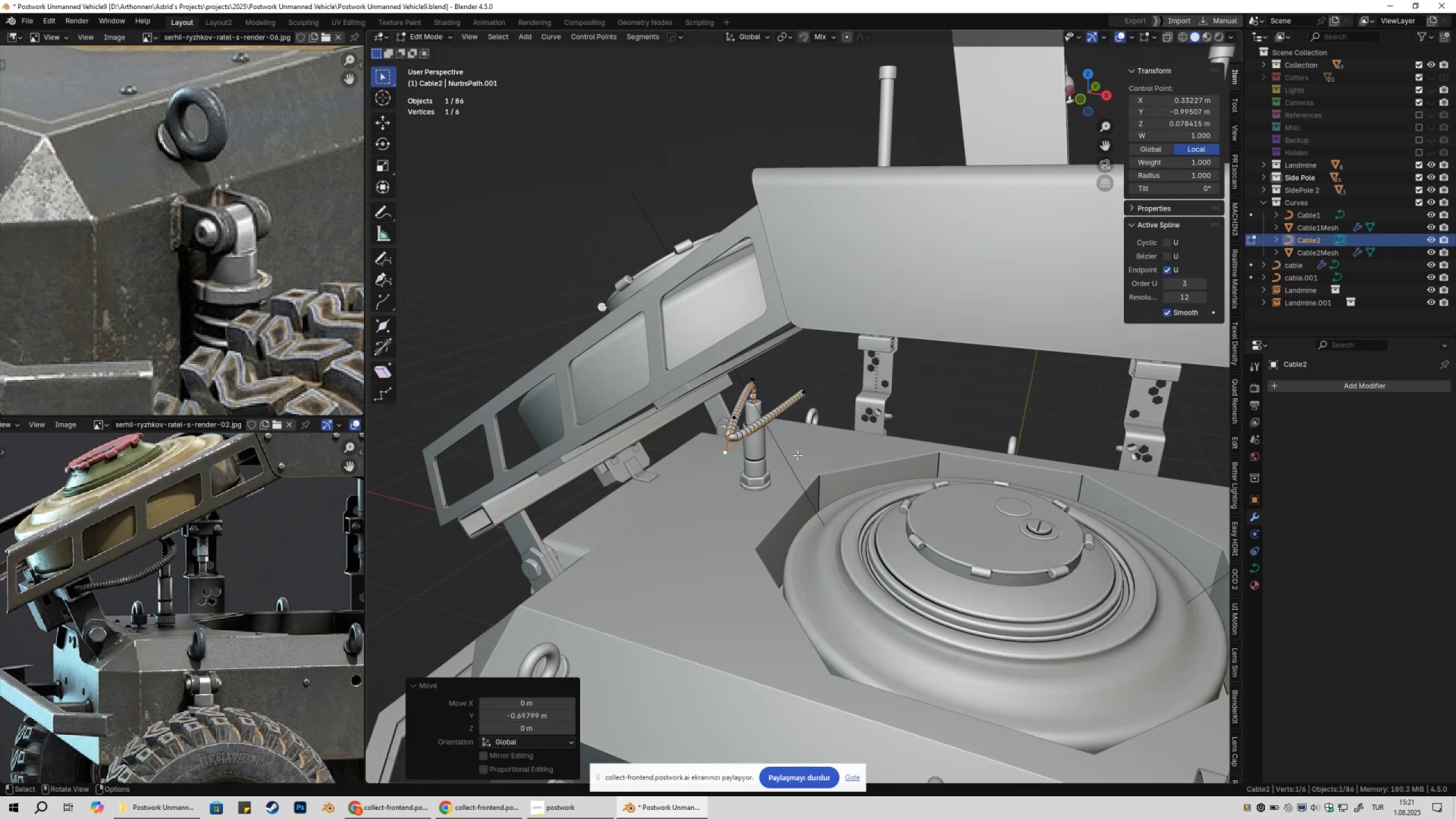 
double_click([804, 401])
 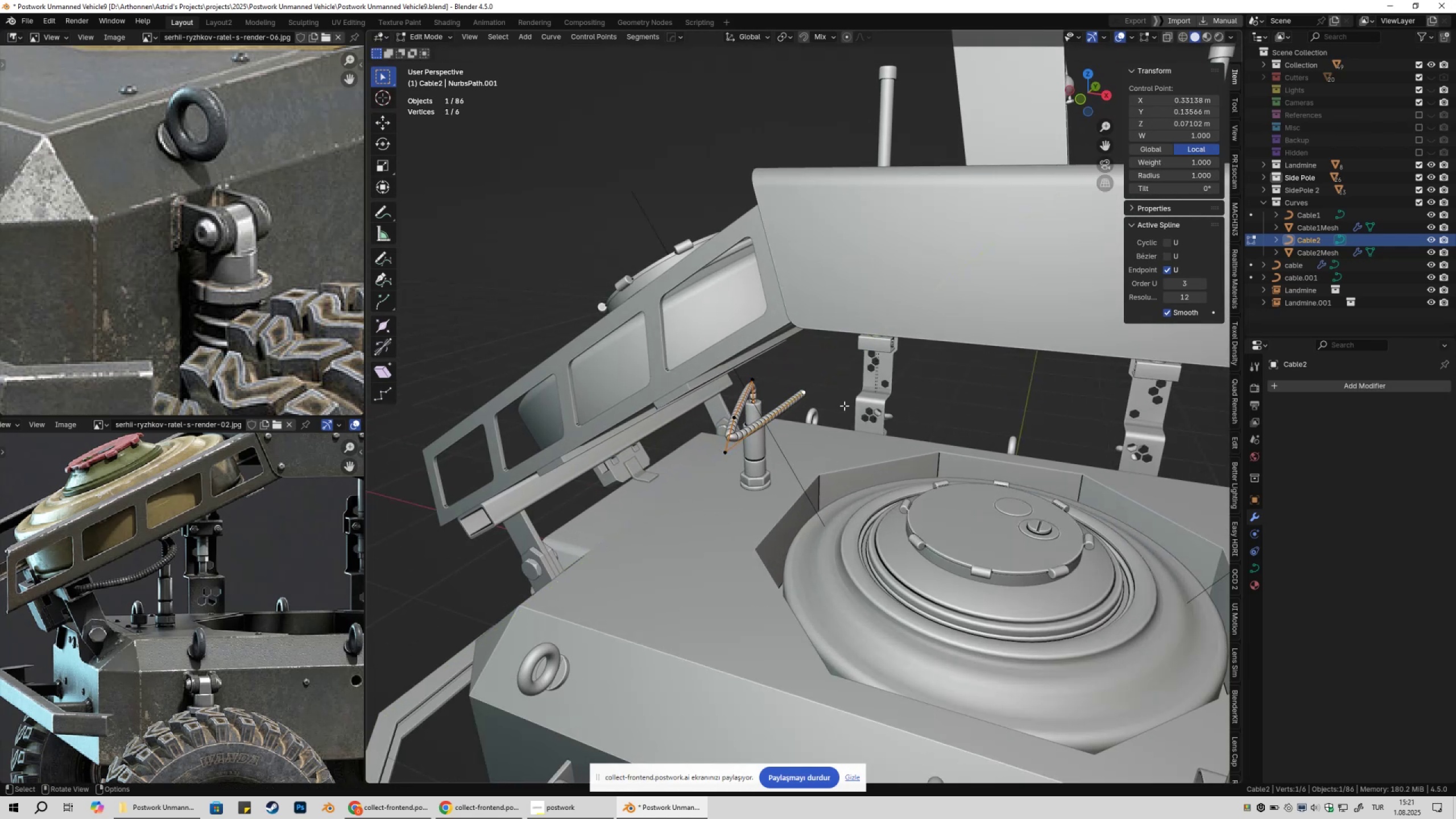 
type(gy)
 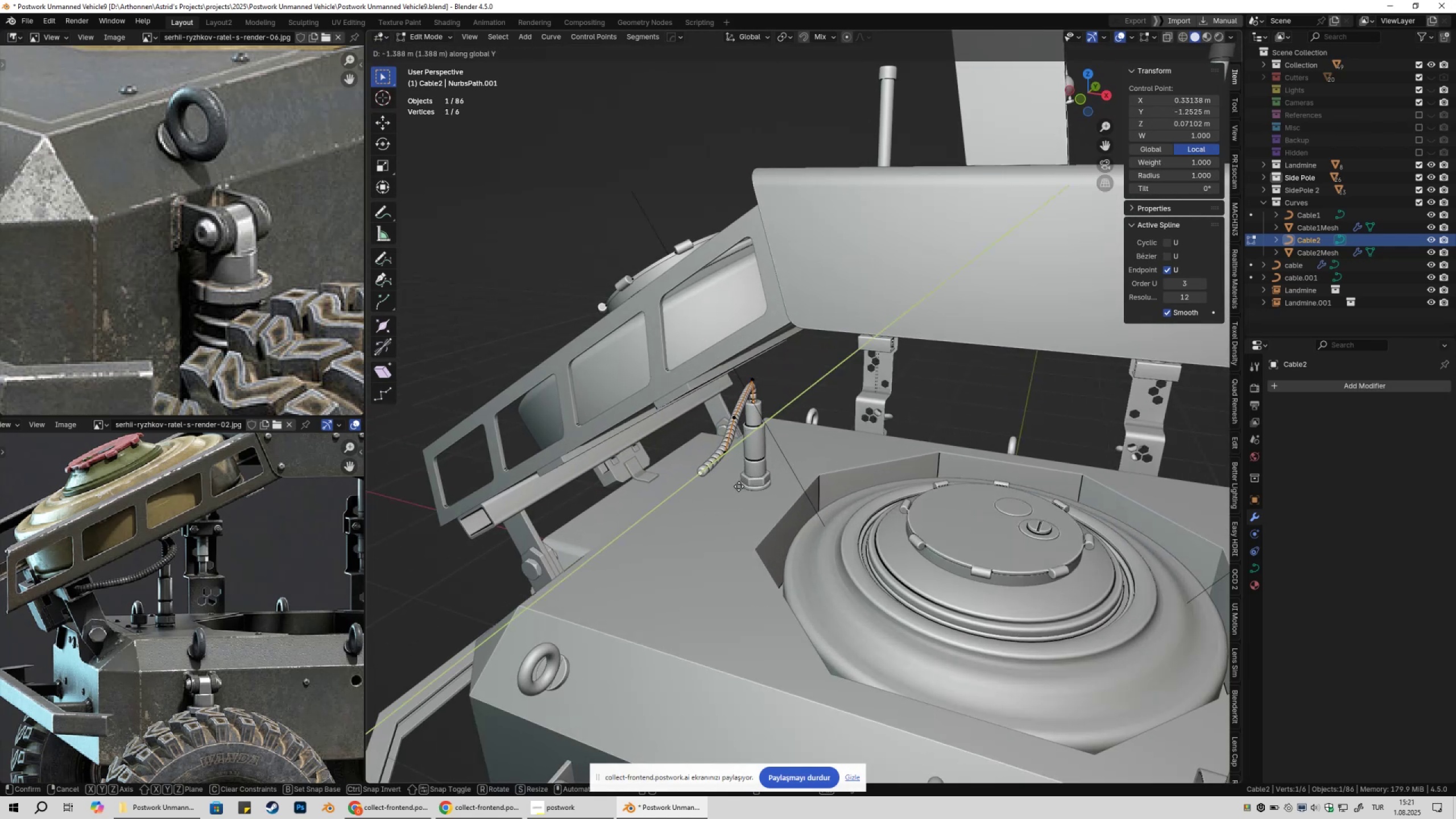 
left_click([737, 487])
 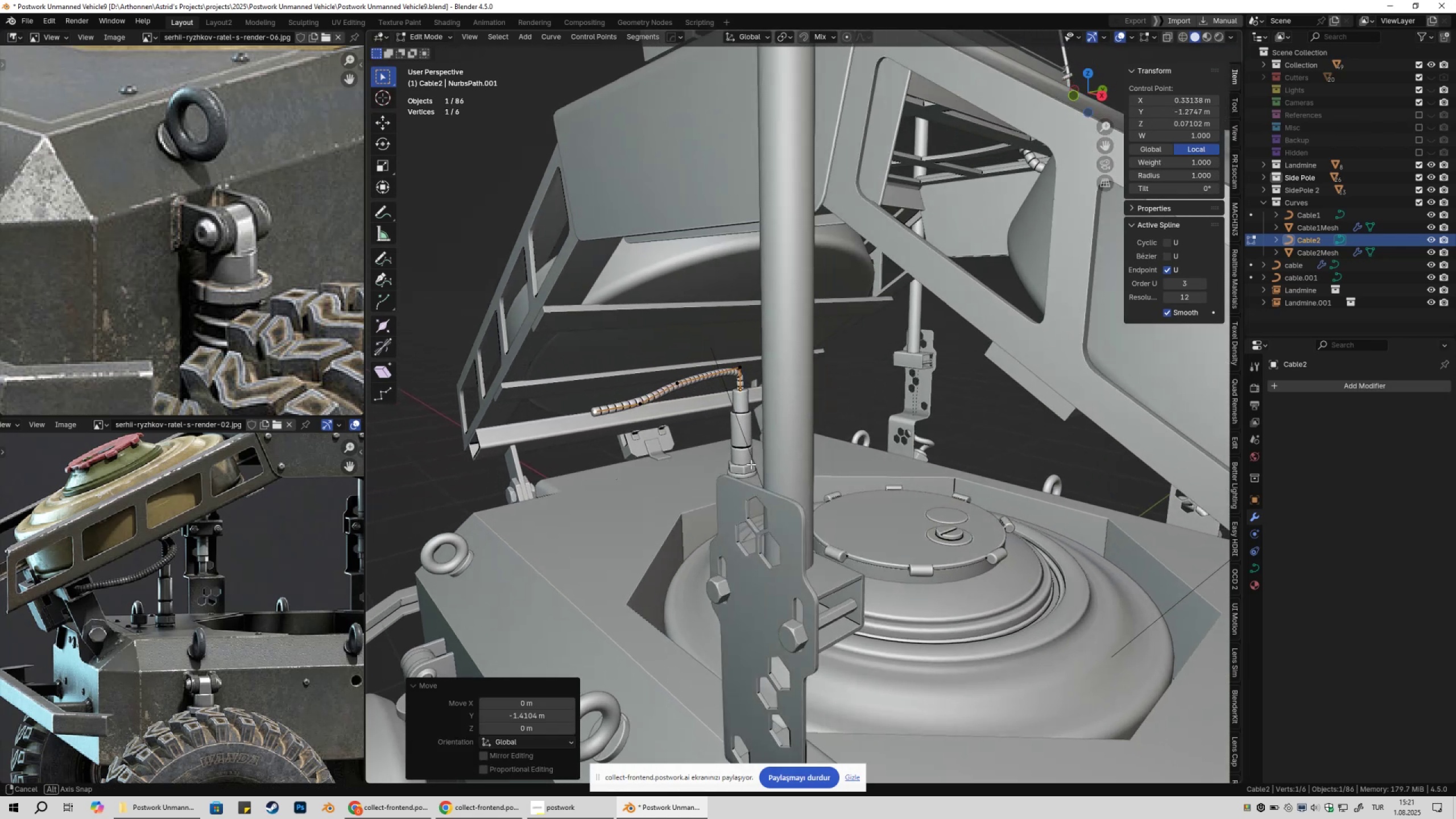 
hold_key(key=ShiftLeft, duration=0.32)
 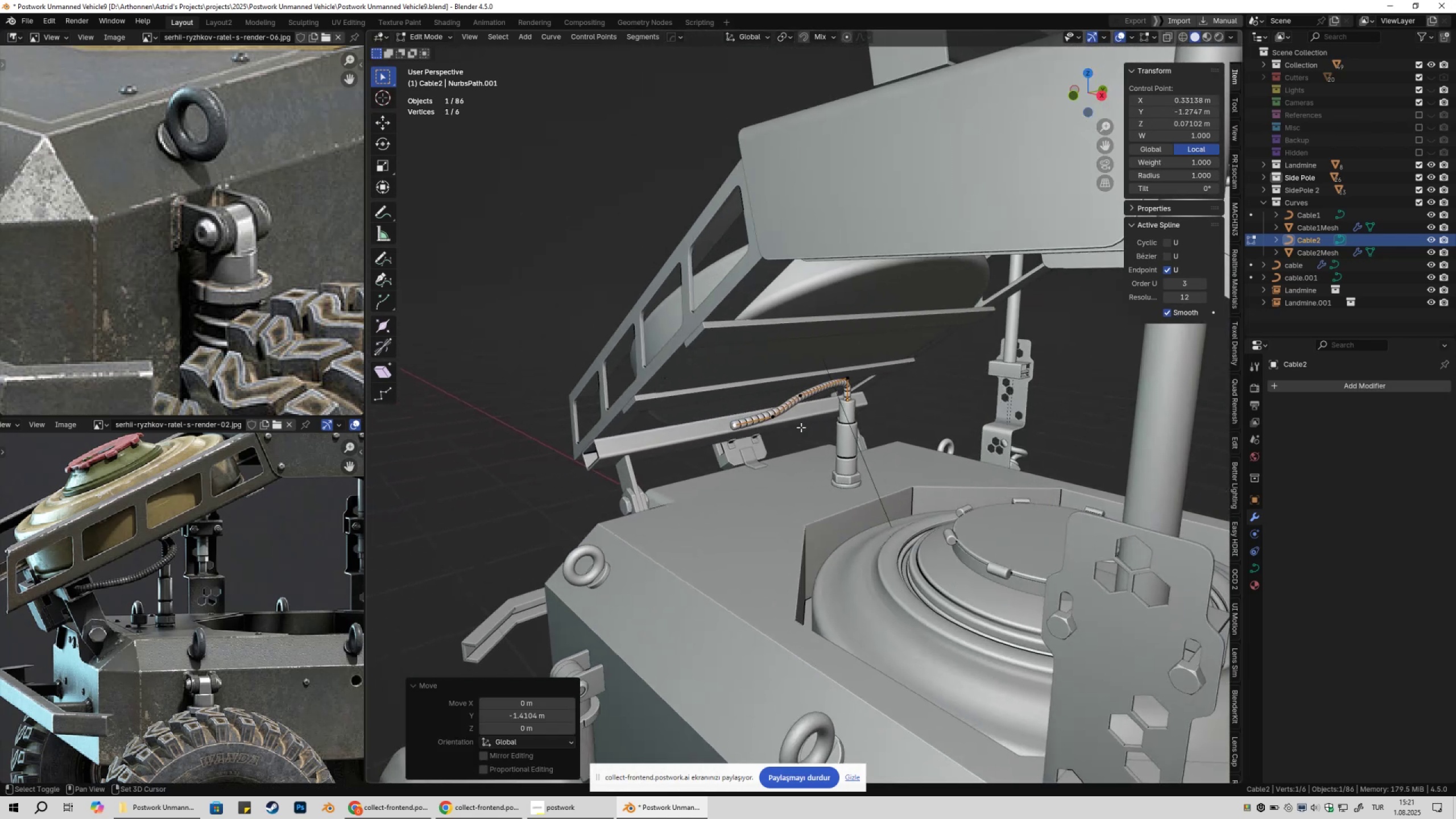 
scroll: coordinate [801, 427], scroll_direction: up, amount: 2.0
 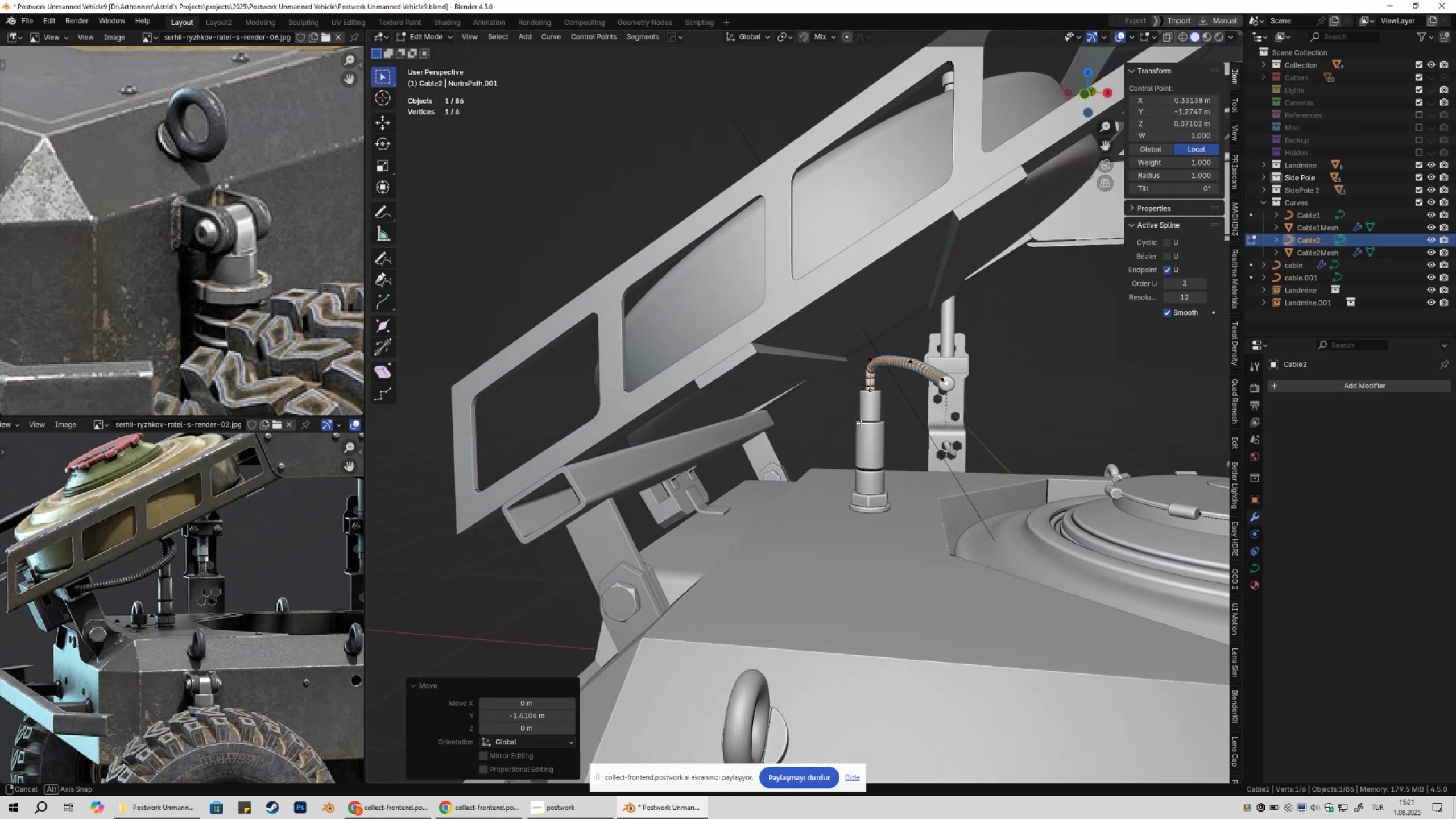 
wait(9.45)
 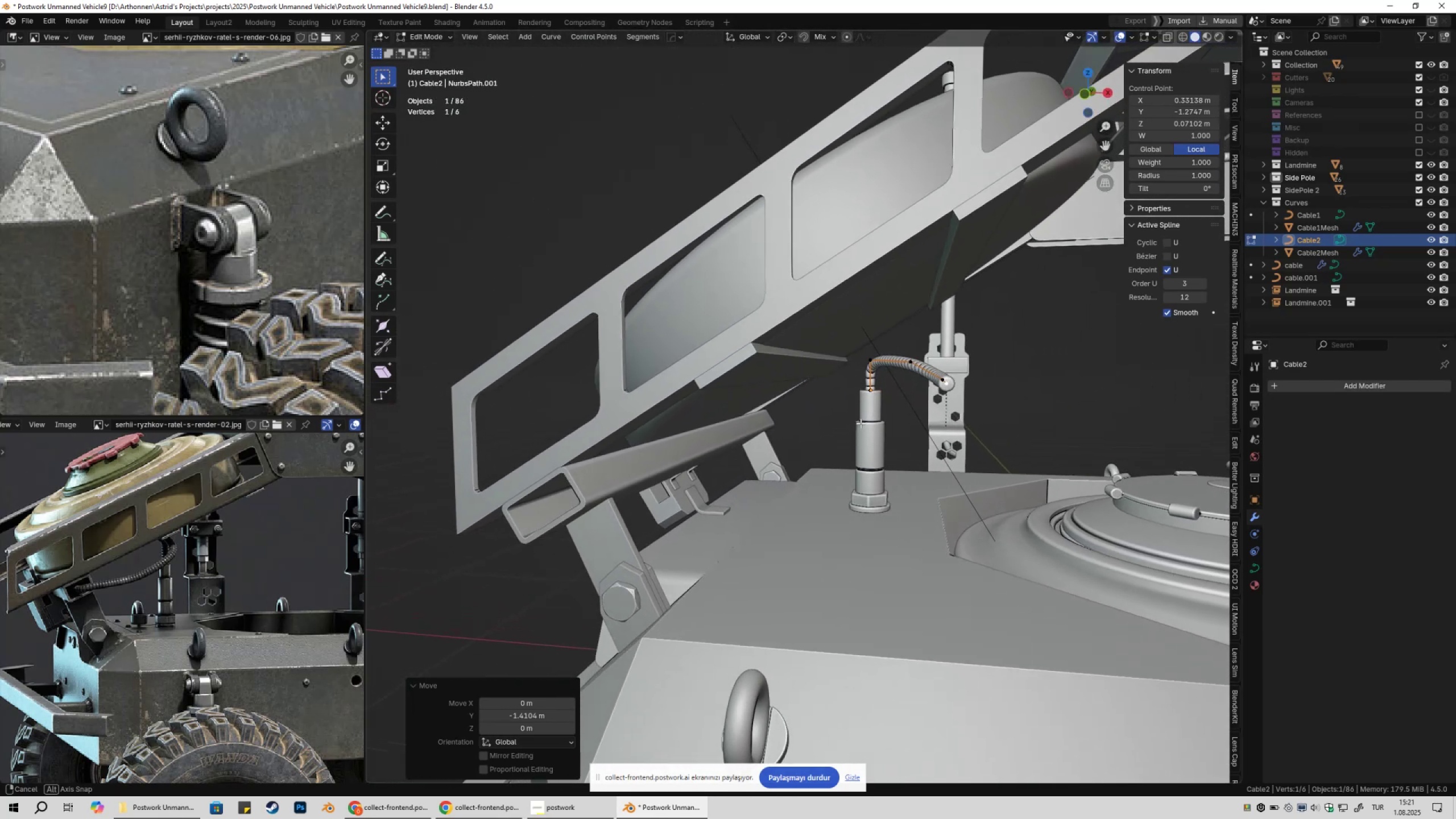 
left_click([837, 362])
 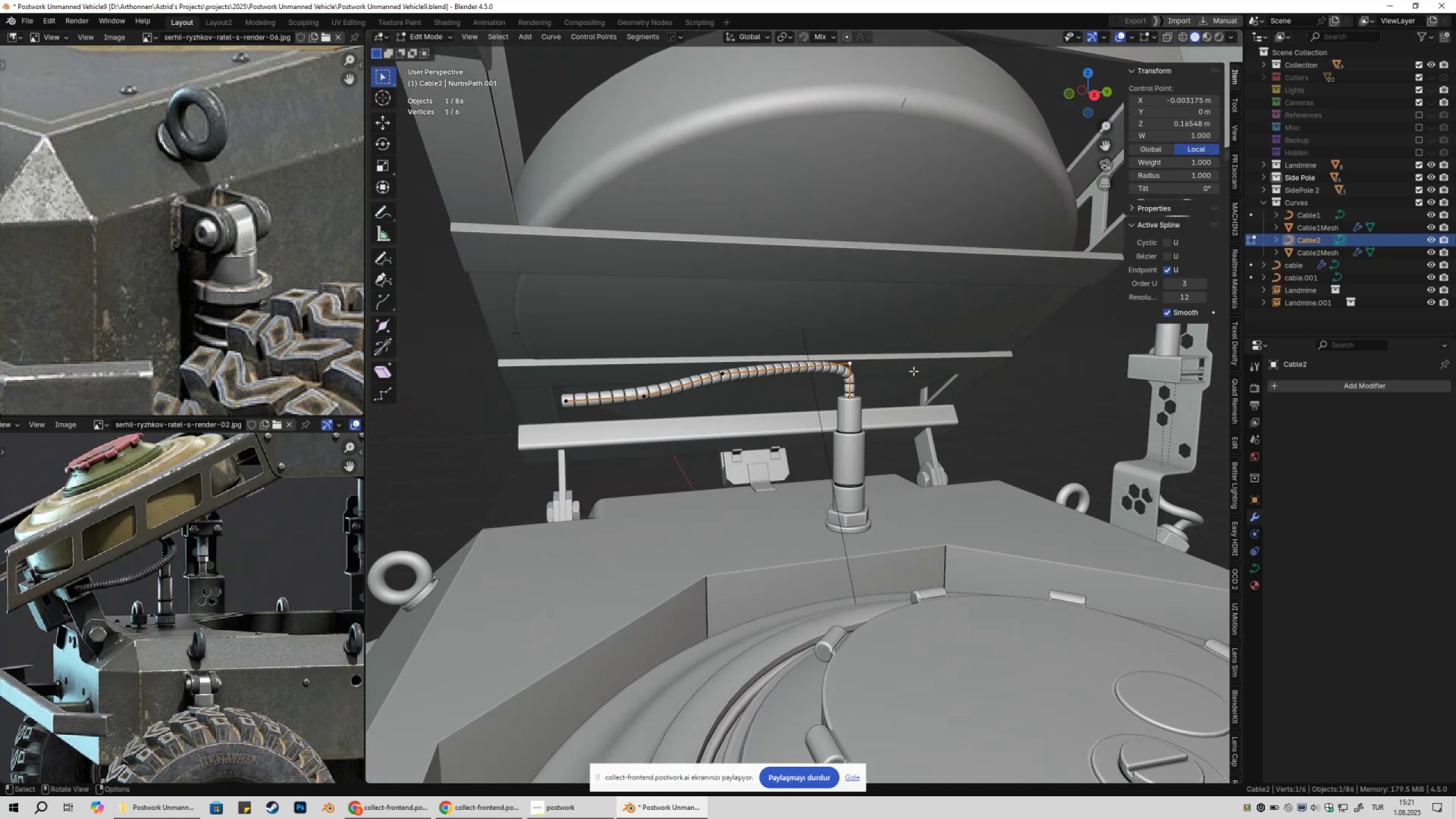 
type(gz)
 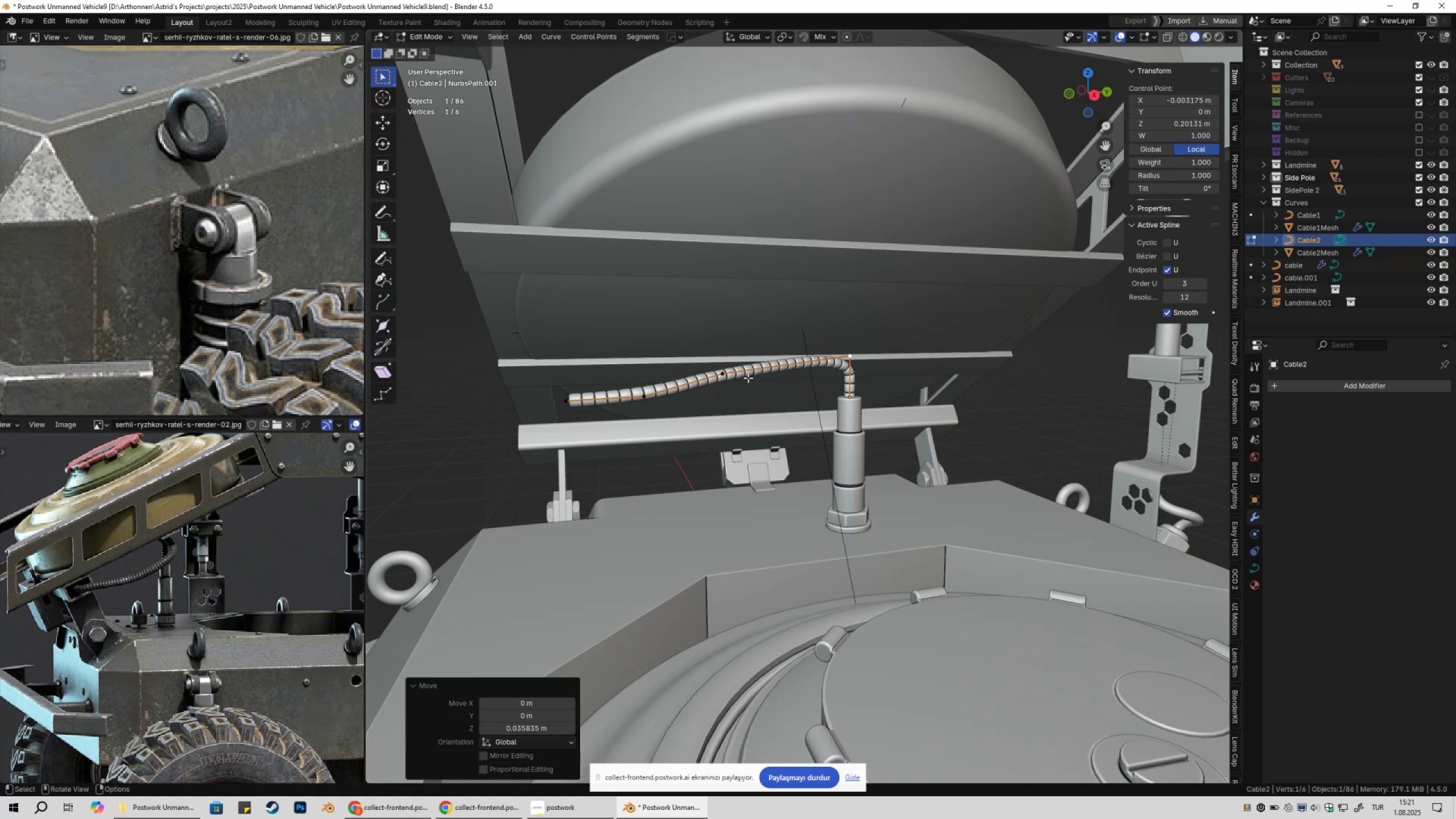 
hold_key(key=ShiftLeft, duration=0.37)
left_click([701, 402])
 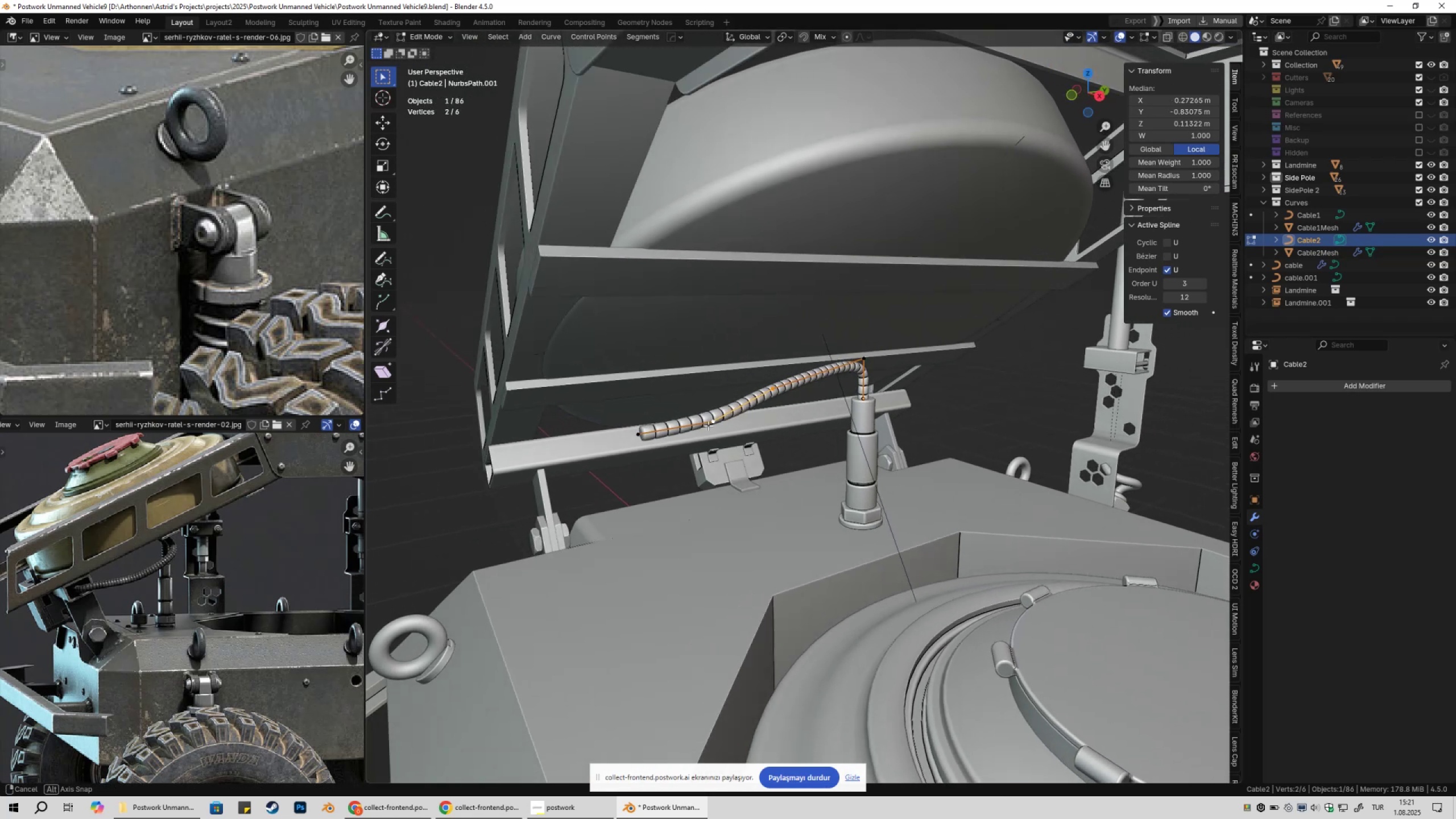 
hold_key(key=ShiftLeft, duration=0.3)
left_click([665, 442])
 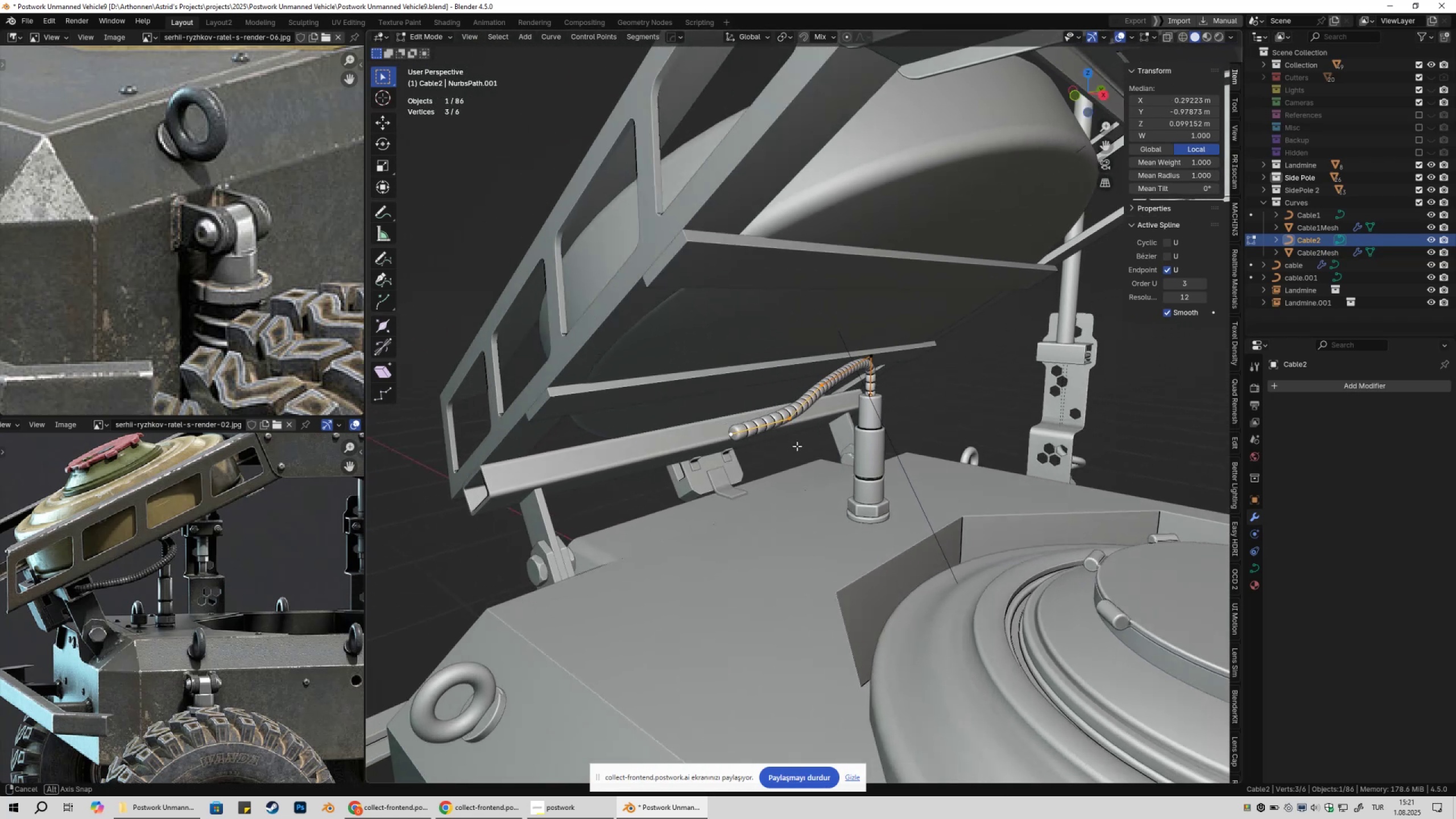 
type(gyx)
 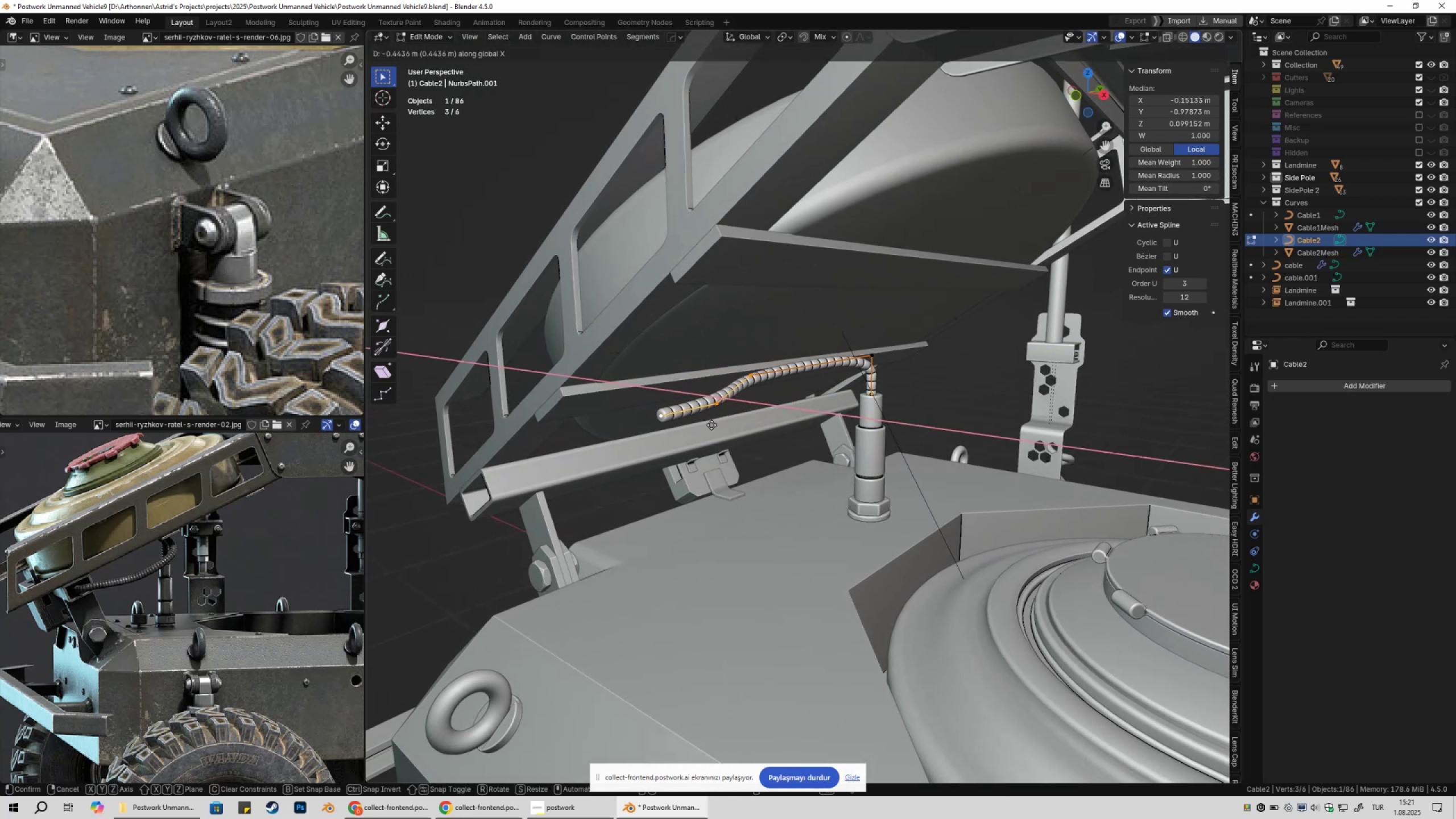 
left_click_drag(start_coordinate=[708, 425], to_coordinate=[712, 427])
 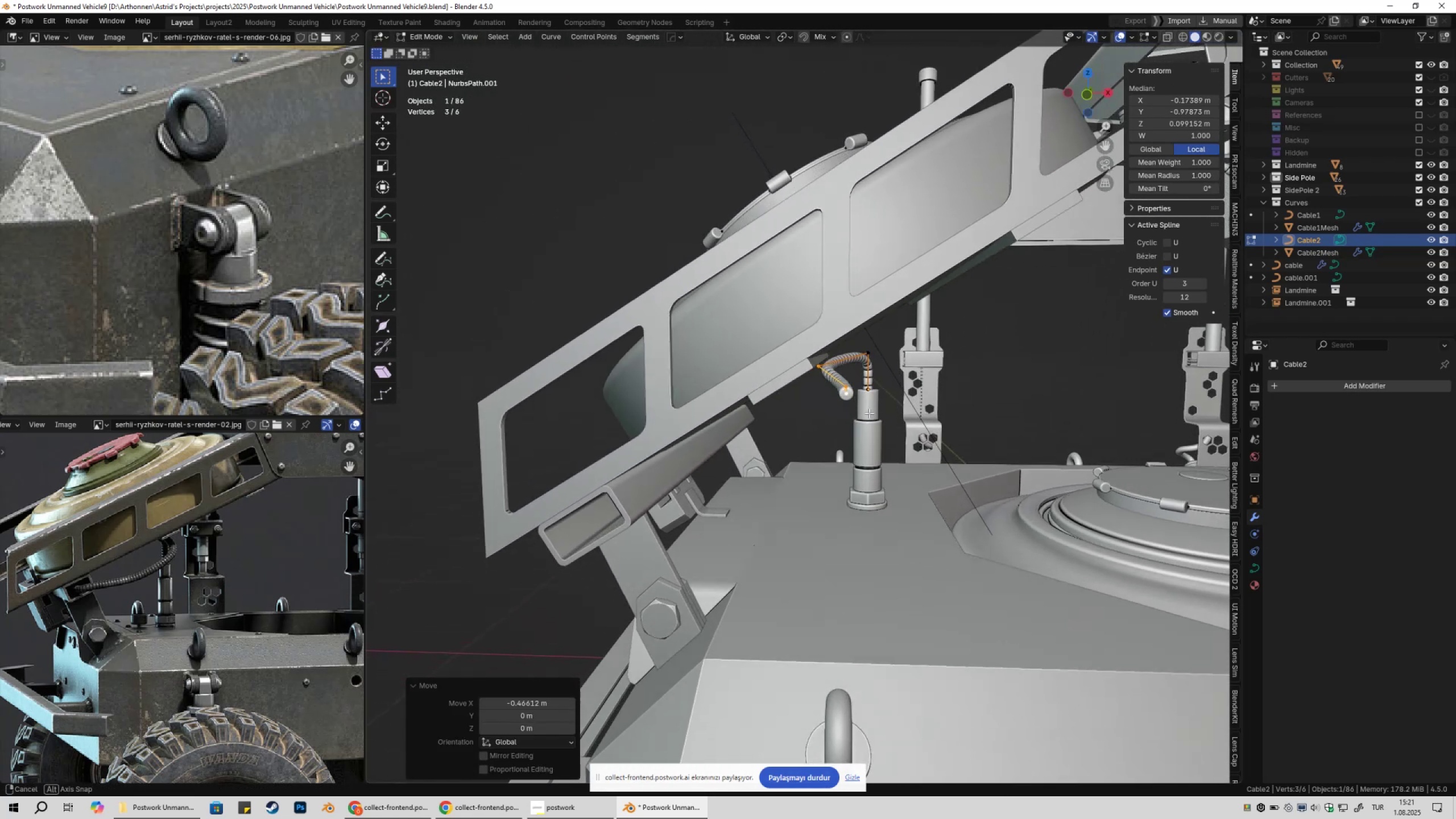 
left_click([826, 411])
 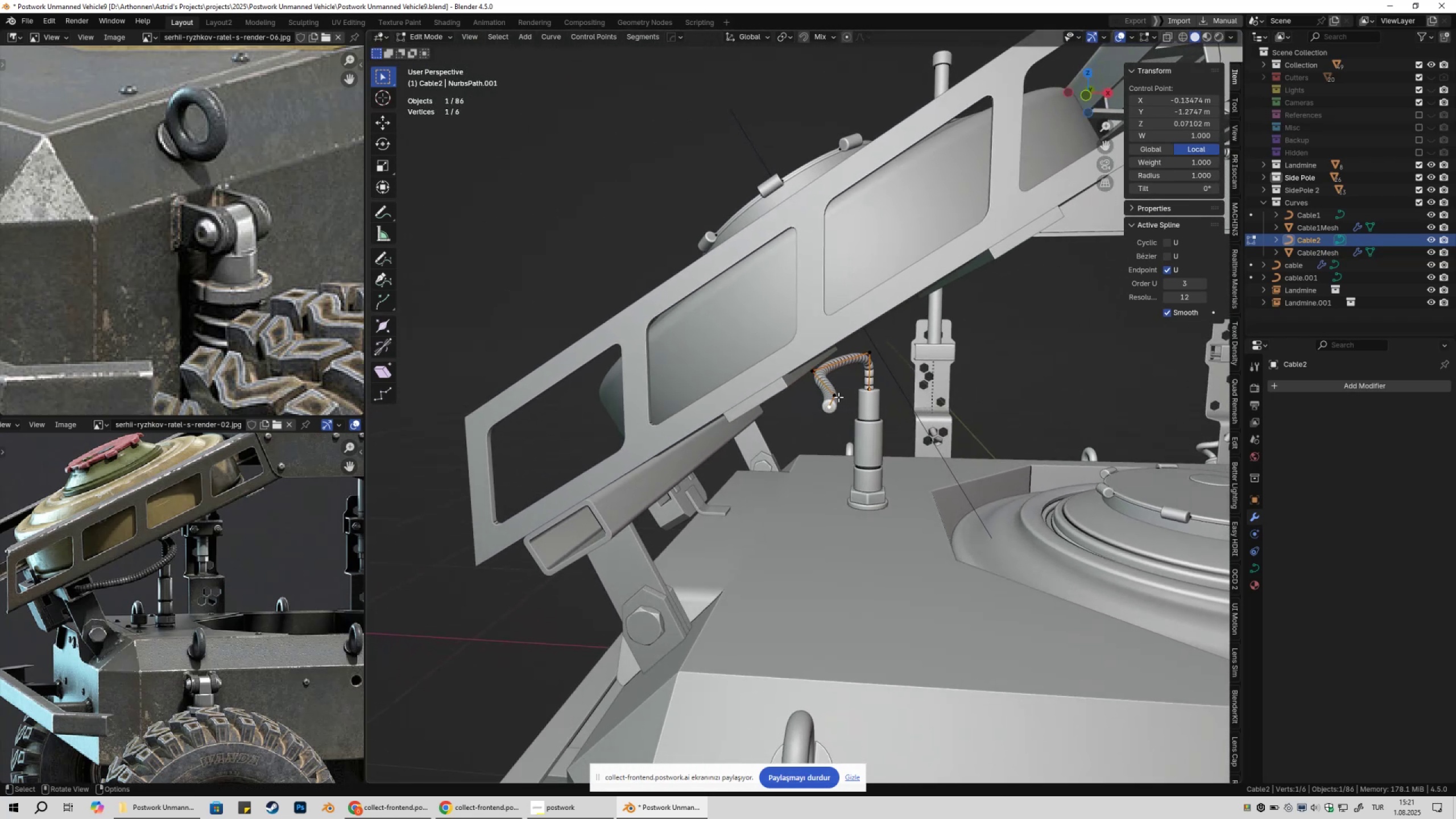 
left_click([838, 397])
 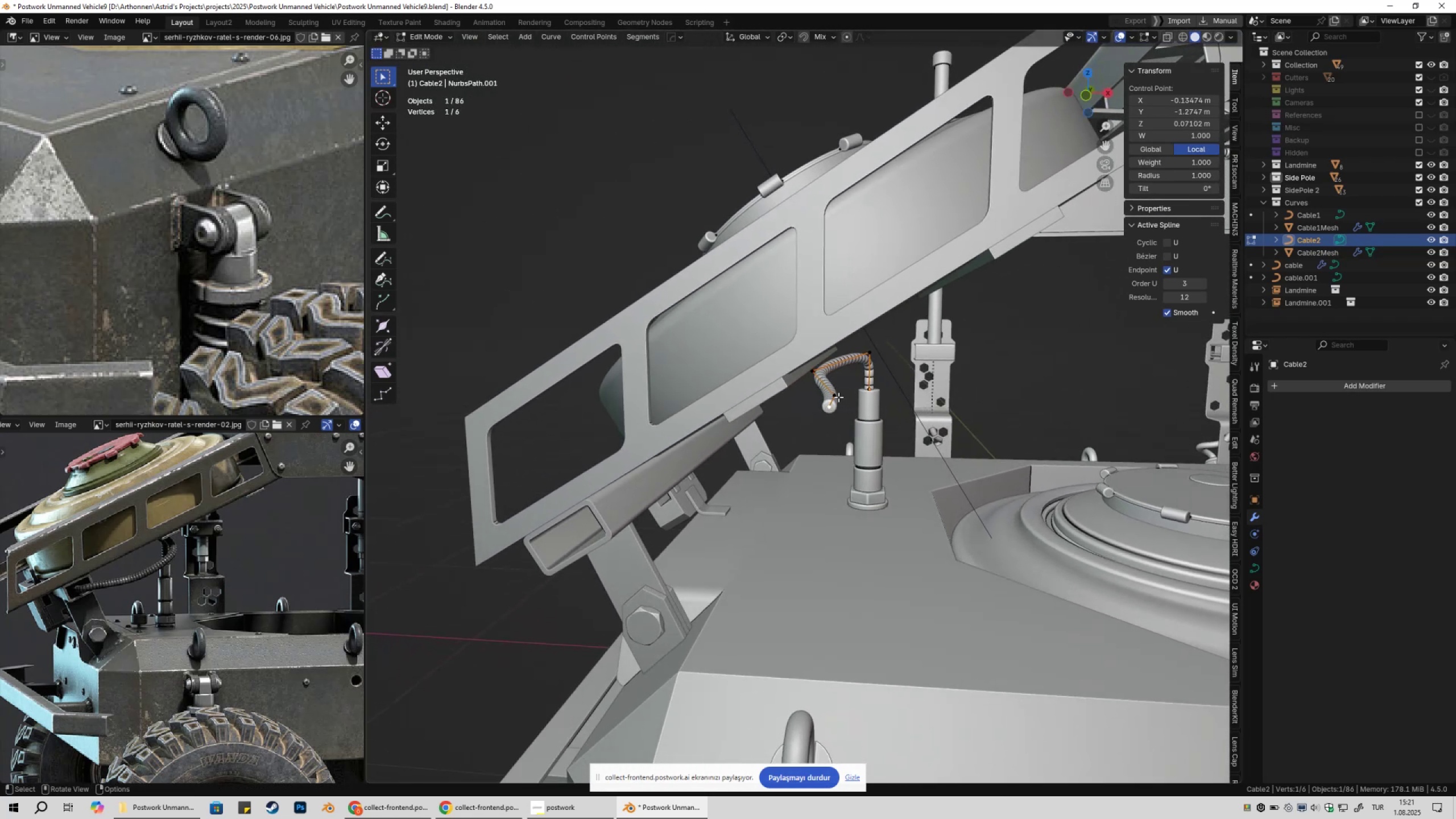 
key(Shift+ShiftLeft)
 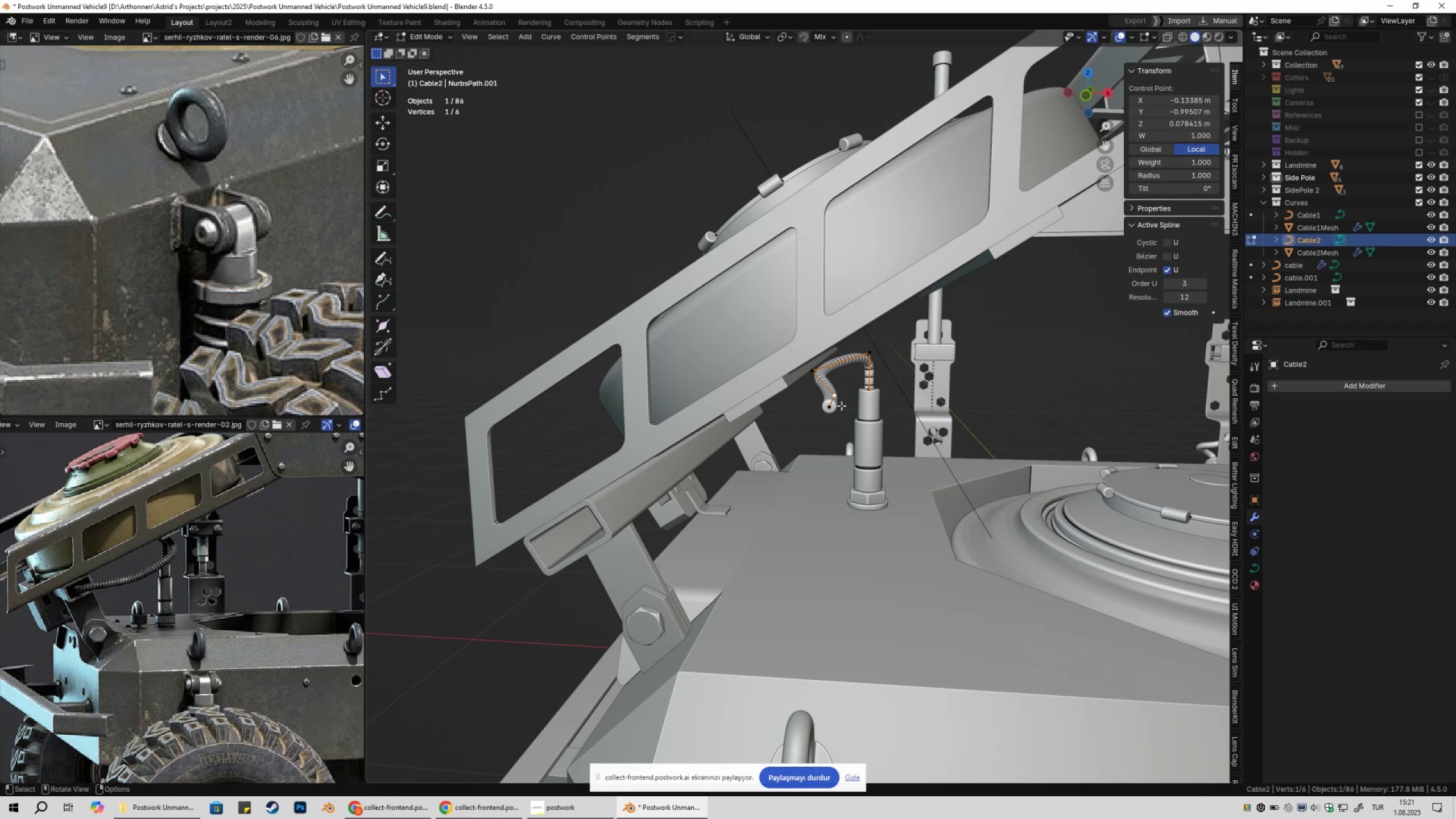 
hold_key(key=ShiftLeft, duration=0.31)
left_click([828, 410])
 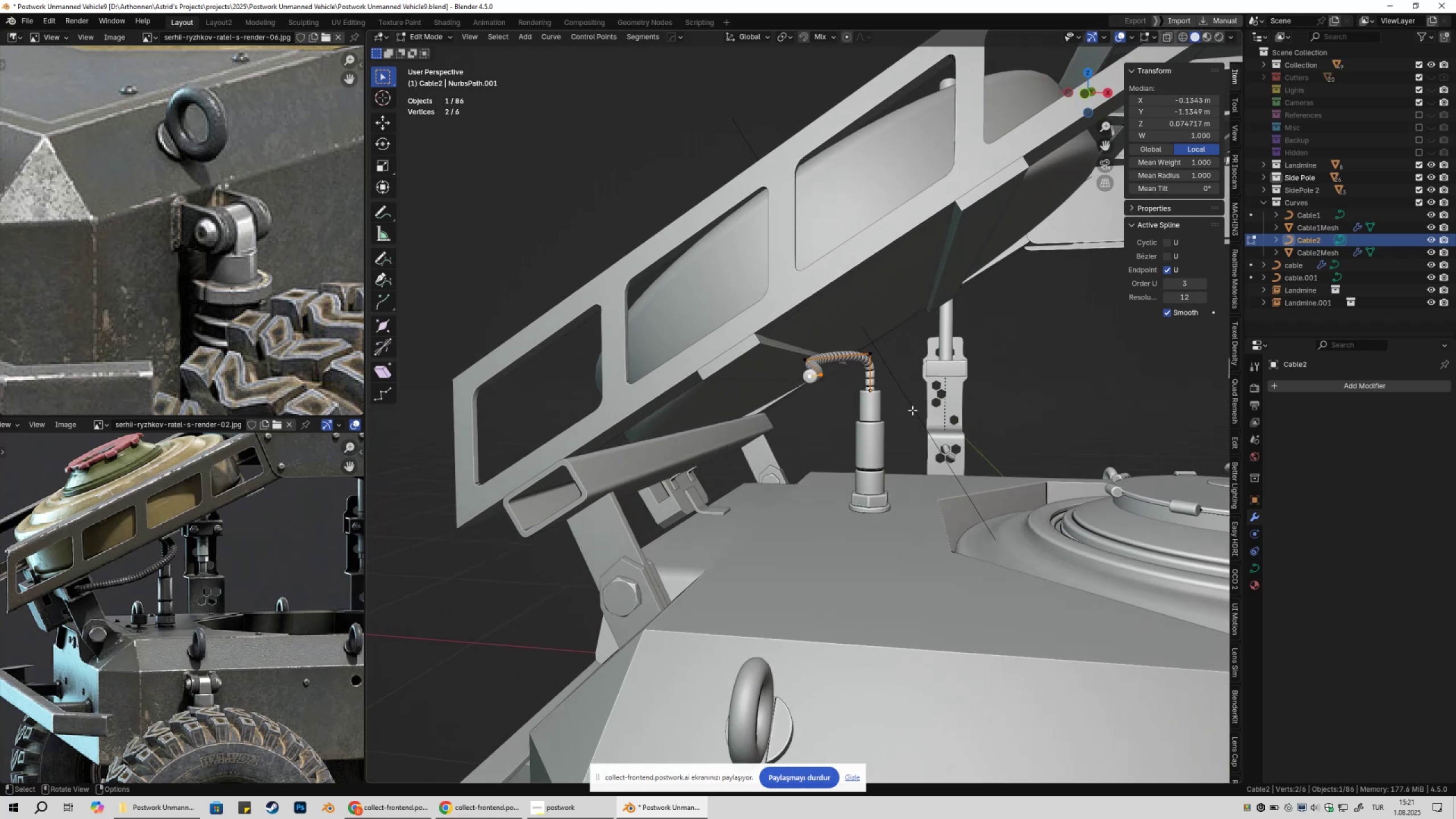 
type(gx)
 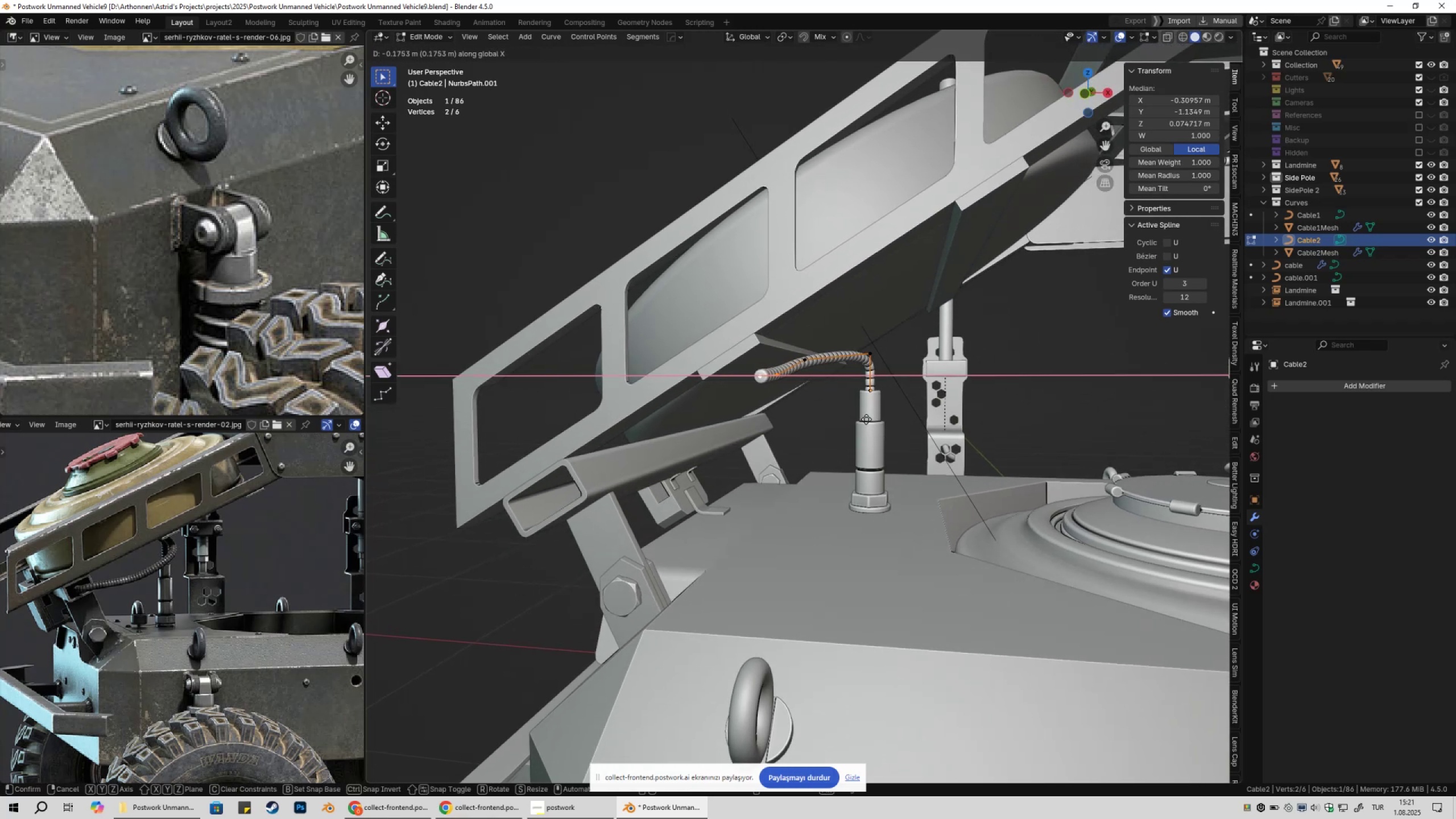 
left_click([862, 420])
 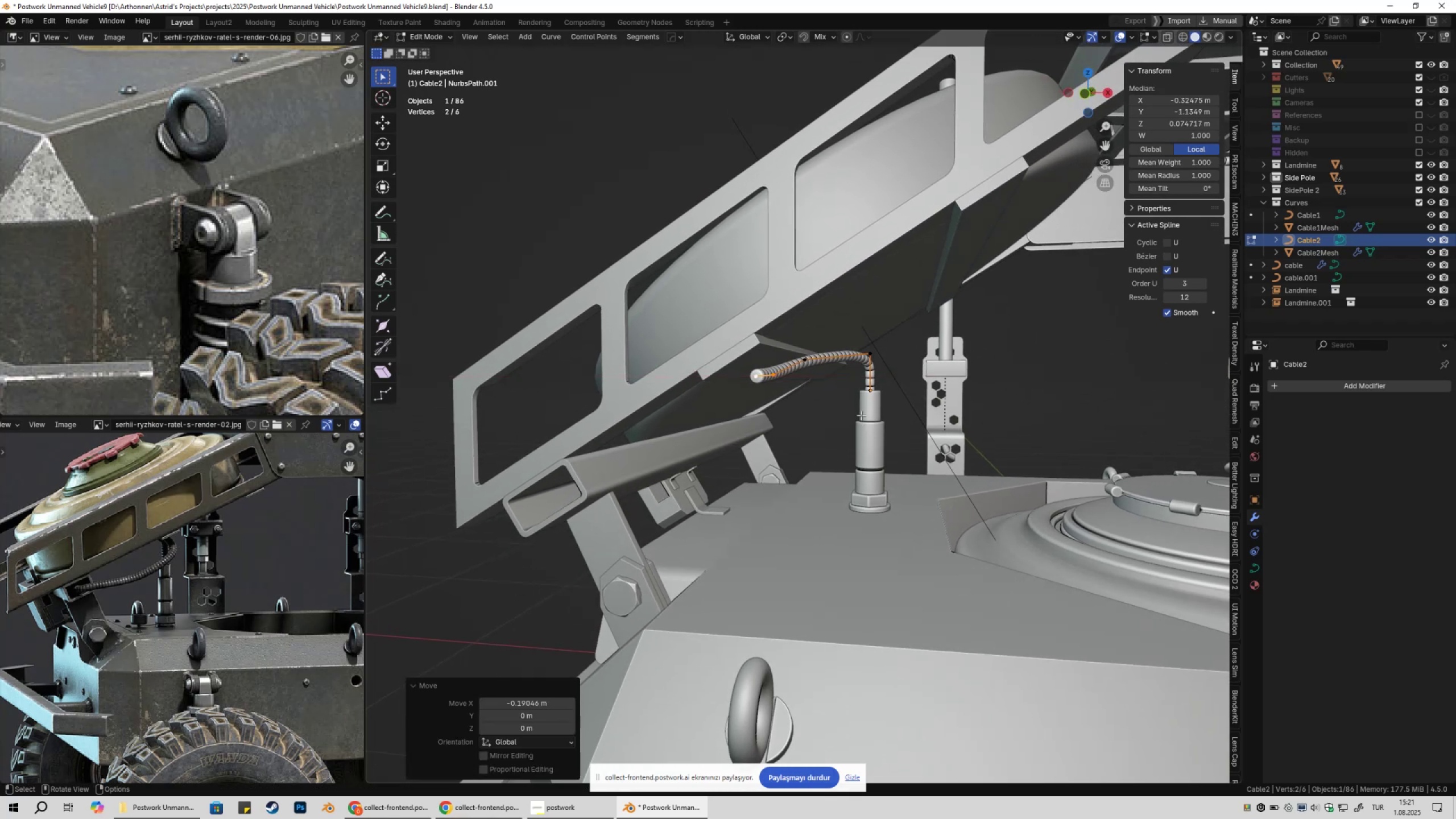 
key(Shift+ShiftLeft)
 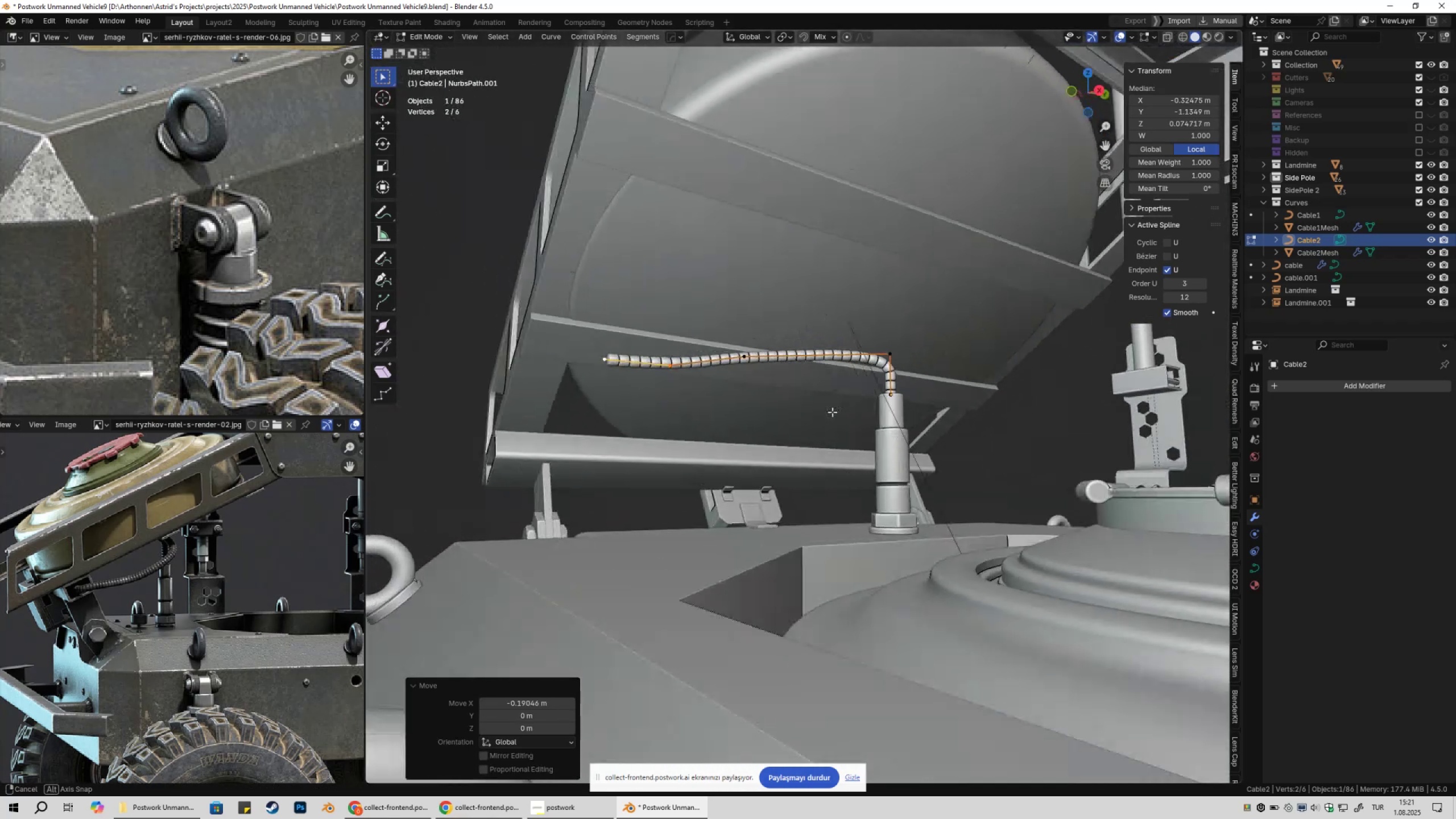 
wait(7.54)
 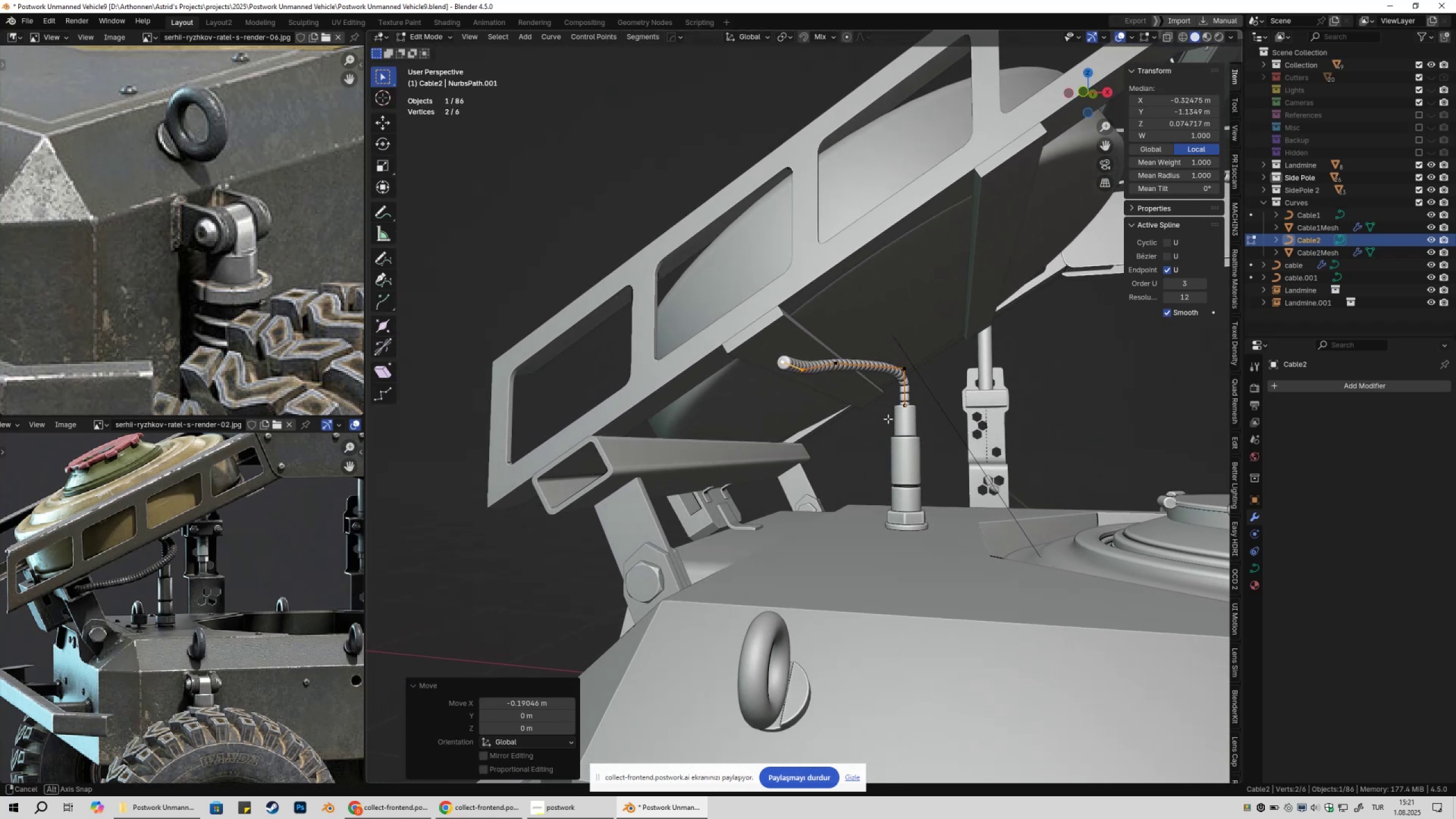 
scroll: coordinate [867, 396], scroll_direction: up, amount: 2.0
 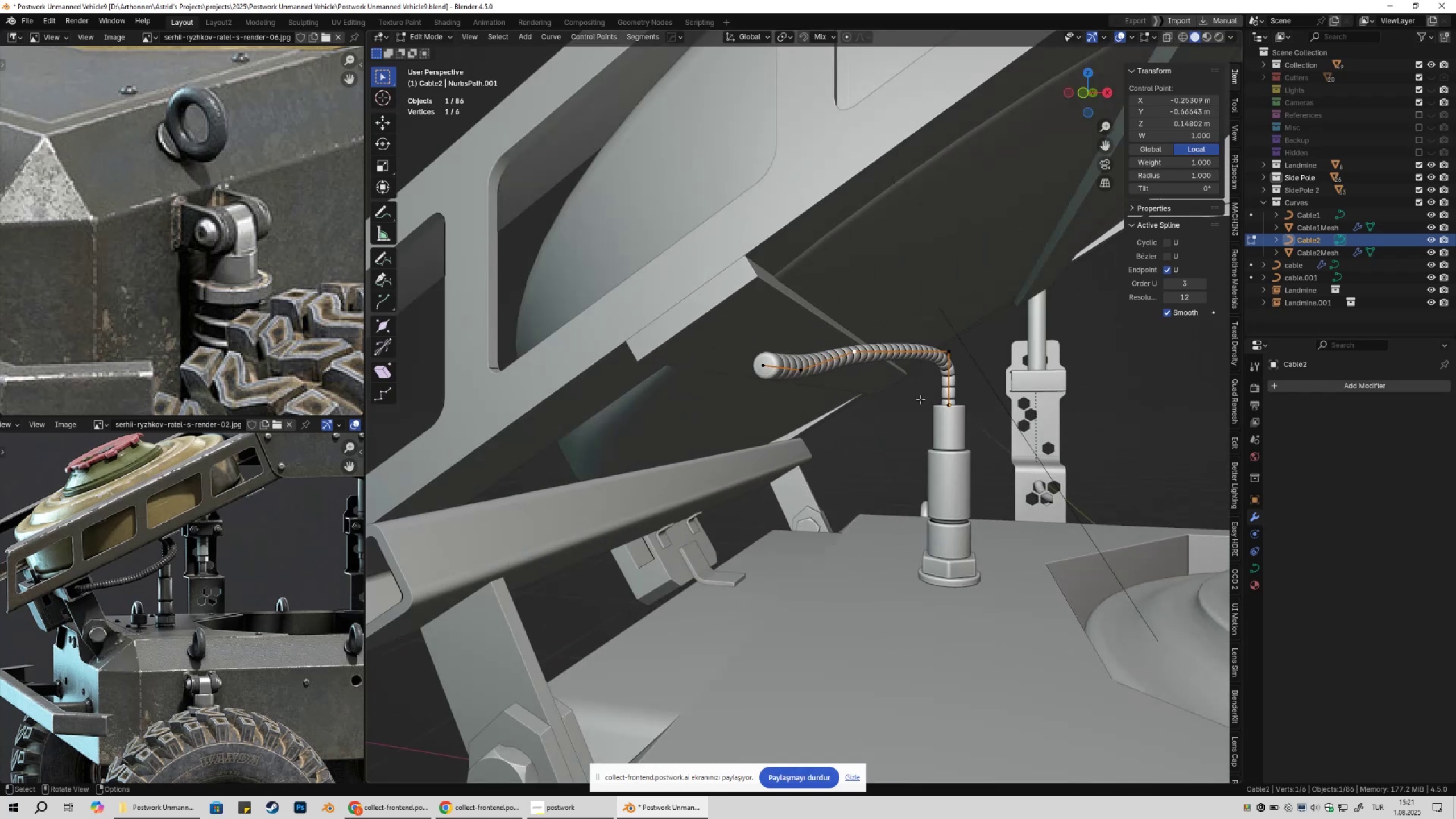 
type(gyy)
key(Escape)
type(gx)
key(Escape)
type(1g)
 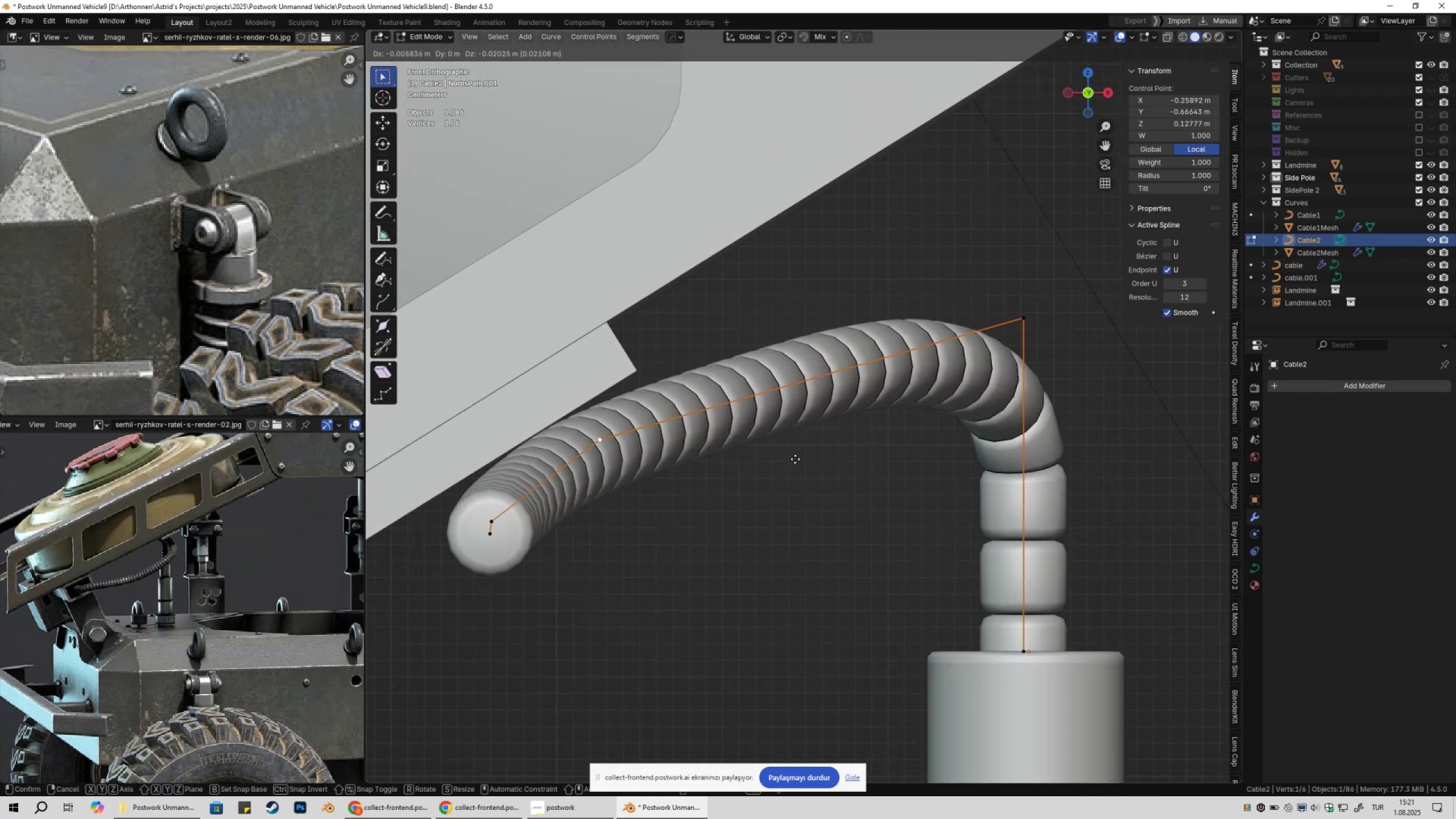 
scroll: coordinate [804, 436], scroll_direction: up, amount: 10.0
 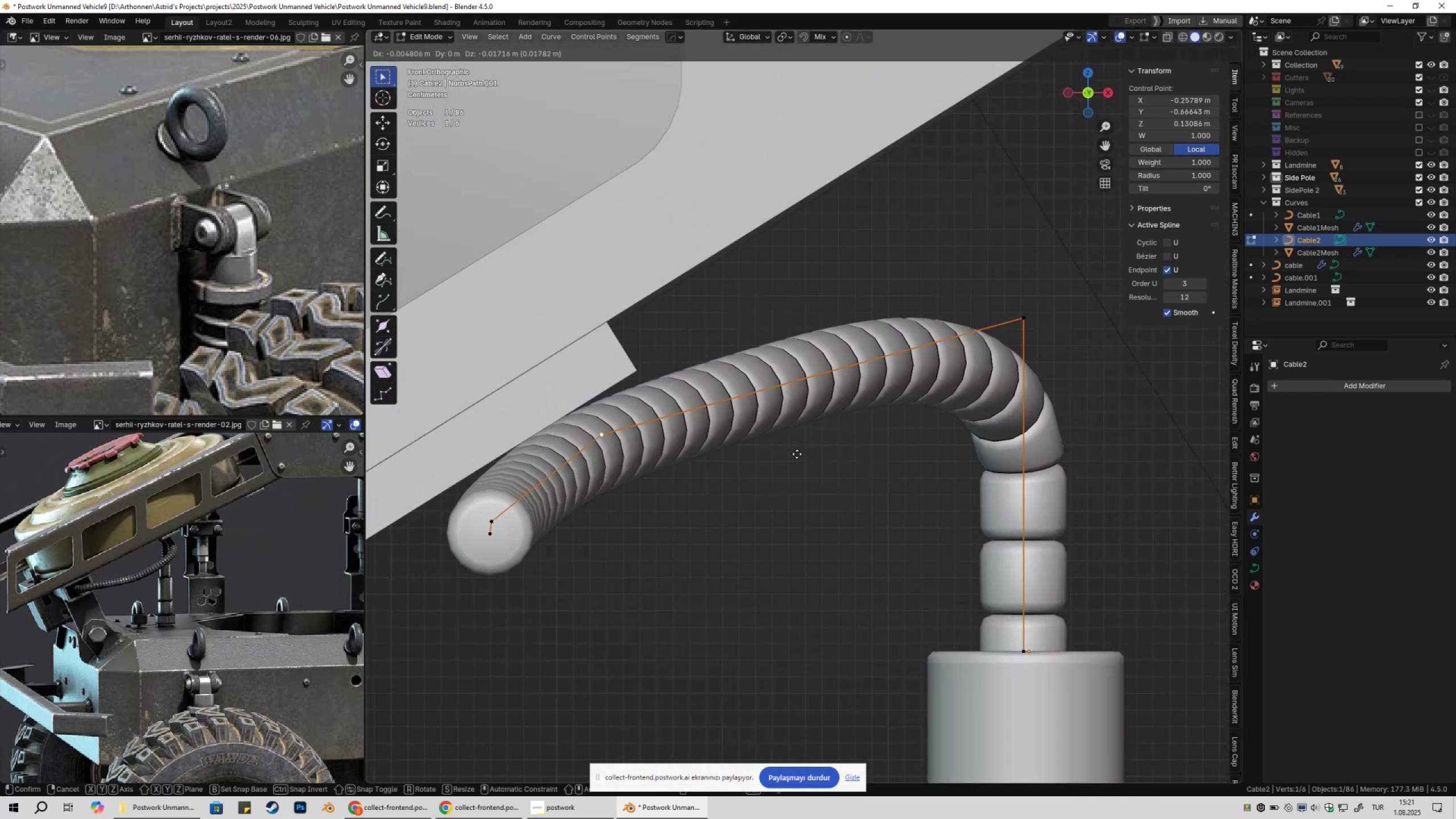 
left_click([797, 454])
 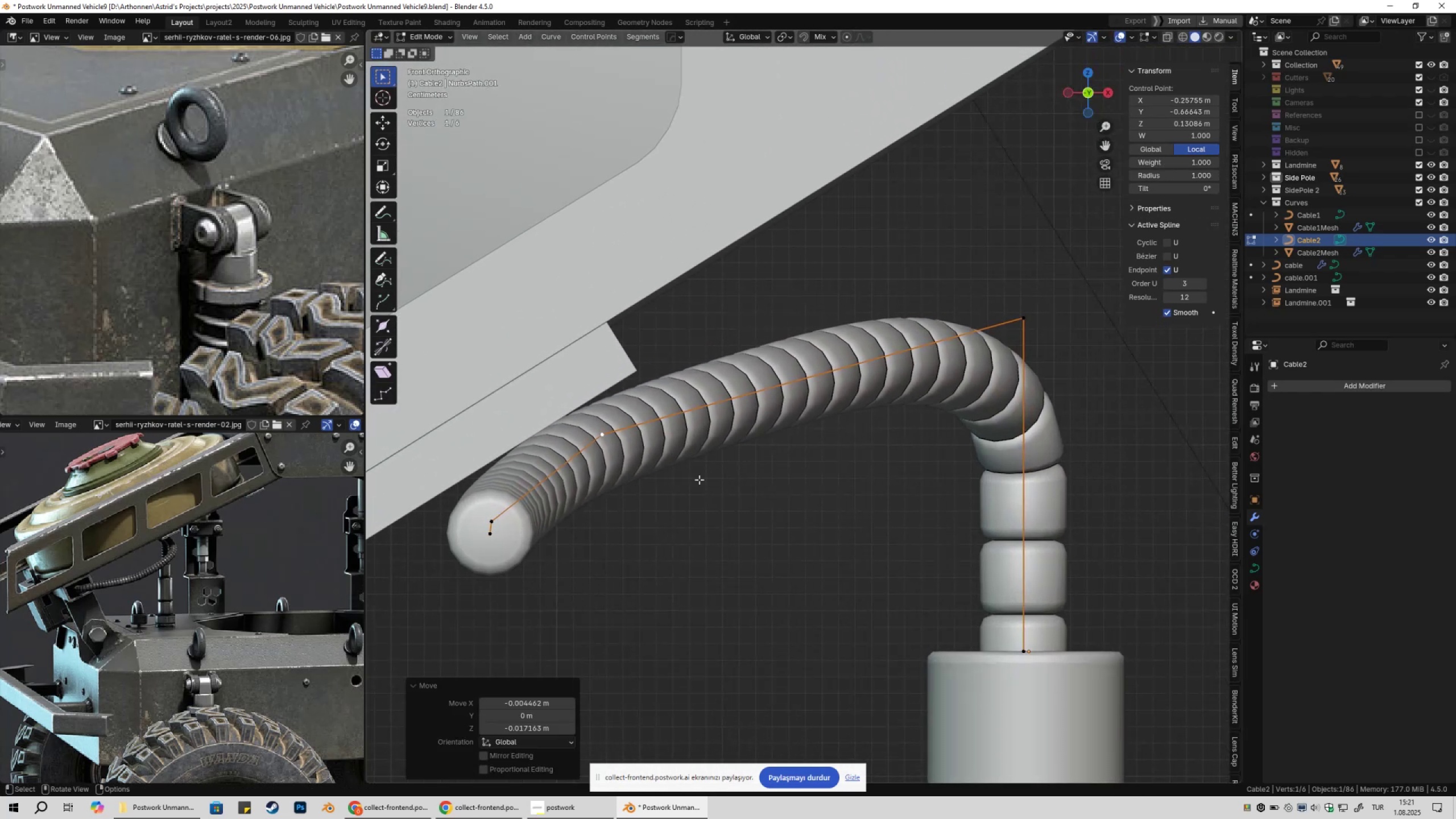 
hold_key(key=ShiftLeft, duration=0.3)
 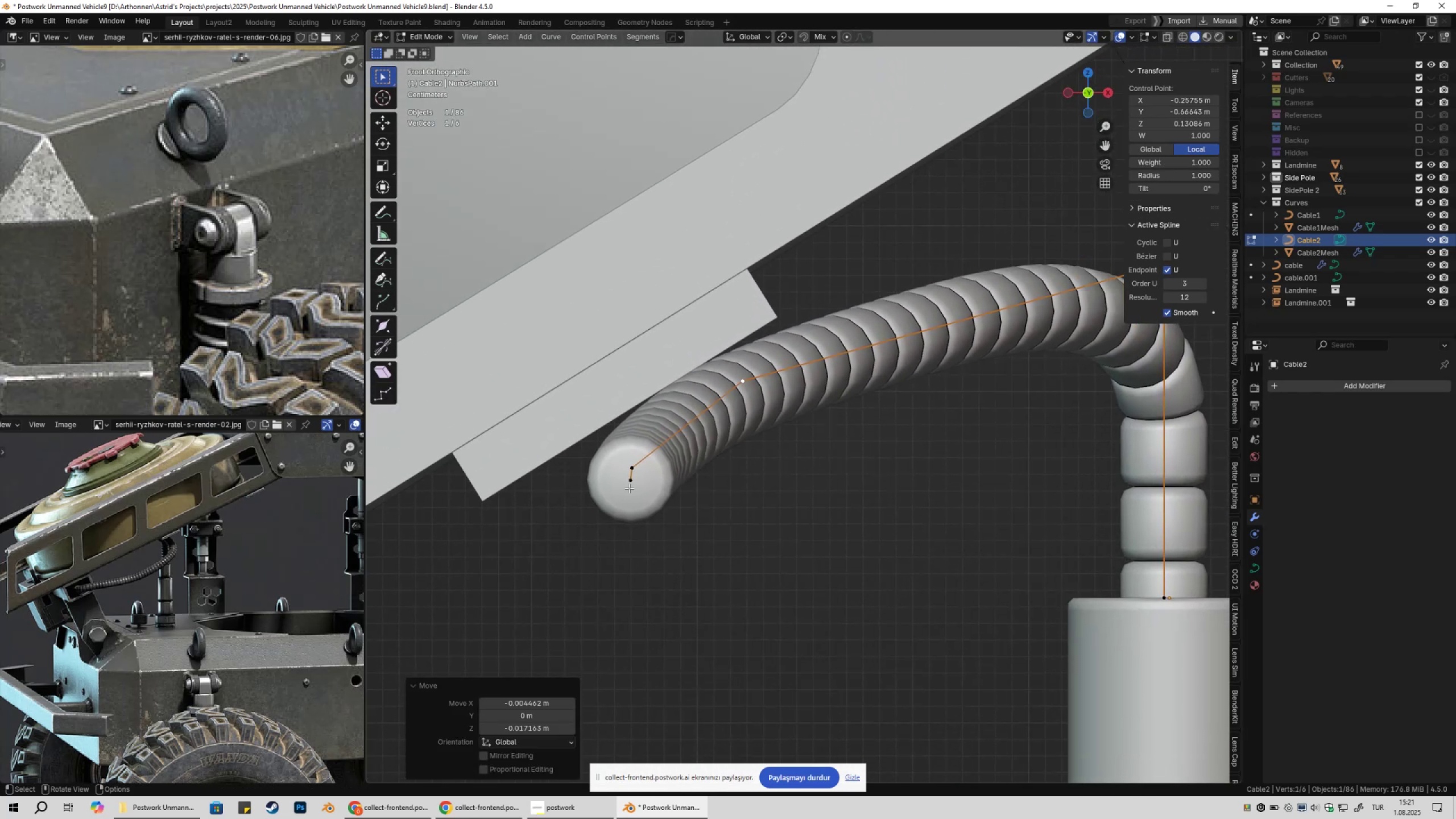 
left_click([629, 488])
 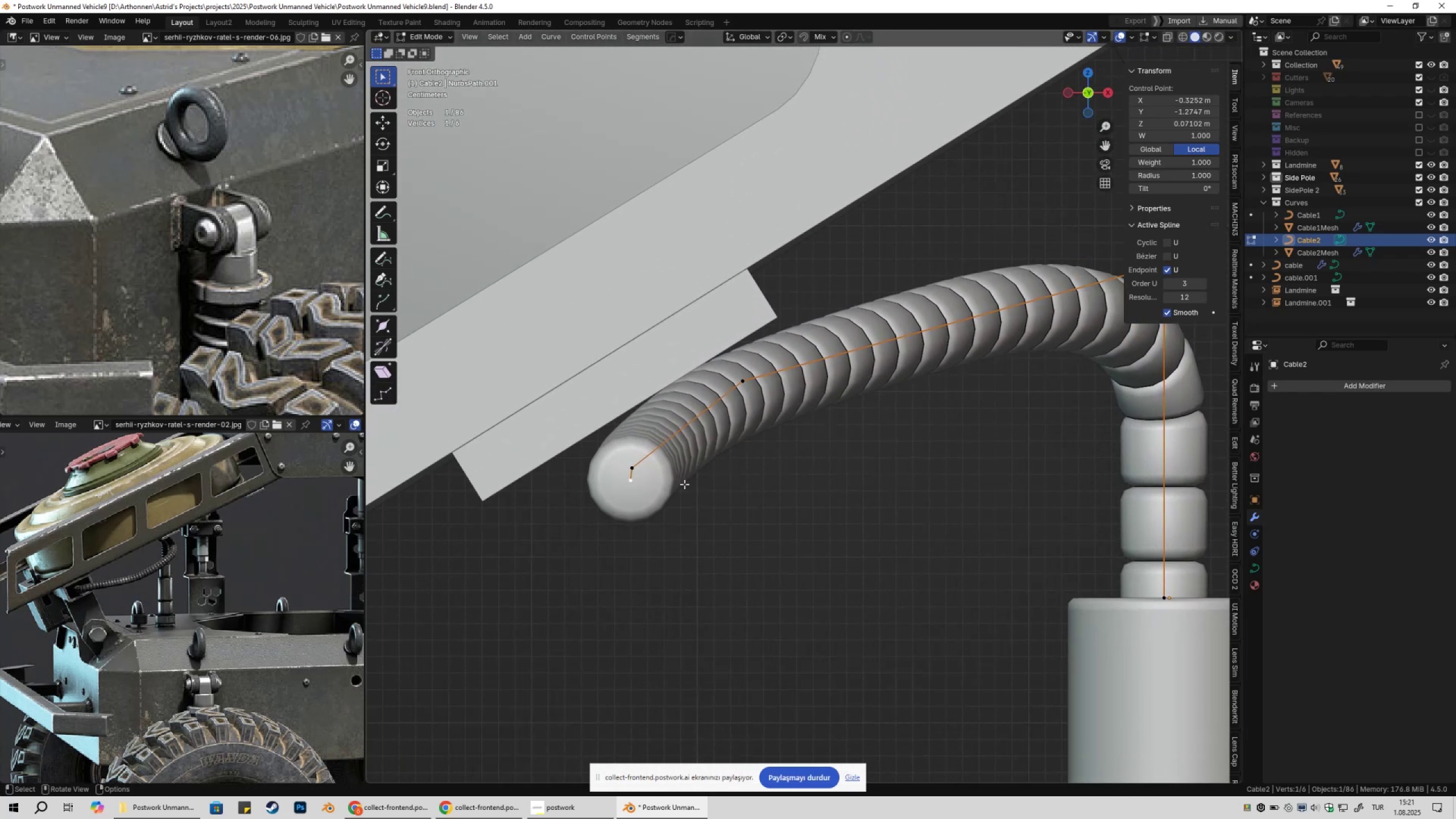 
key(G)
 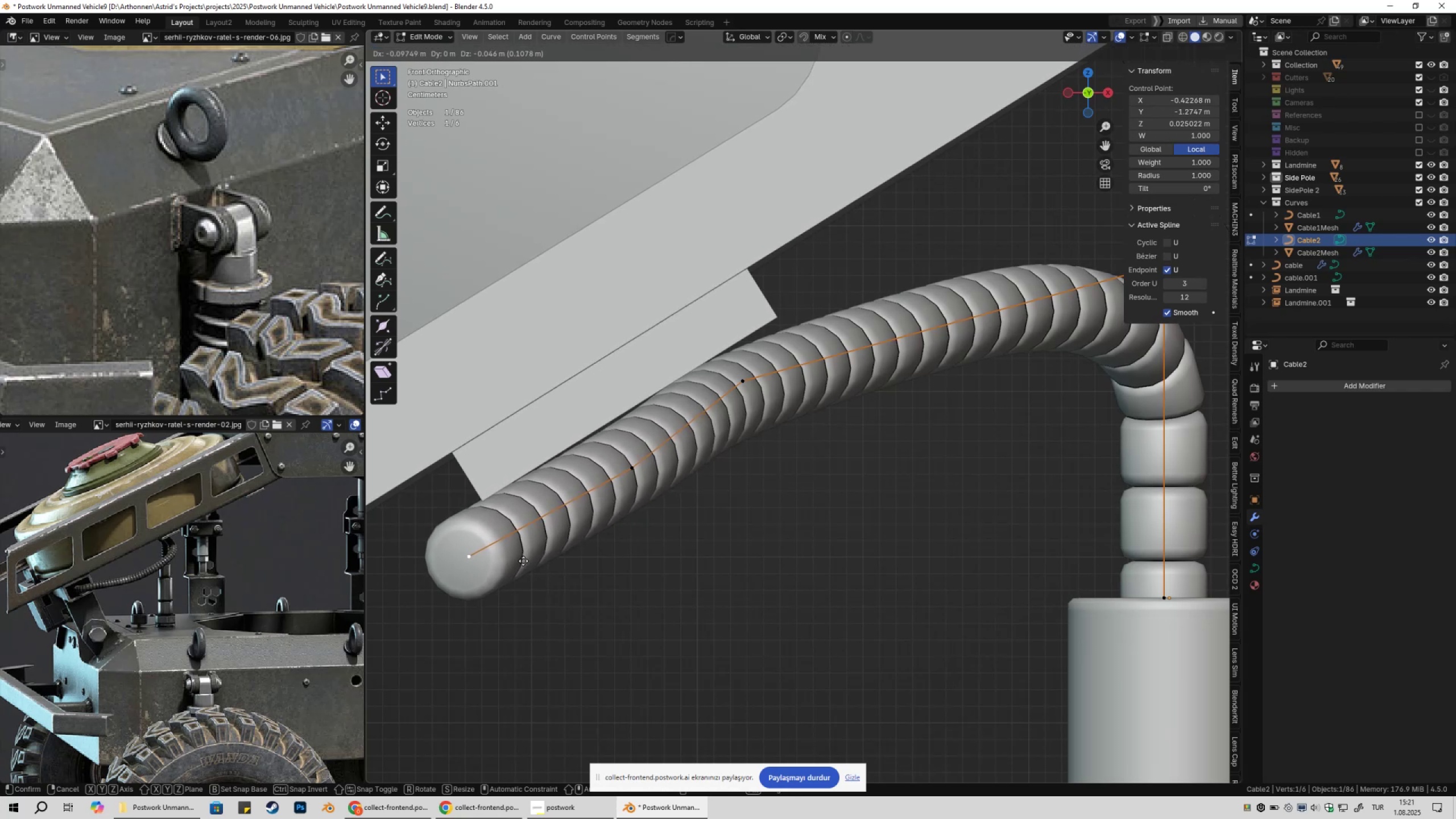 
double_click([642, 477])
 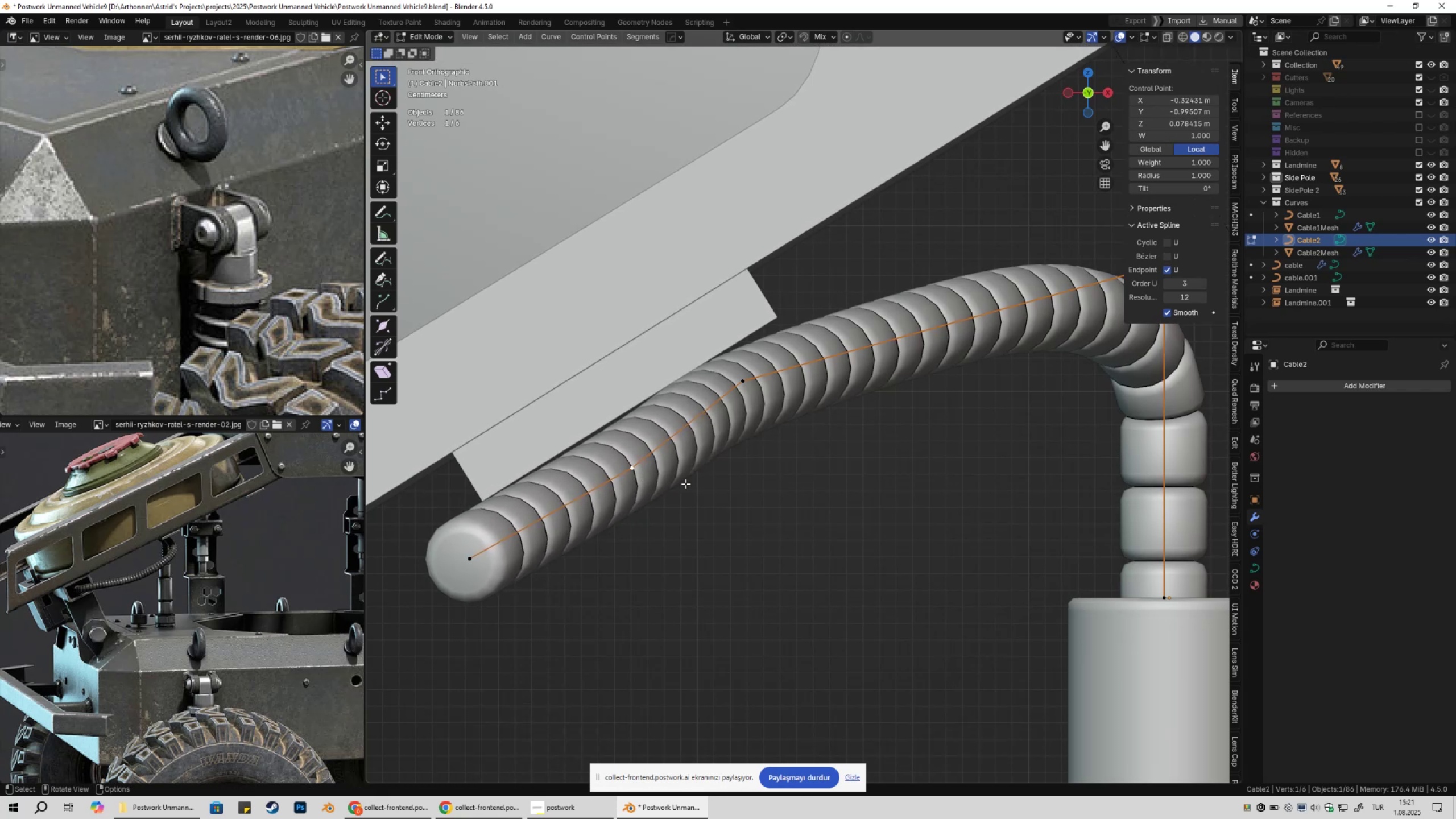 
key(G)
 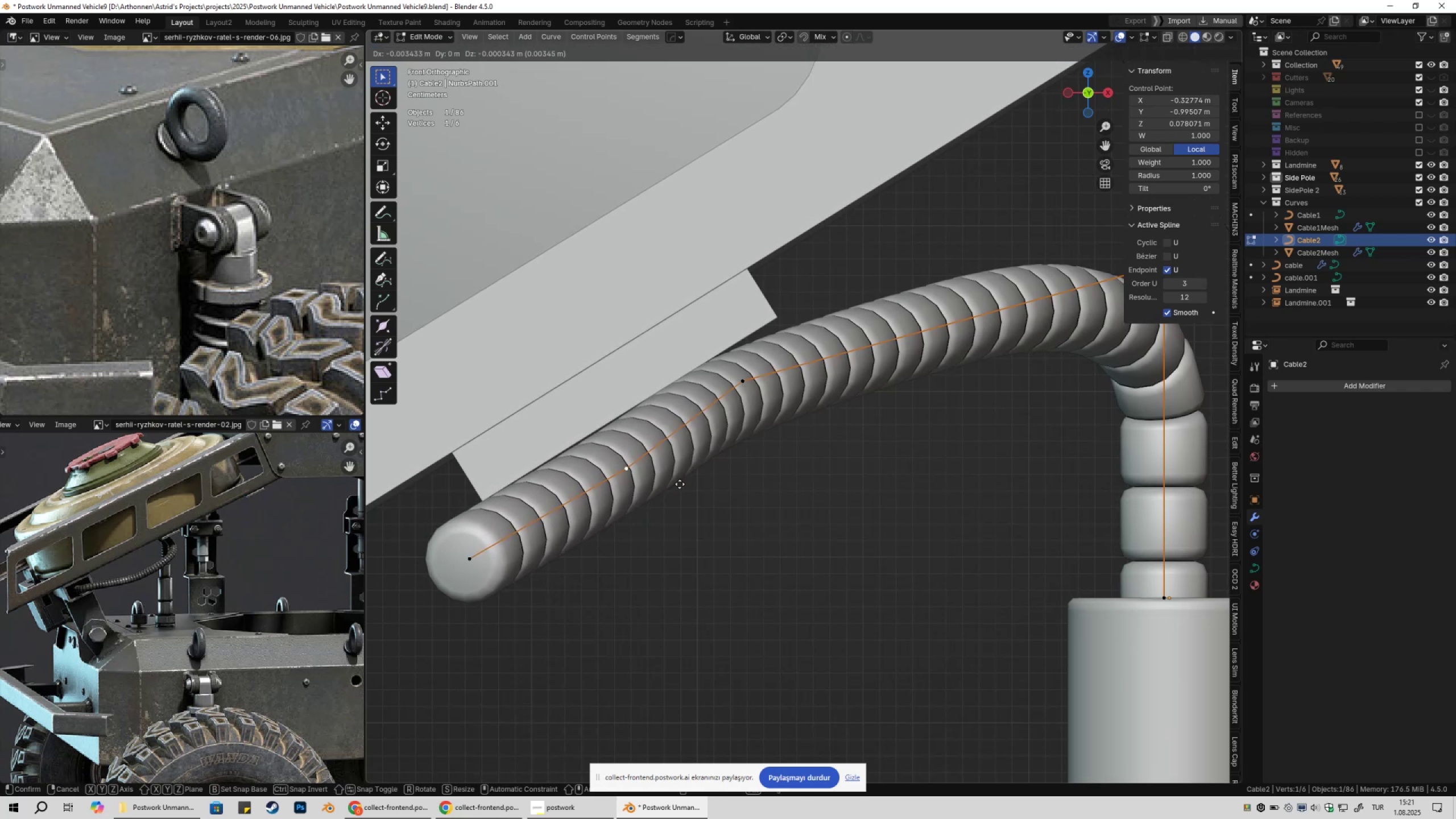 
left_click([675, 486])
 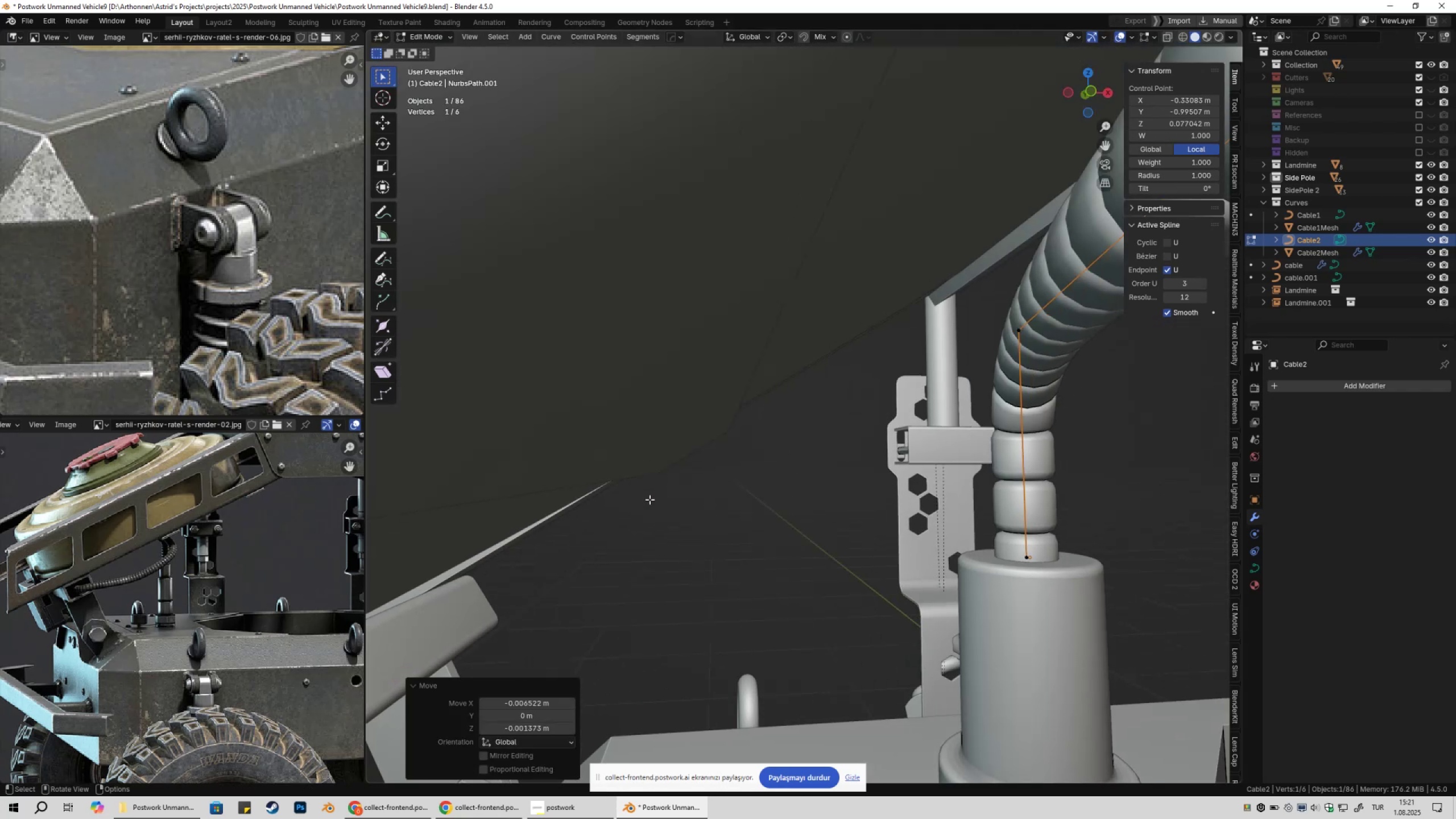 
scroll: coordinate [669, 493], scroll_direction: down, amount: 8.0
 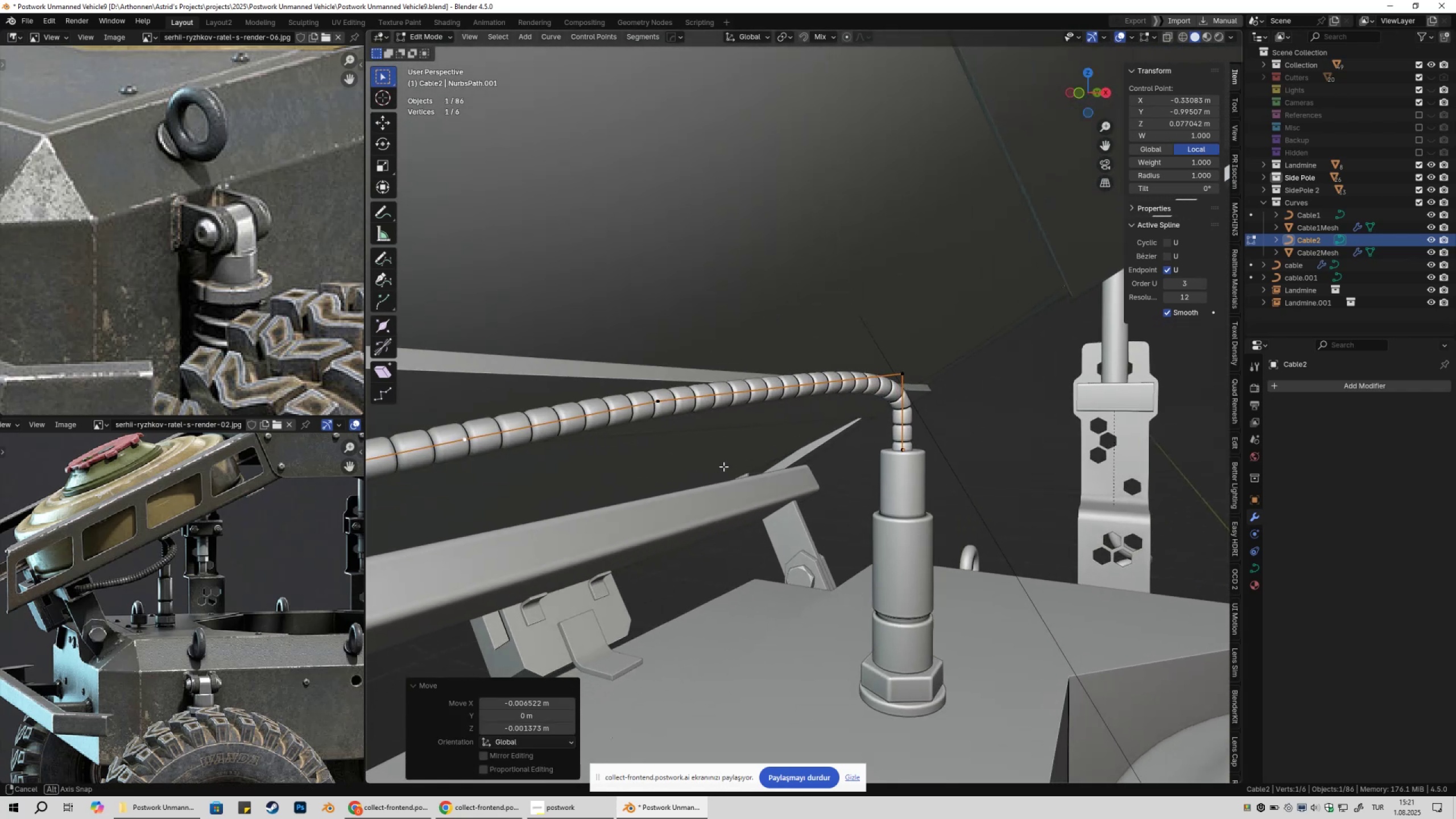 
key(Shift+ShiftLeft)
 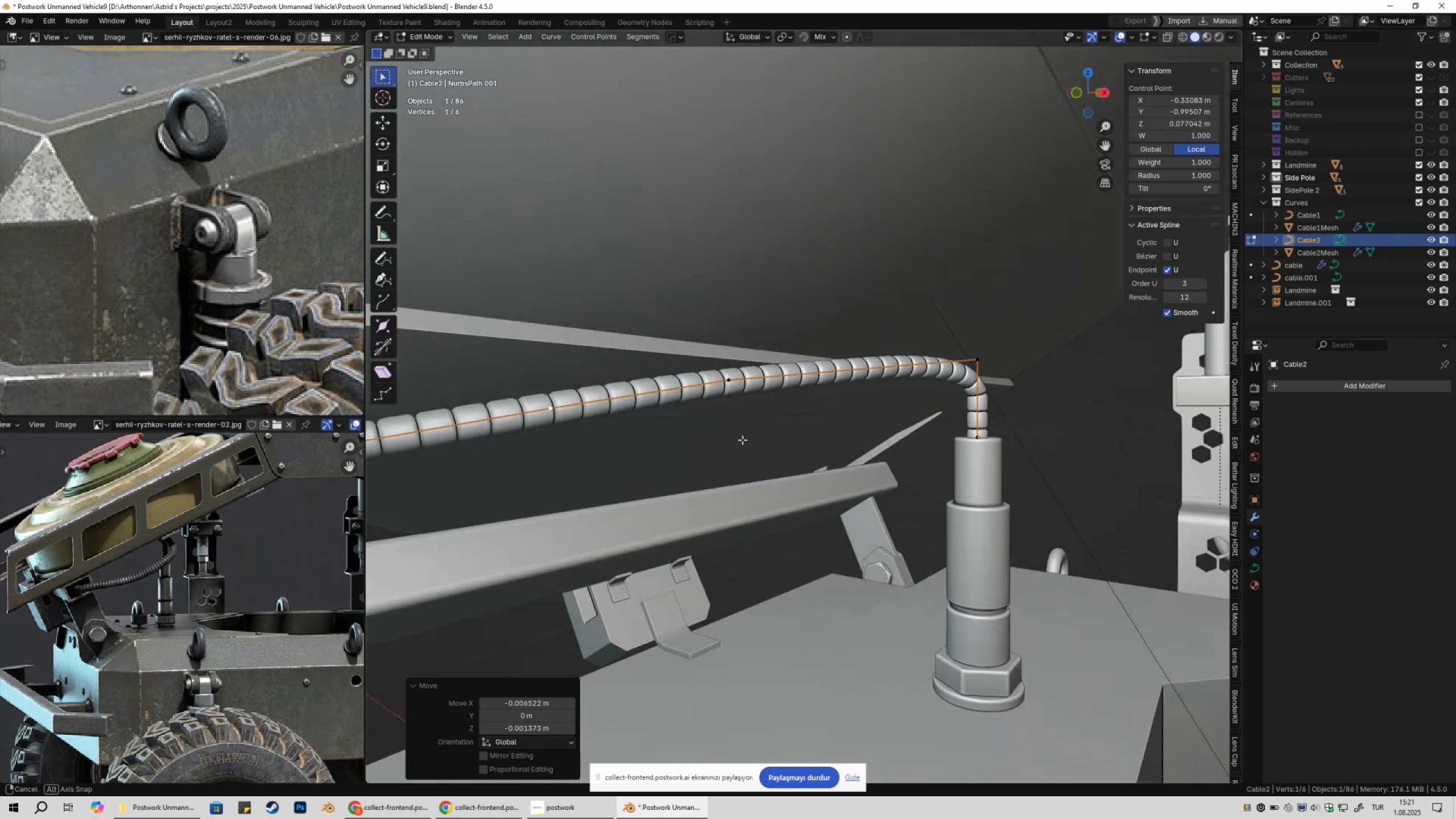 
scroll: coordinate [781, 448], scroll_direction: down, amount: 4.0
 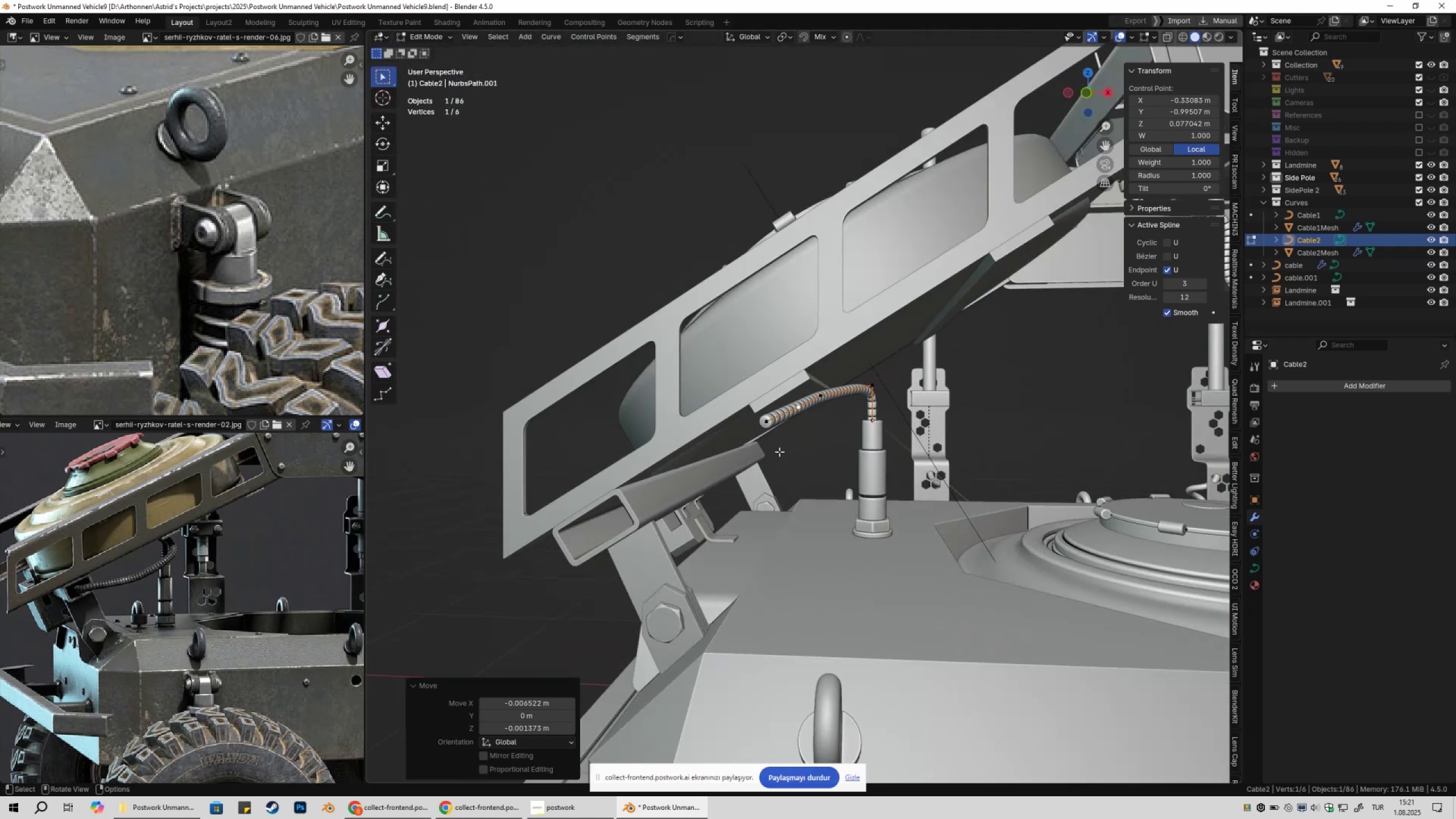 
hold_key(key=ShiftLeft, duration=0.33)
 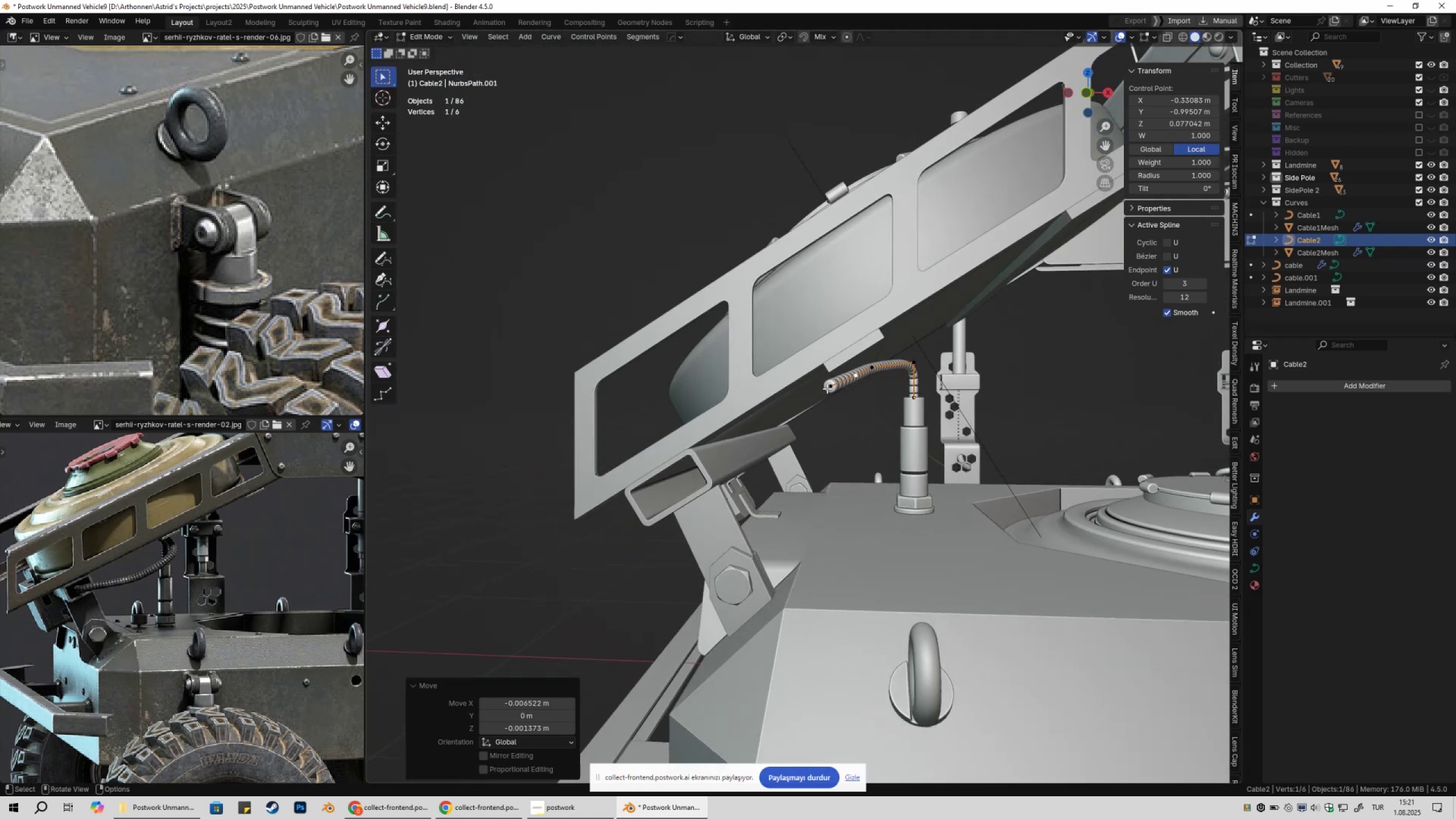 
left_click([827, 388])
 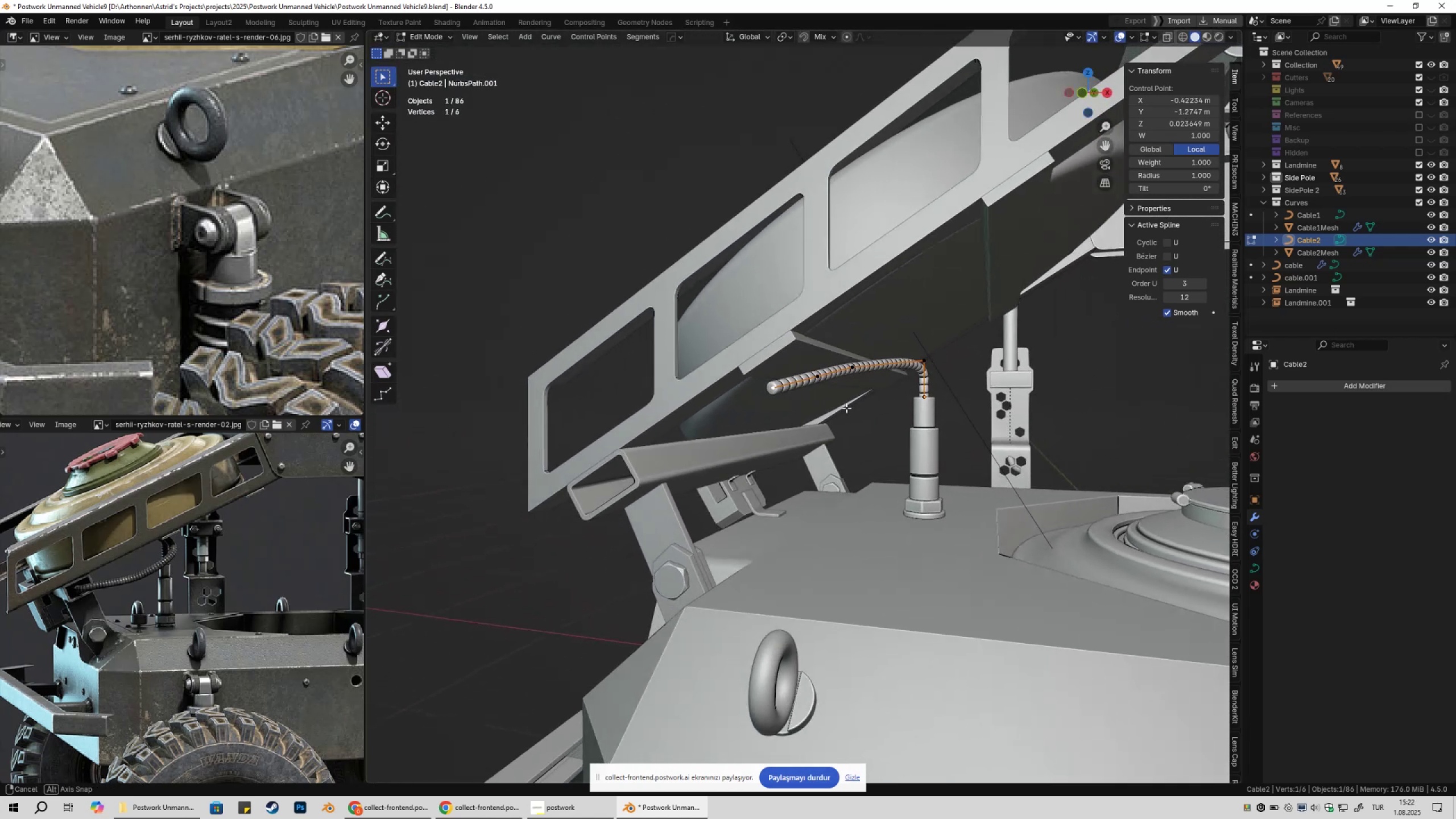 
type(3ze)
 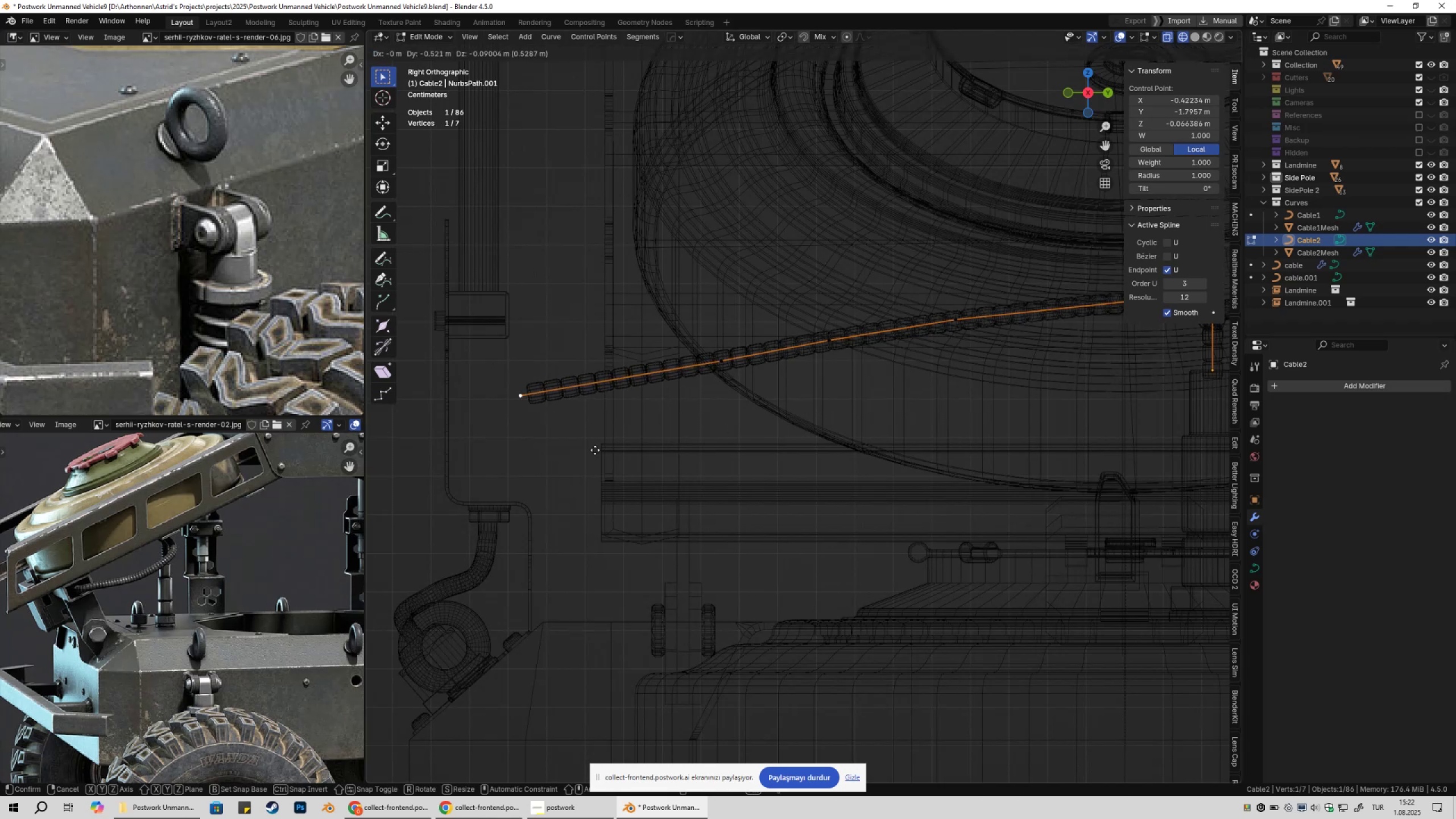 
scroll: coordinate [800, 457], scroll_direction: up, amount: 4.0
 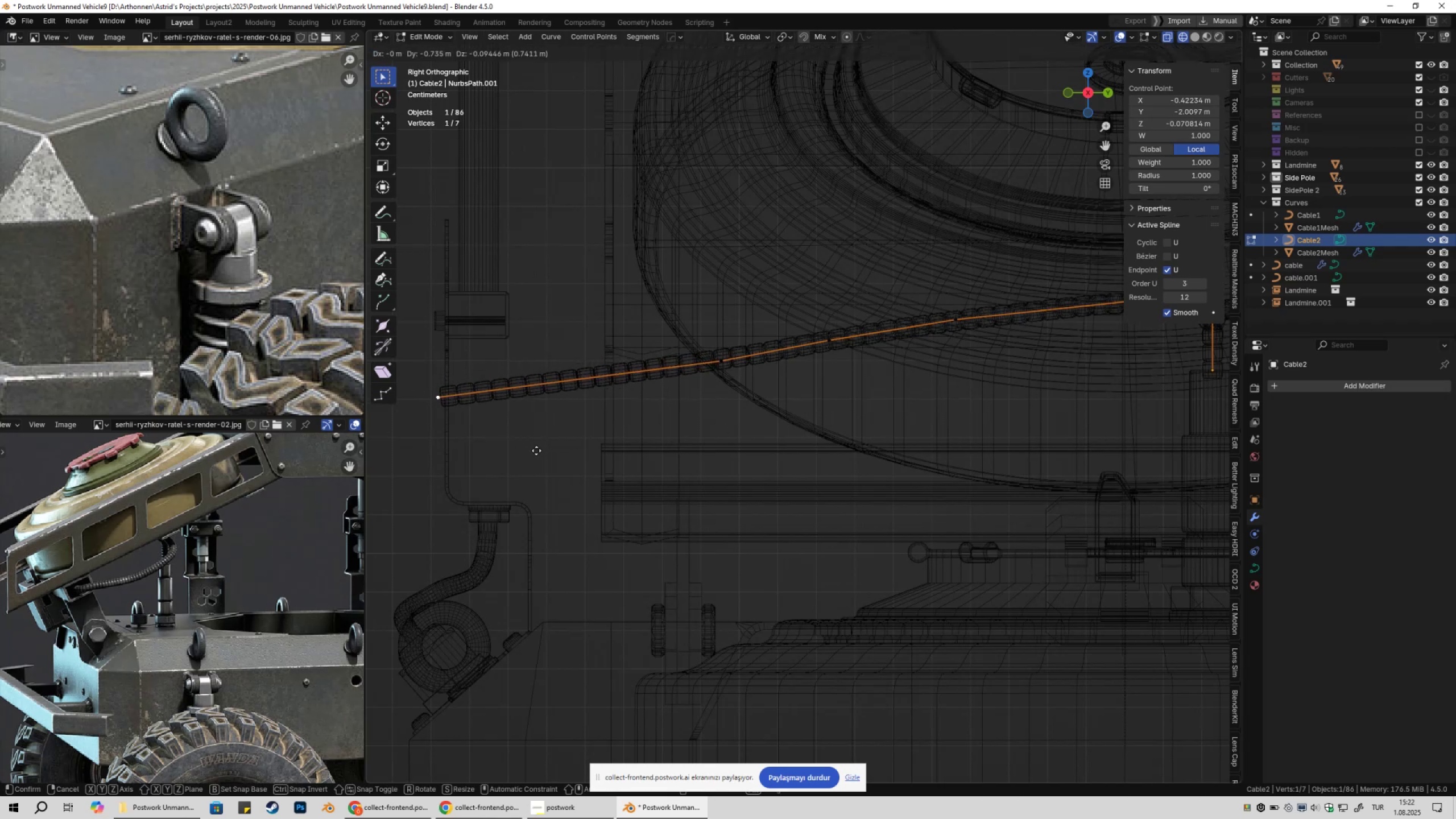 
left_click([538, 449])
 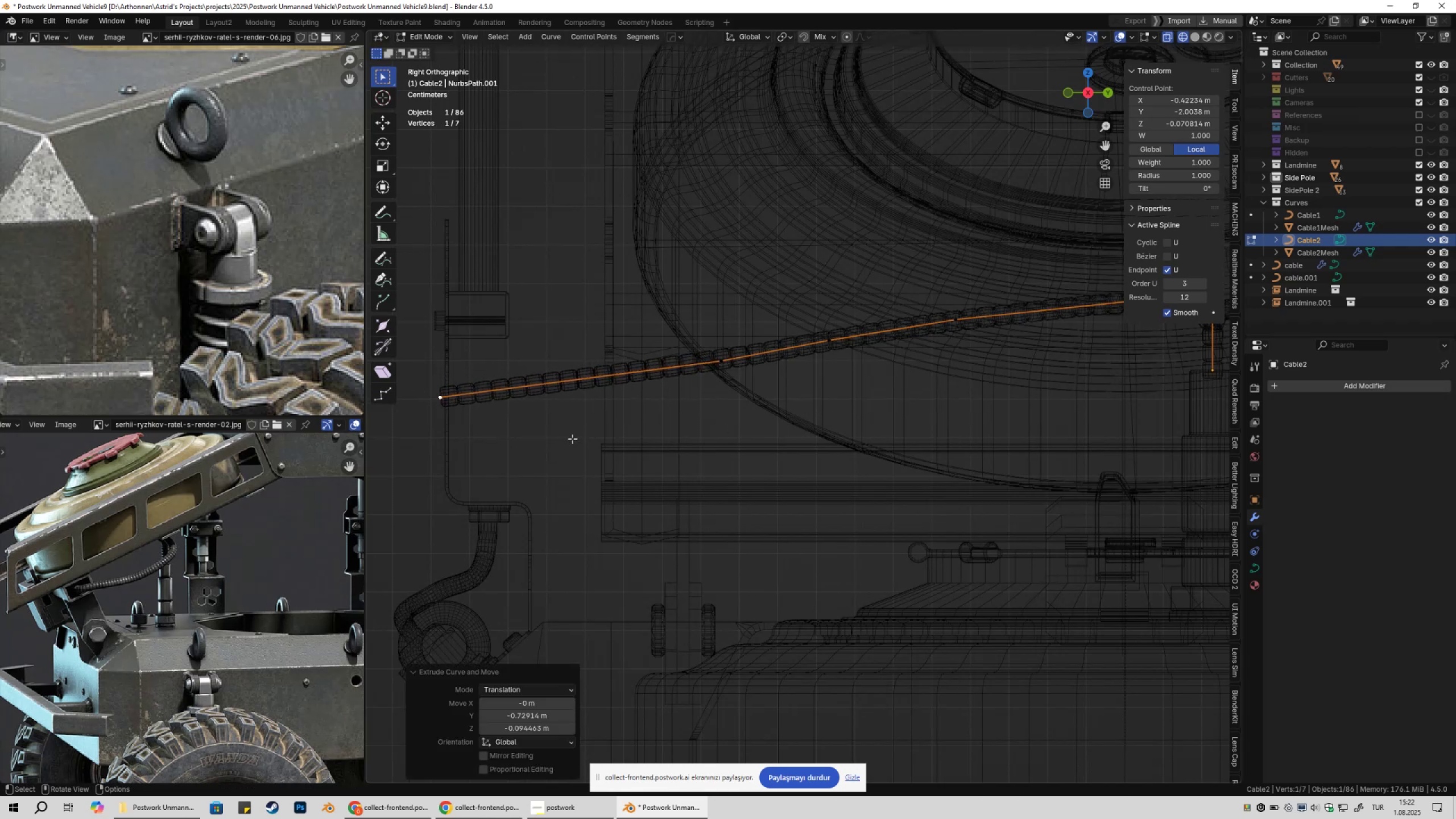 
scroll: coordinate [614, 452], scroll_direction: down, amount: 4.0
 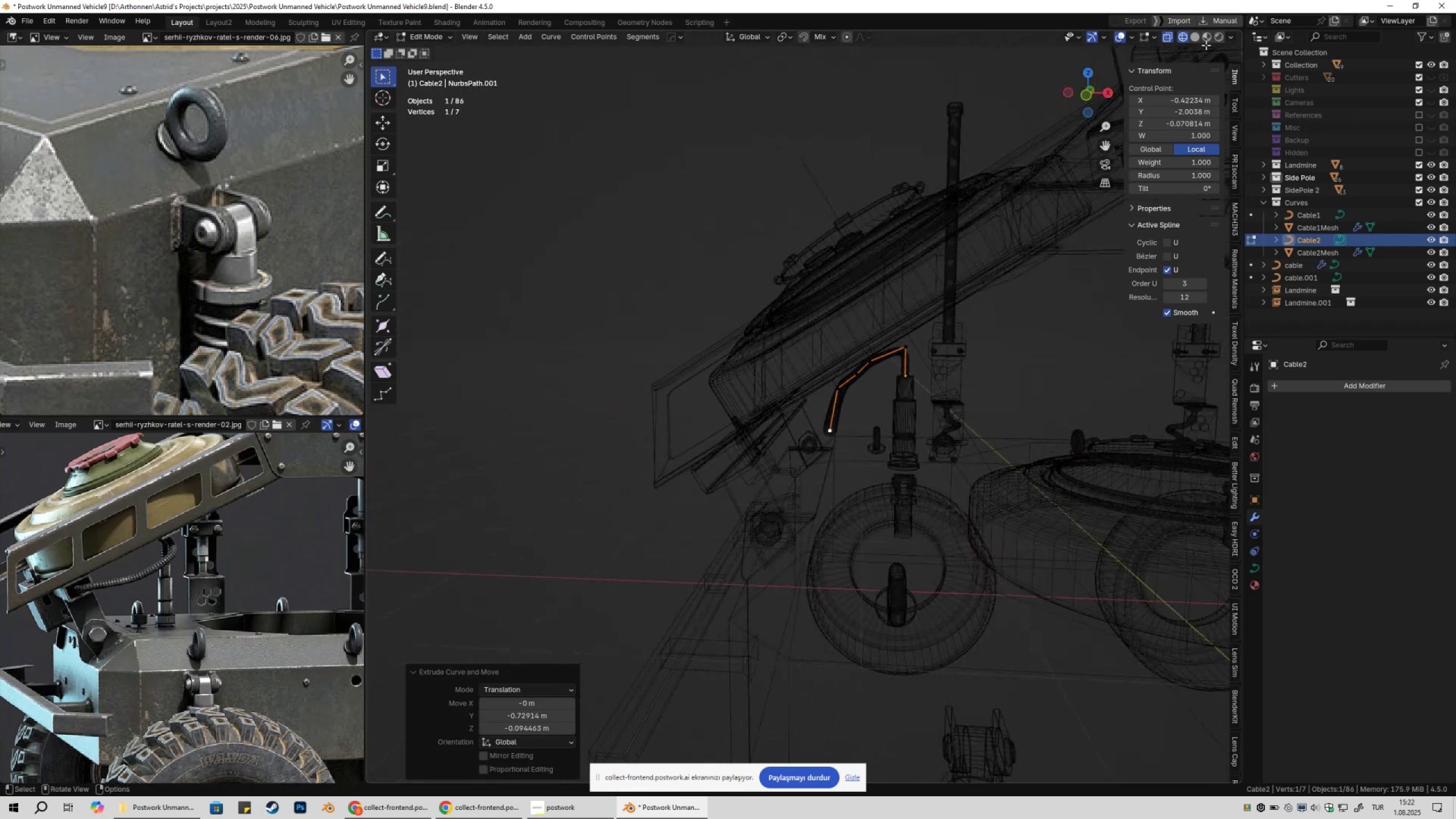 
left_click([1197, 38])
 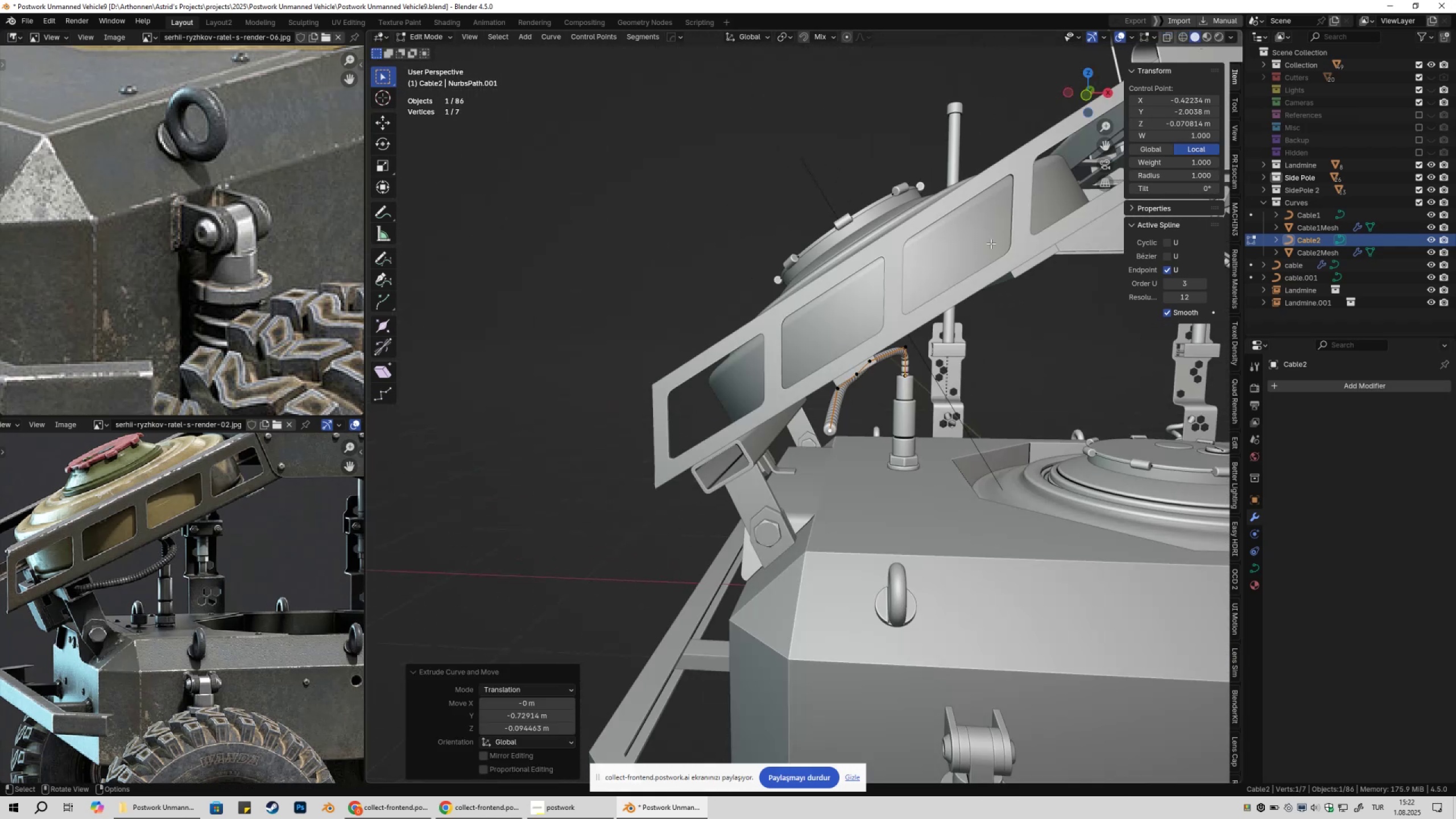 
key(Shift+ShiftLeft)
 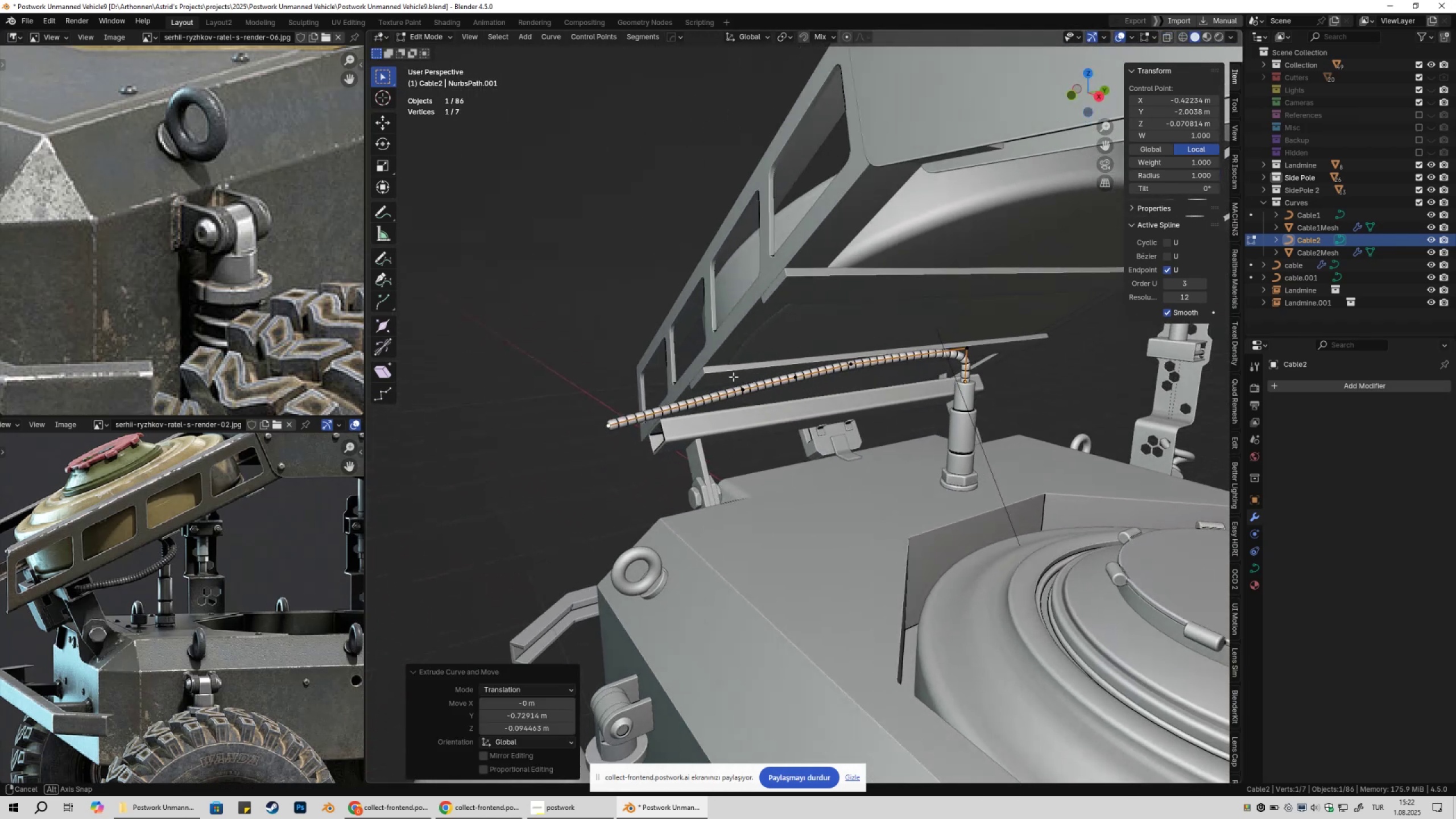 
wait(6.95)
 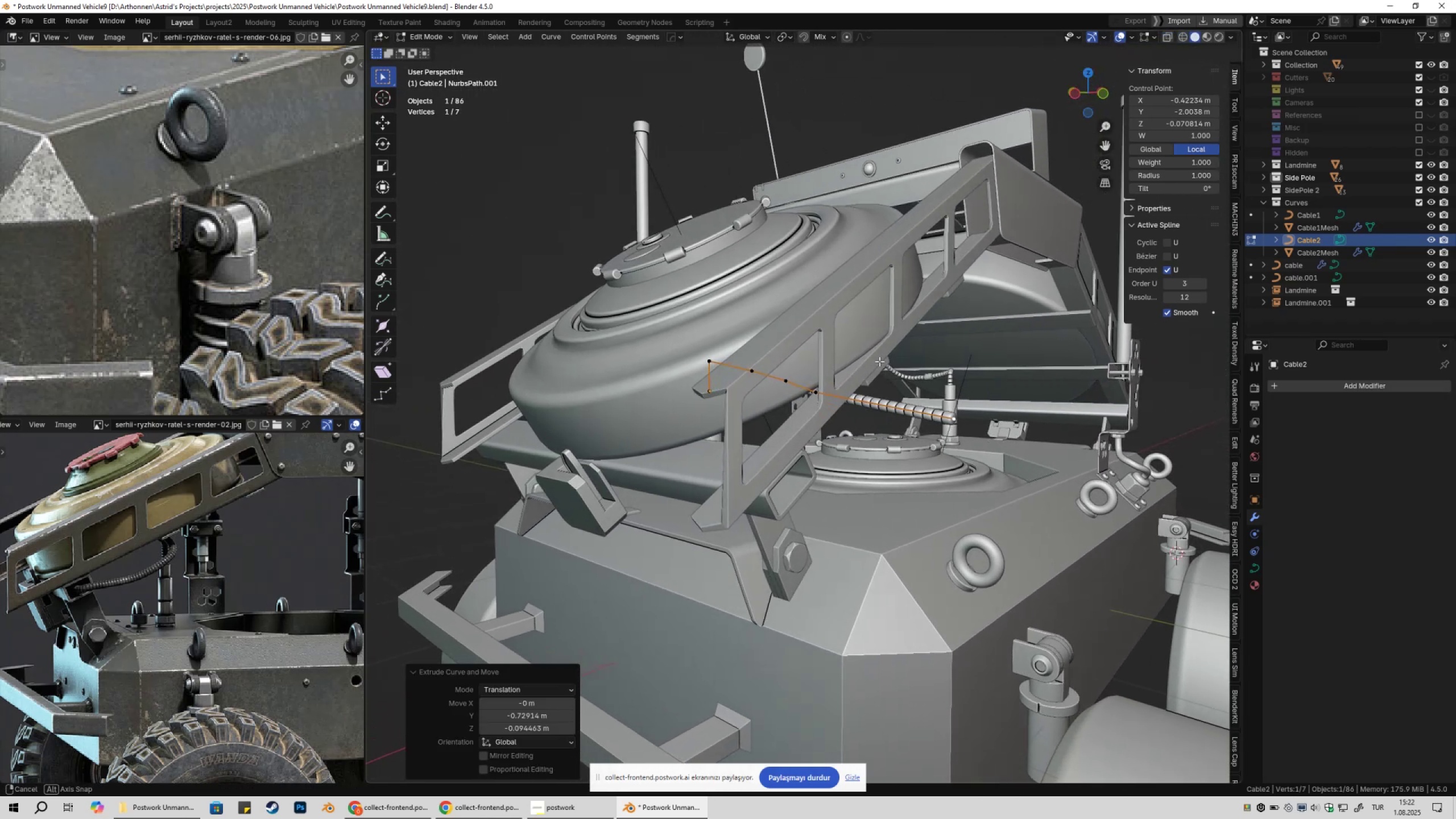 
left_click([901, 462])
 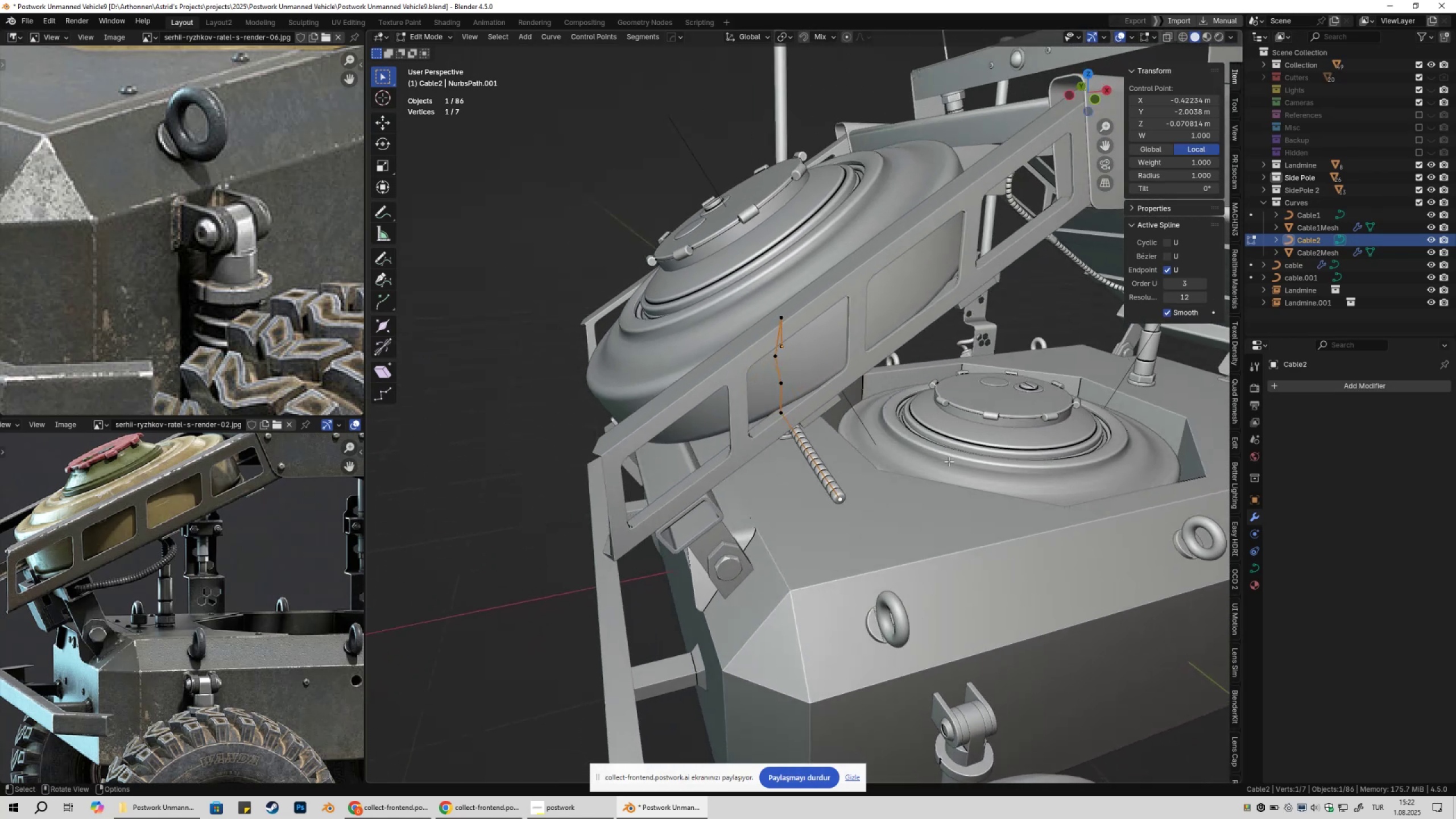 
type(ex)
 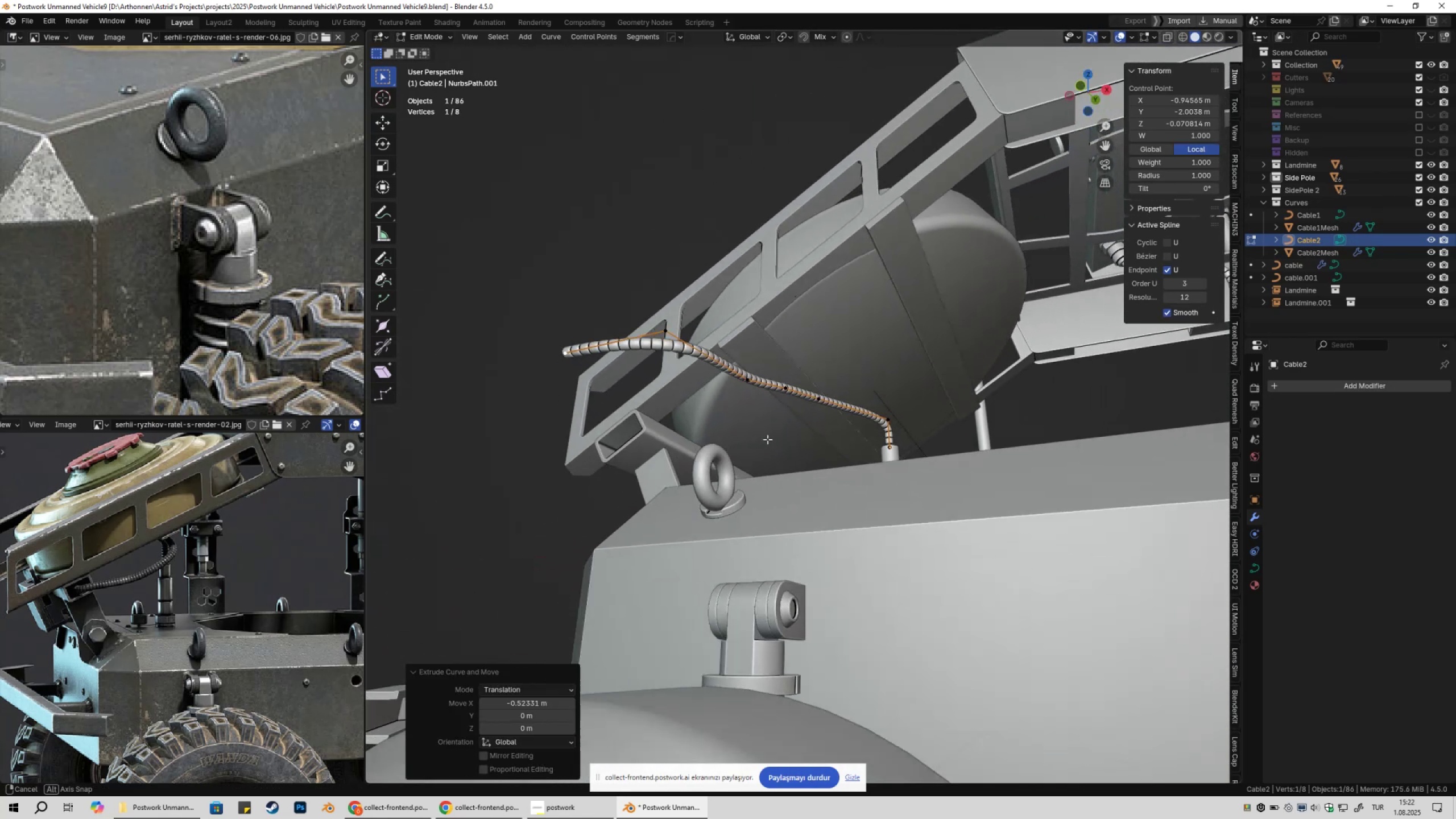 
left_click_drag(start_coordinate=[519, 276], to_coordinate=[731, 346])
 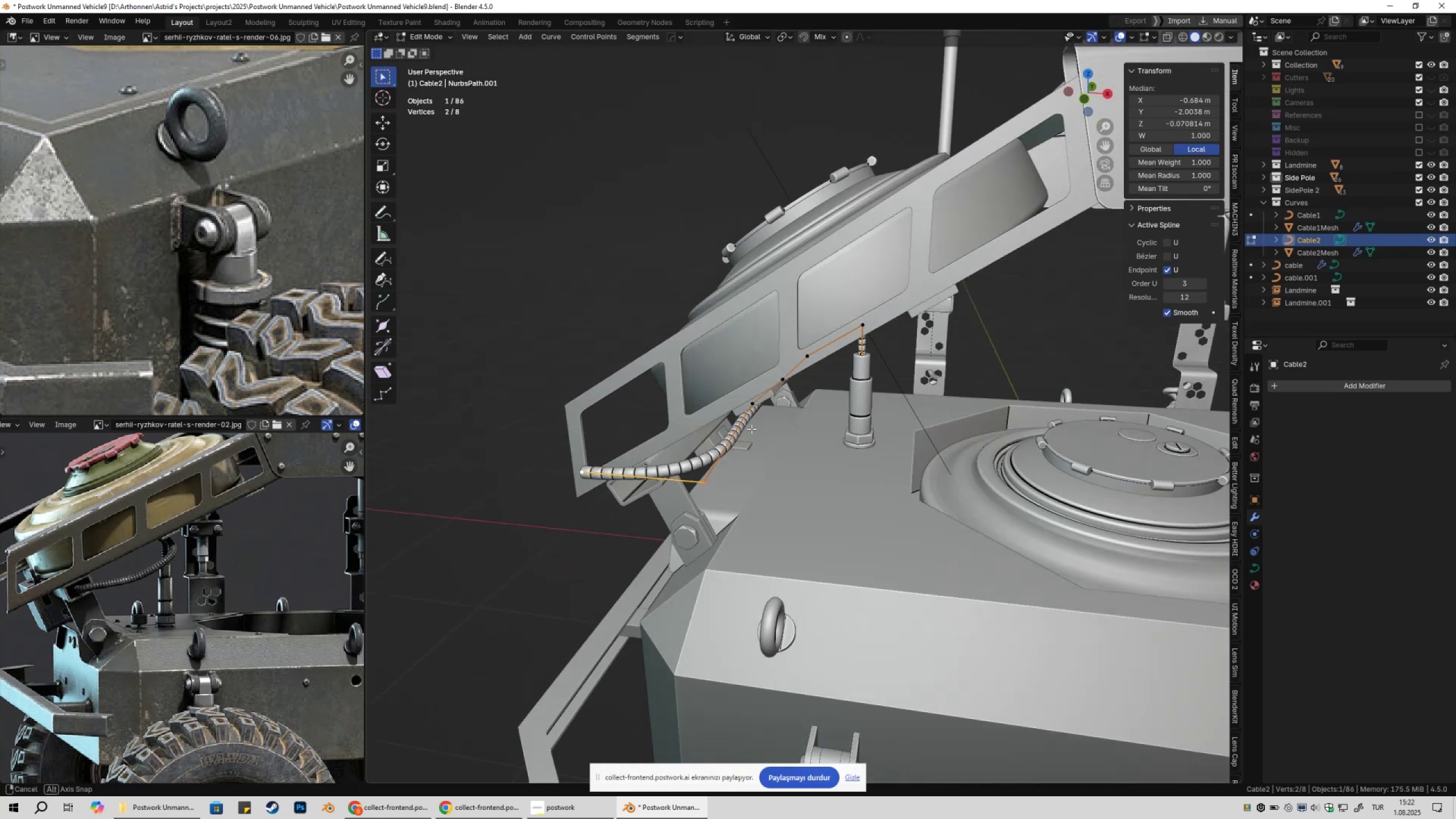 
hold_key(key=ShiftLeft, duration=0.32)
 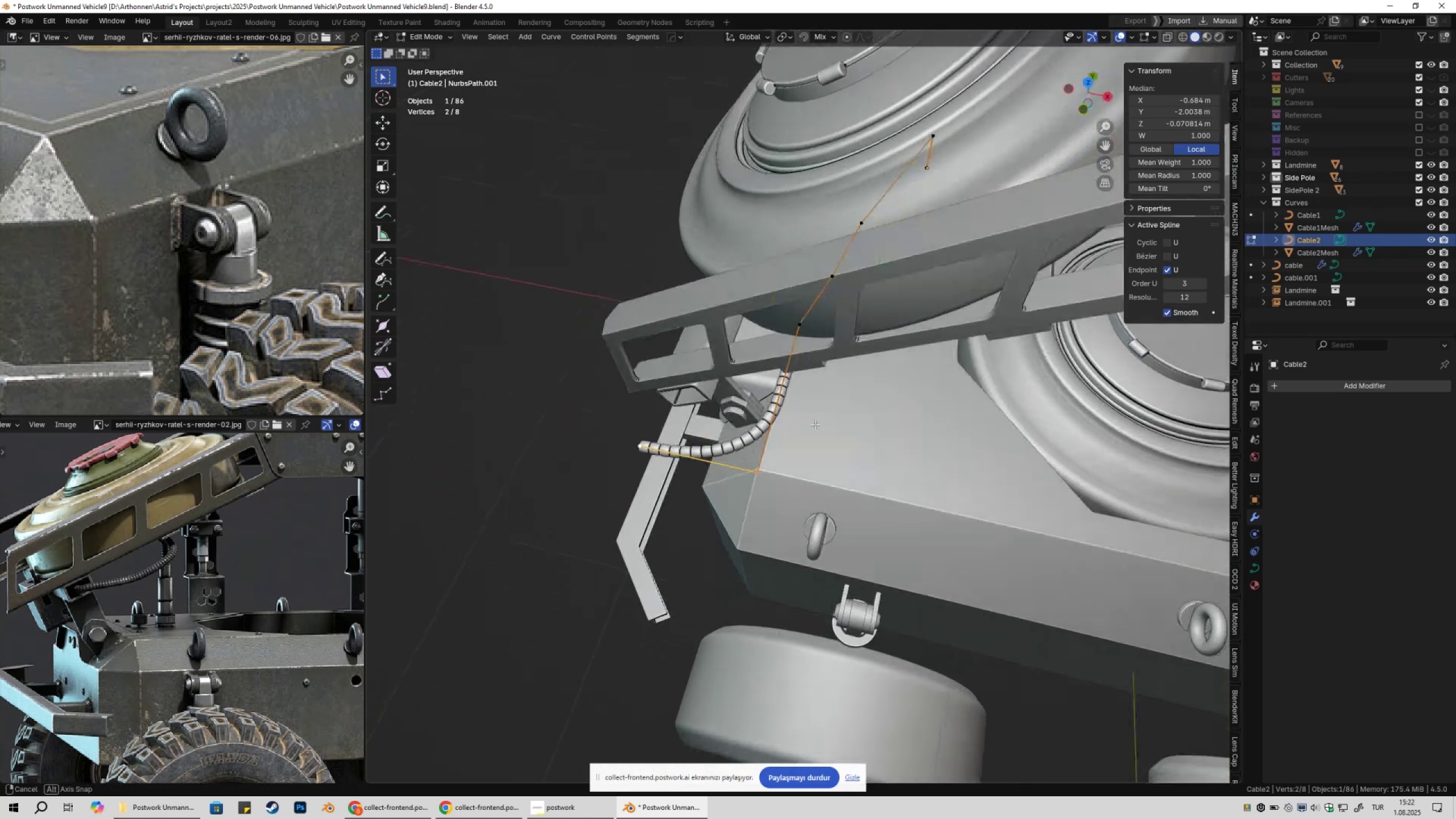 
type(gy)
 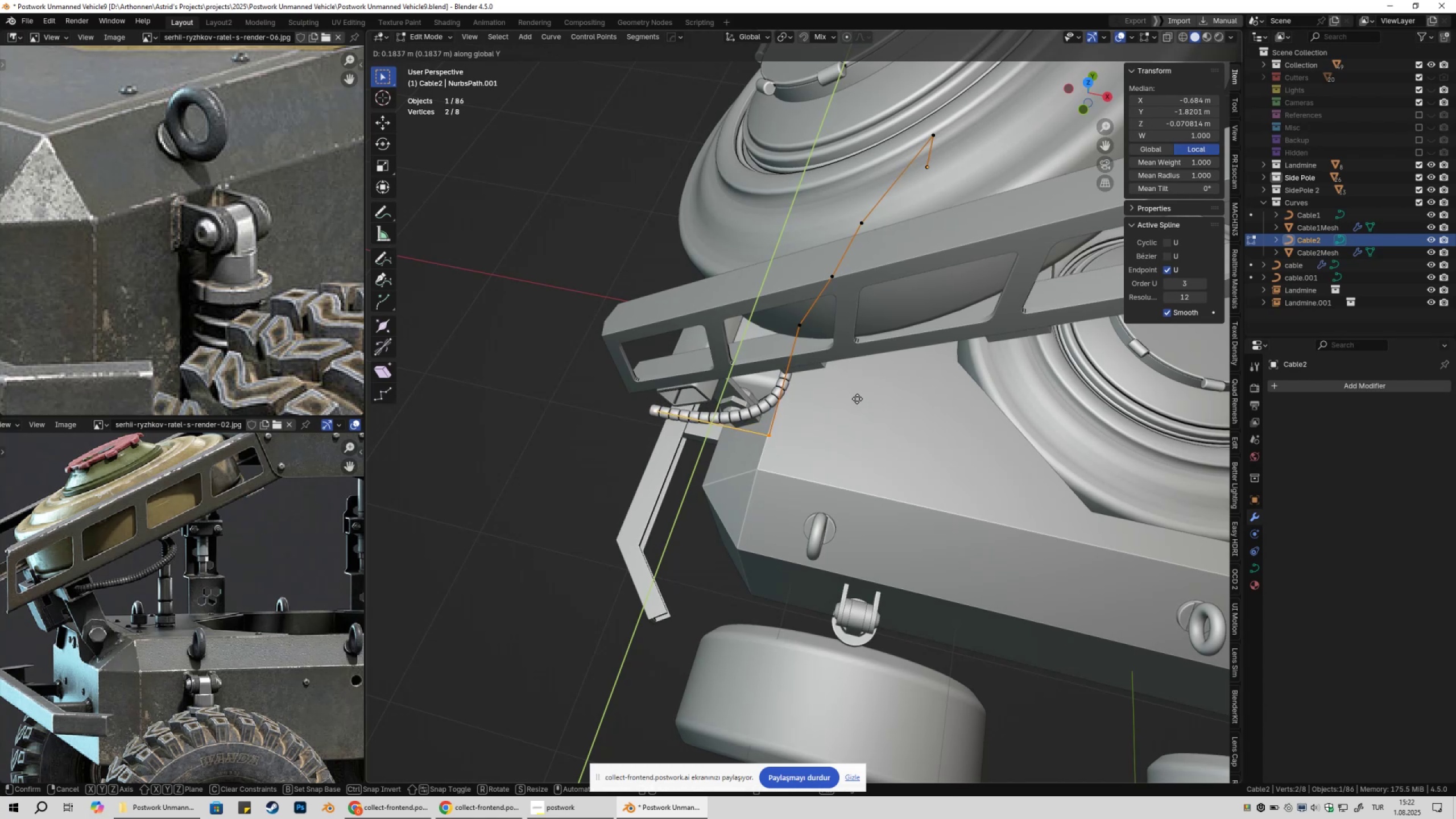 
left_click([864, 405])
 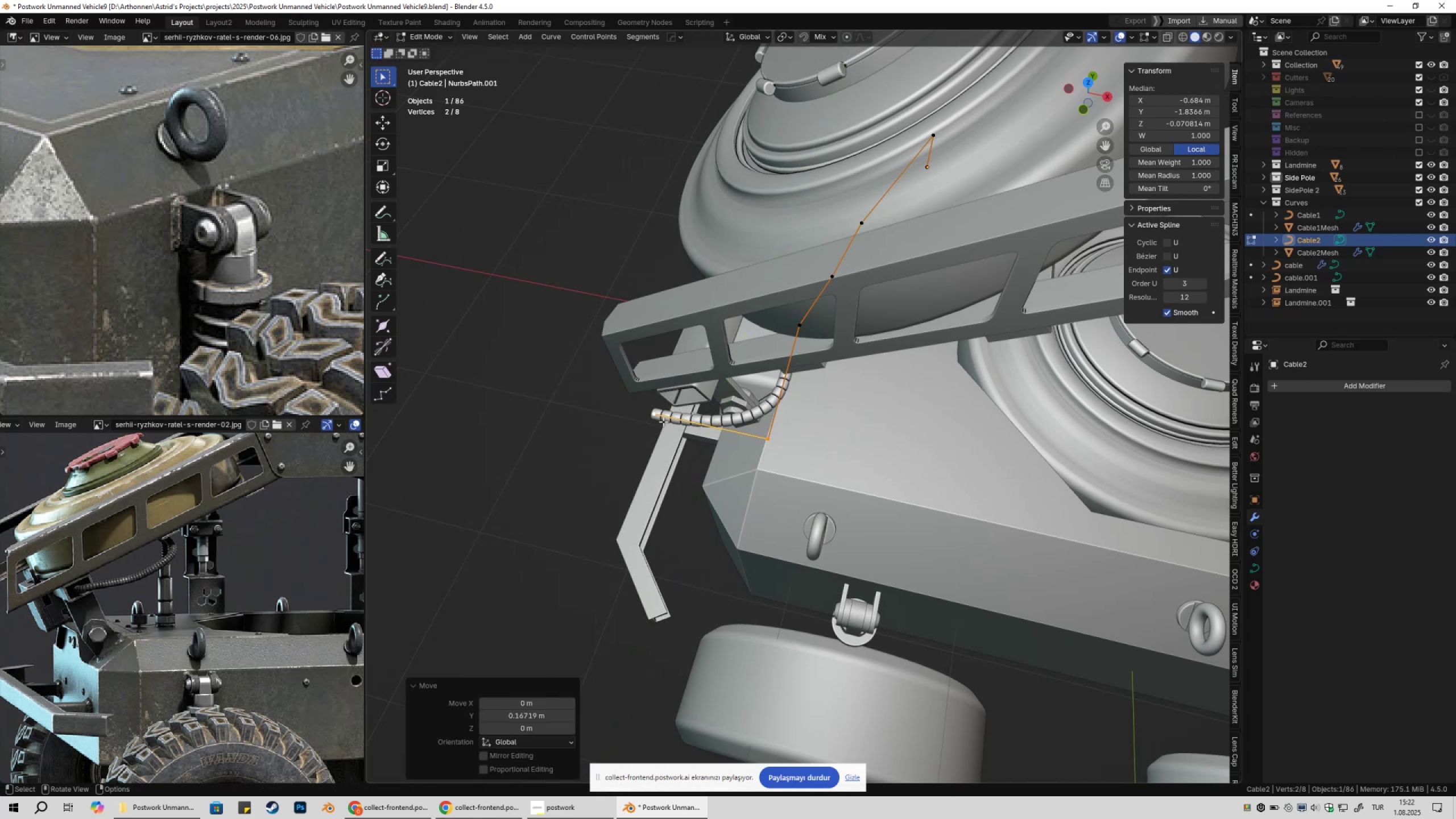 
left_click([661, 421])
 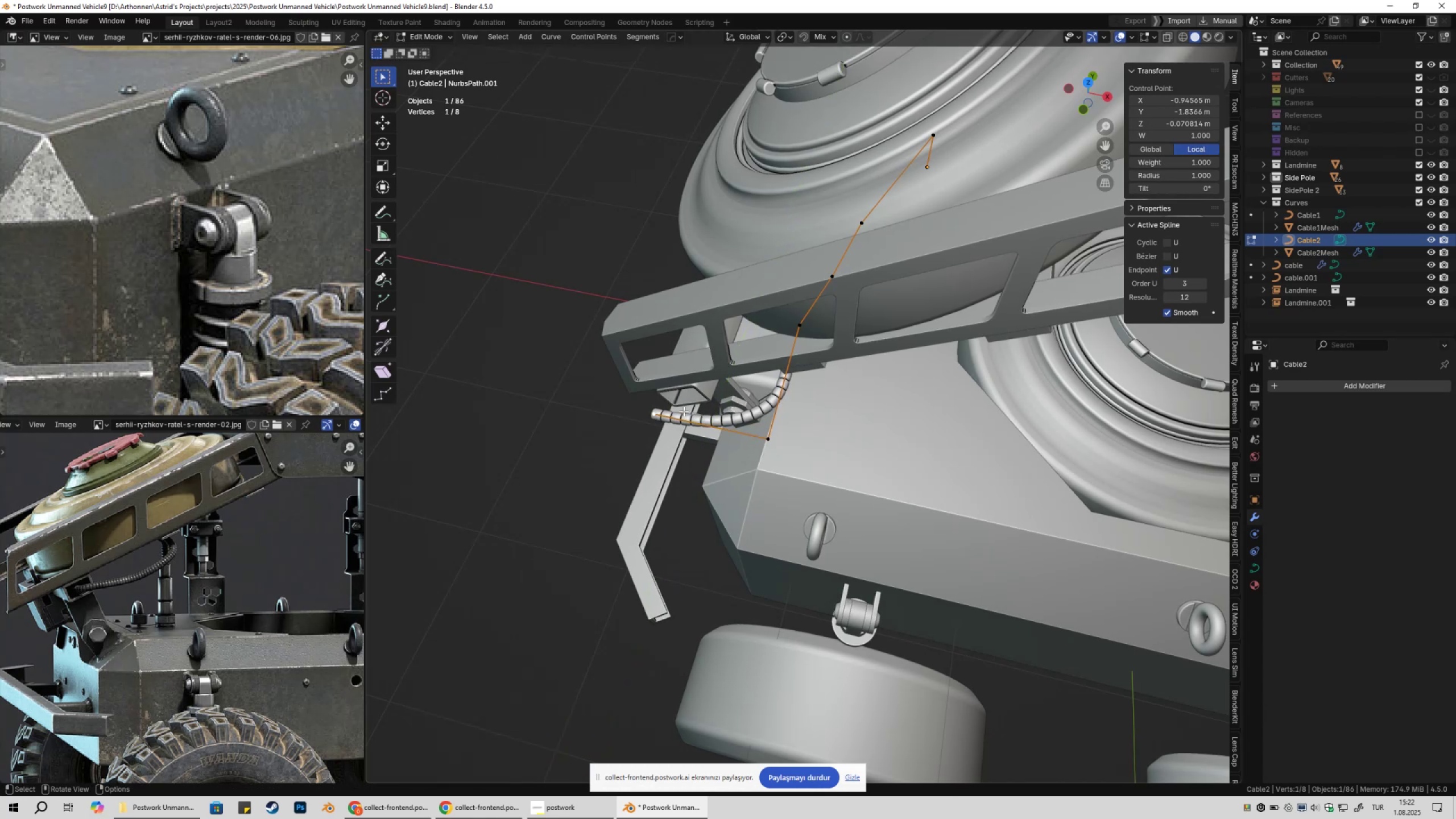 
type(gxgz1gg)
 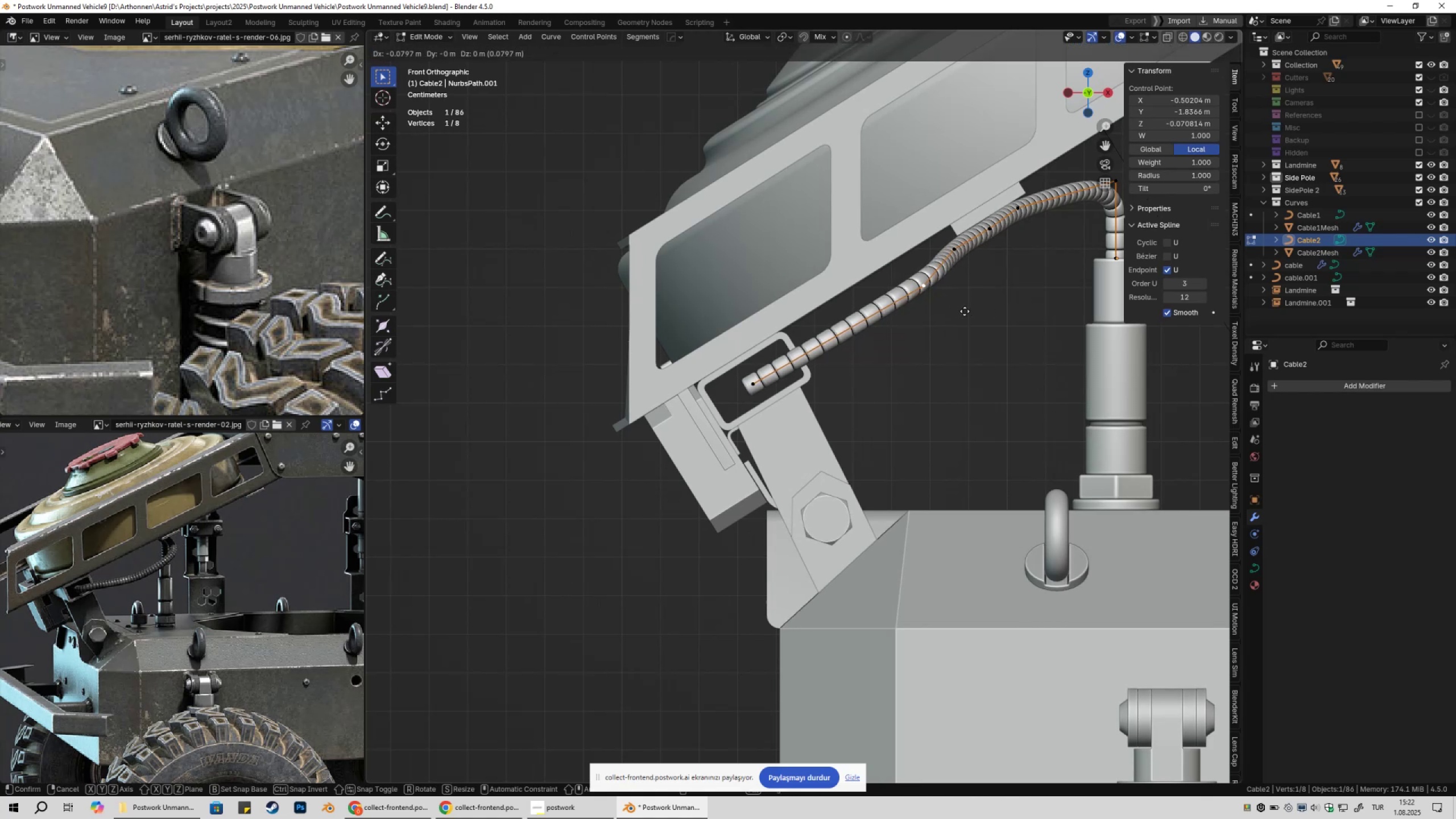 
scroll: coordinate [799, 402], scroll_direction: up, amount: 5.0
 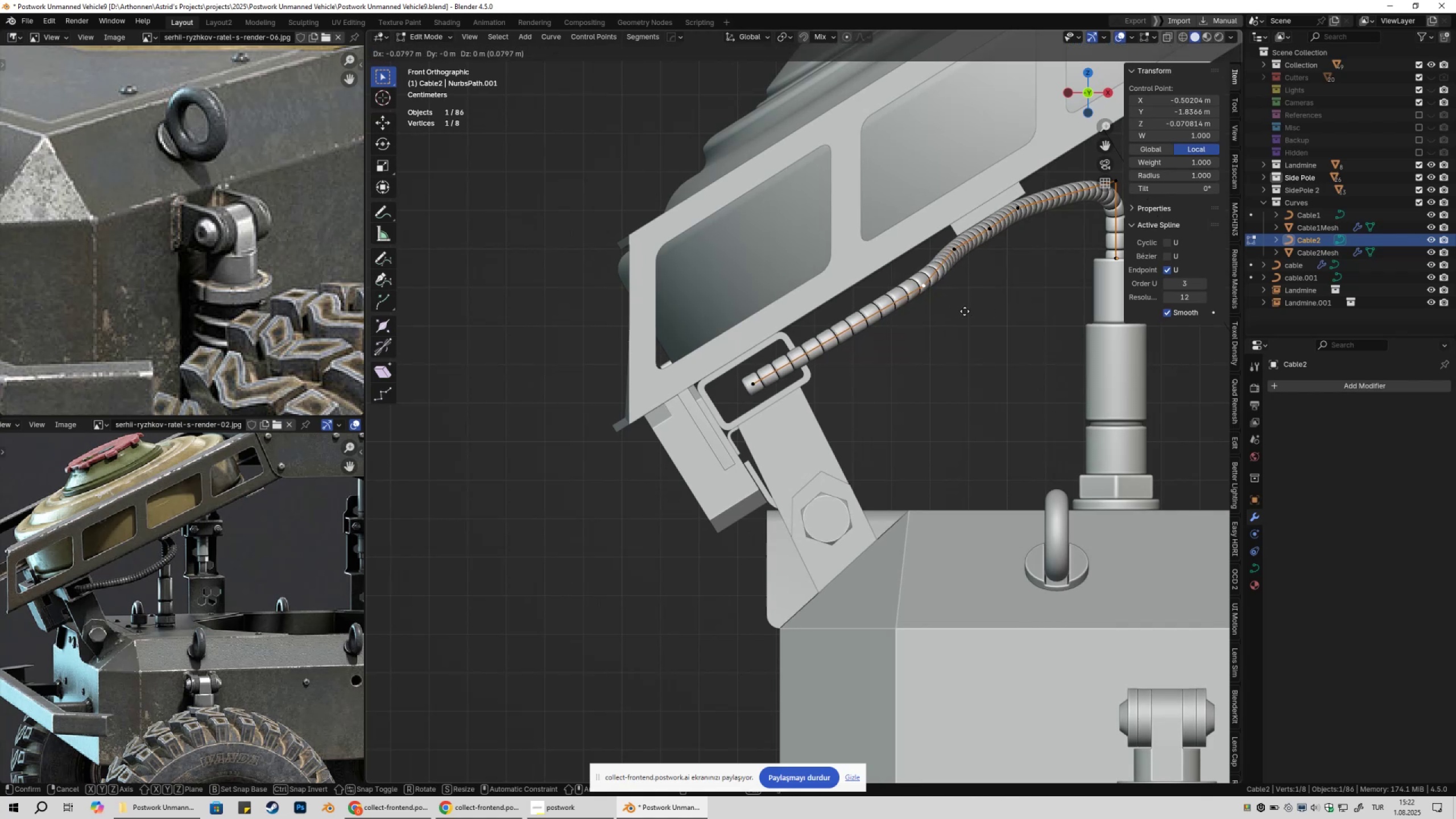 
left_click([954, 305])
 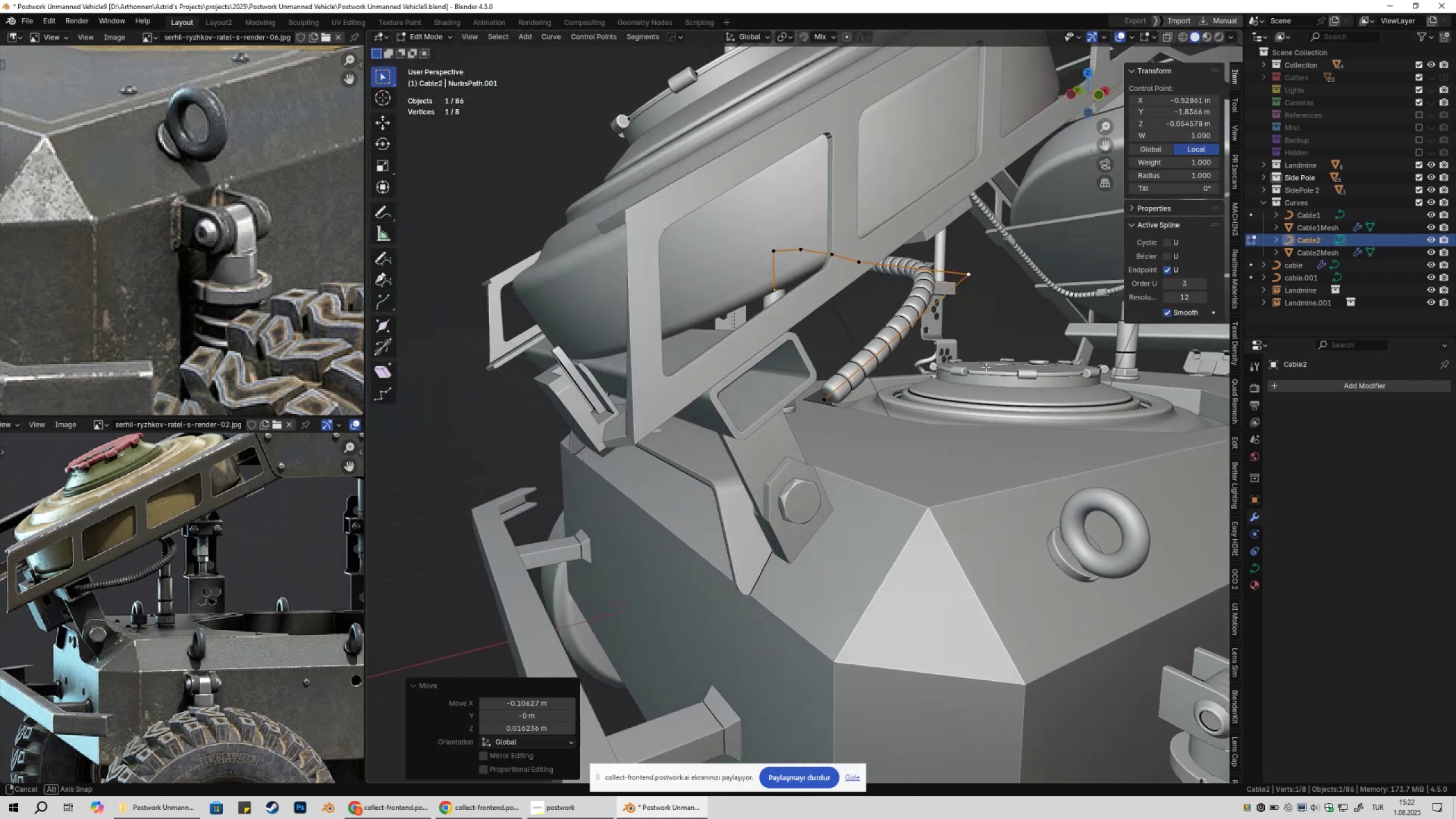 
left_click([845, 406])
 